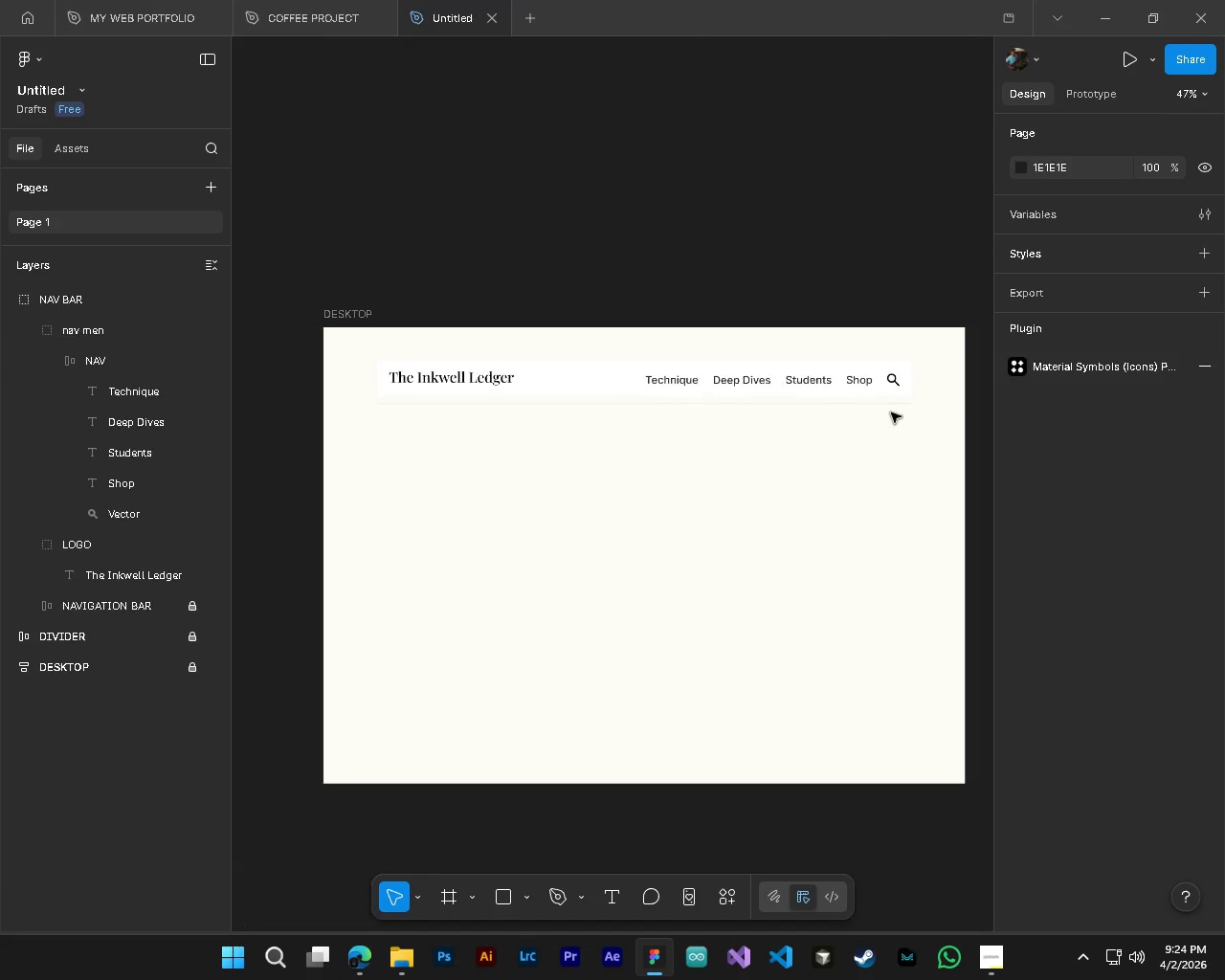 
hold_key(key=AltLeft, duration=0.88)
hold_key(key=ControlLeft, duration=0.86)
scroll: coordinate [583, 356], scroll_direction: up, amount: 3.0
 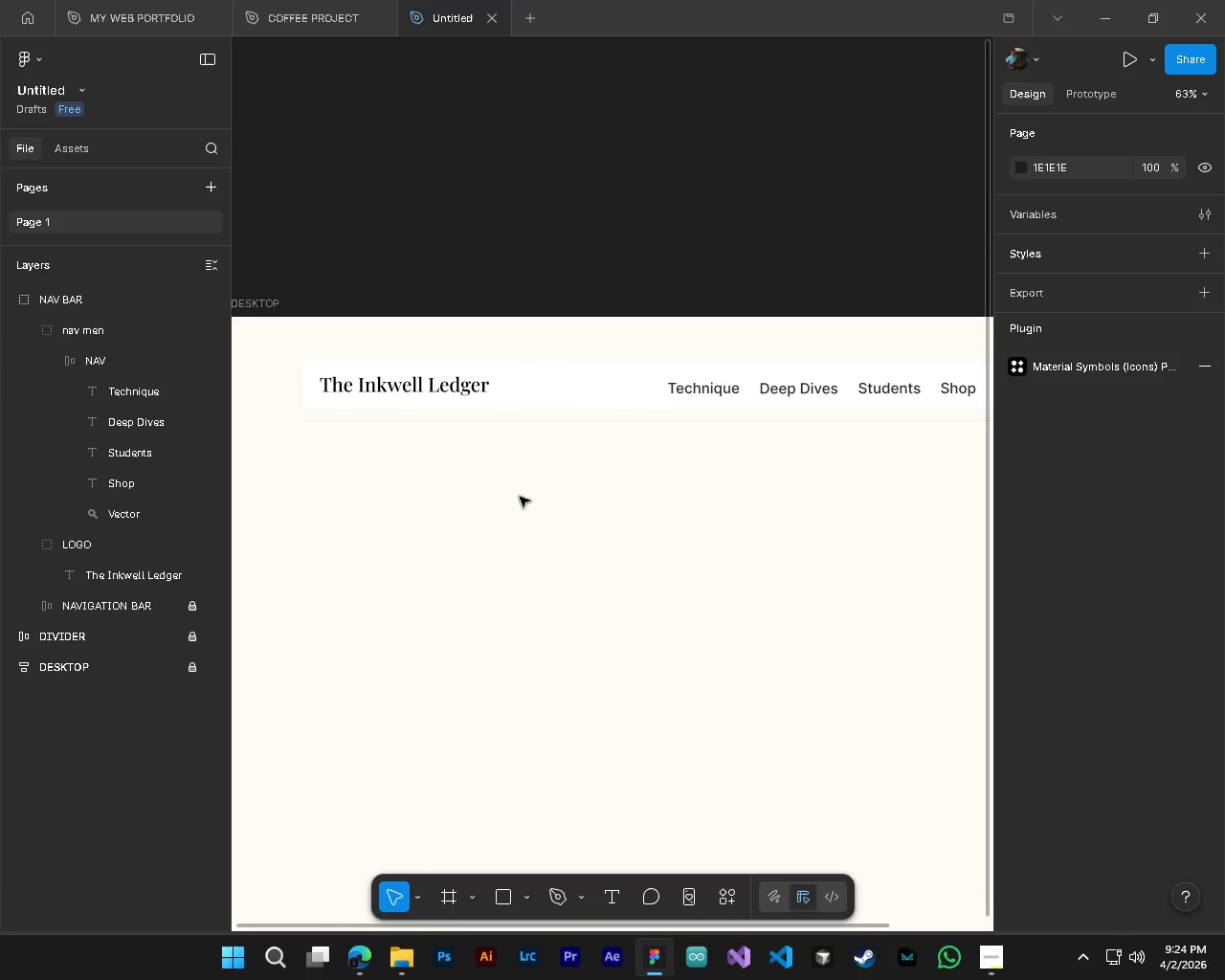 
wait(6.59)
 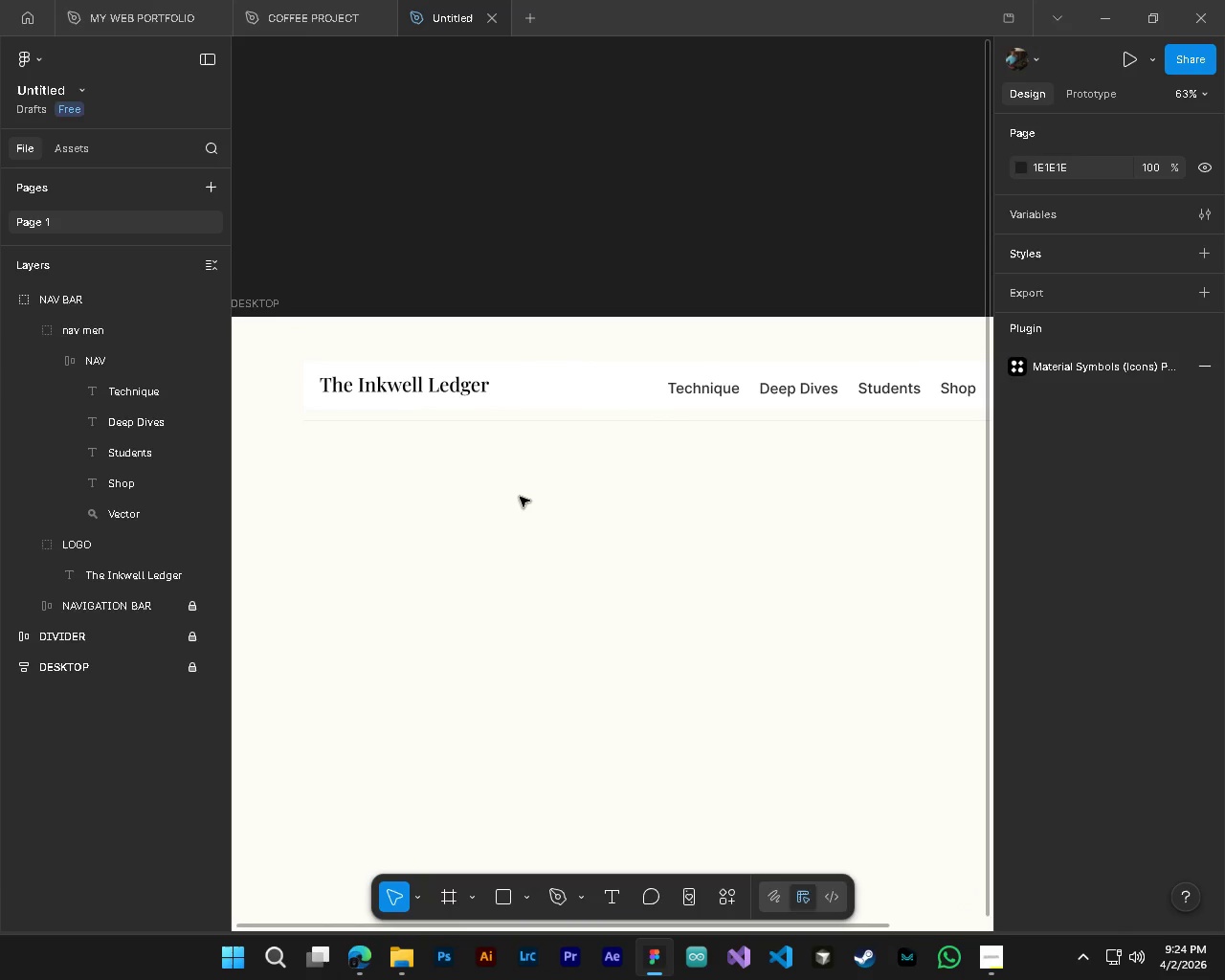 
scroll: coordinate [520, 497], scroll_direction: down, amount: 1.0
 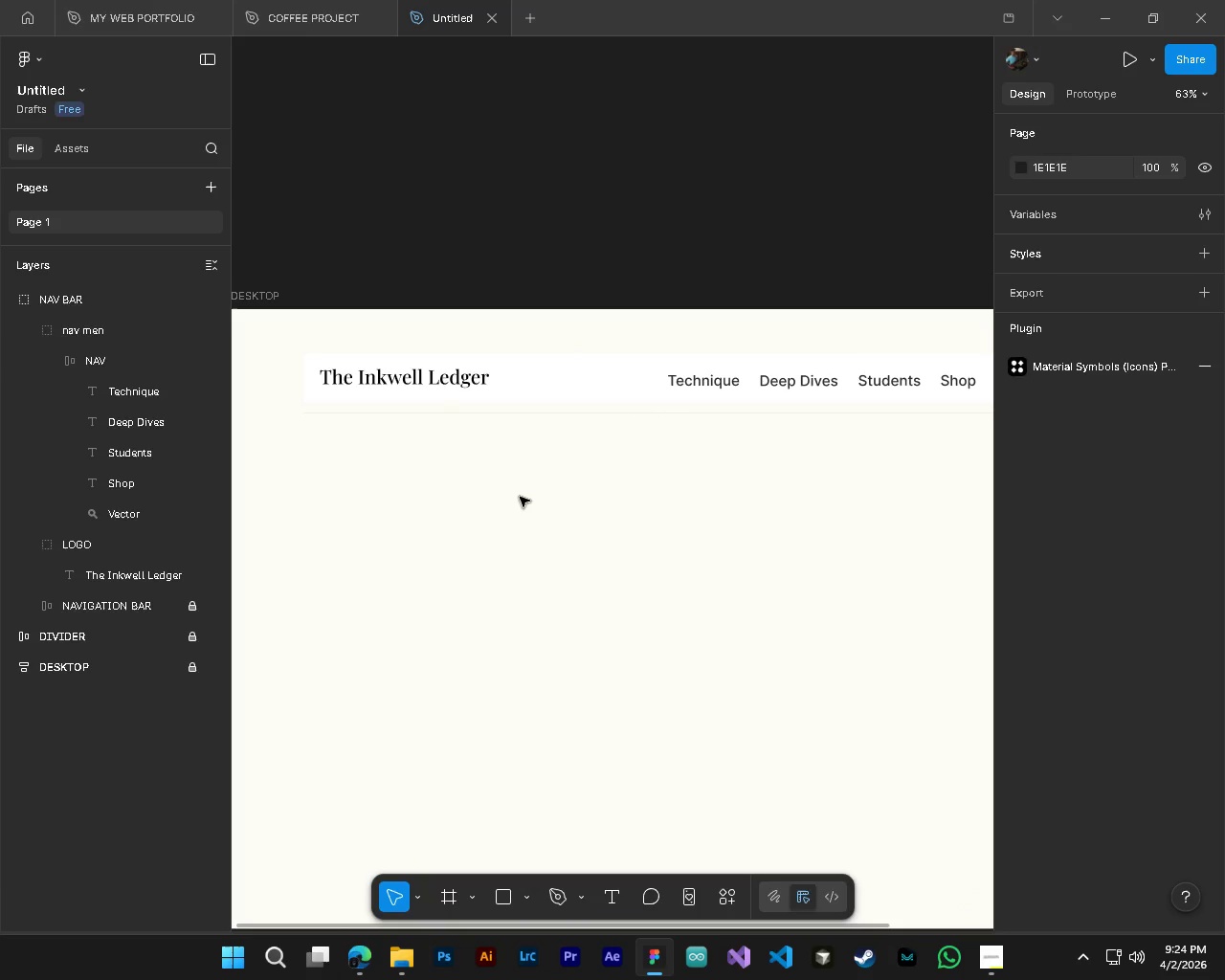 
hold_key(key=ControlLeft, duration=1.47)
hold_key(key=AltLeft, duration=1.42)
scroll: coordinate [520, 497], scroll_direction: up, amount: 1.0
 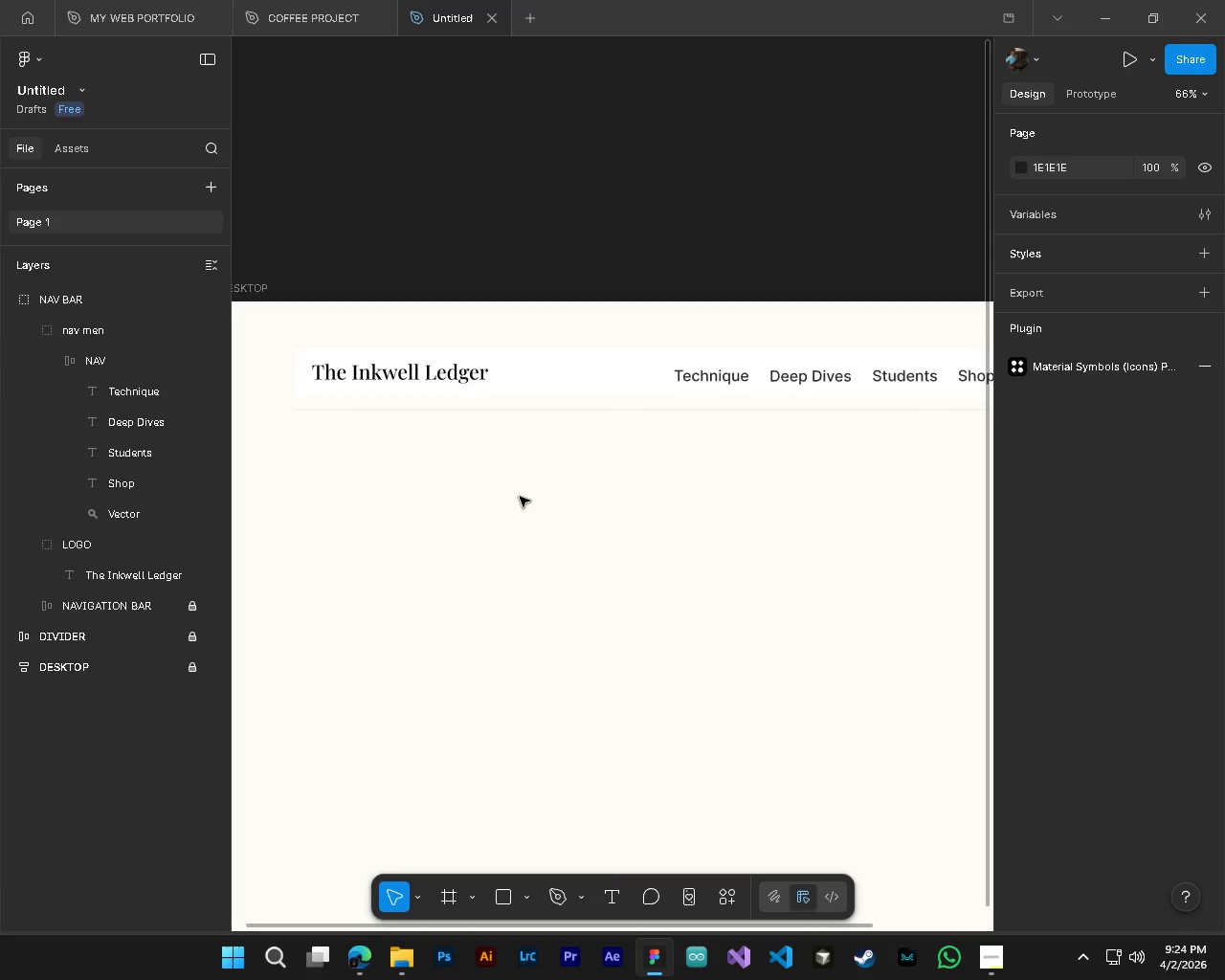 
wait(11.52)
 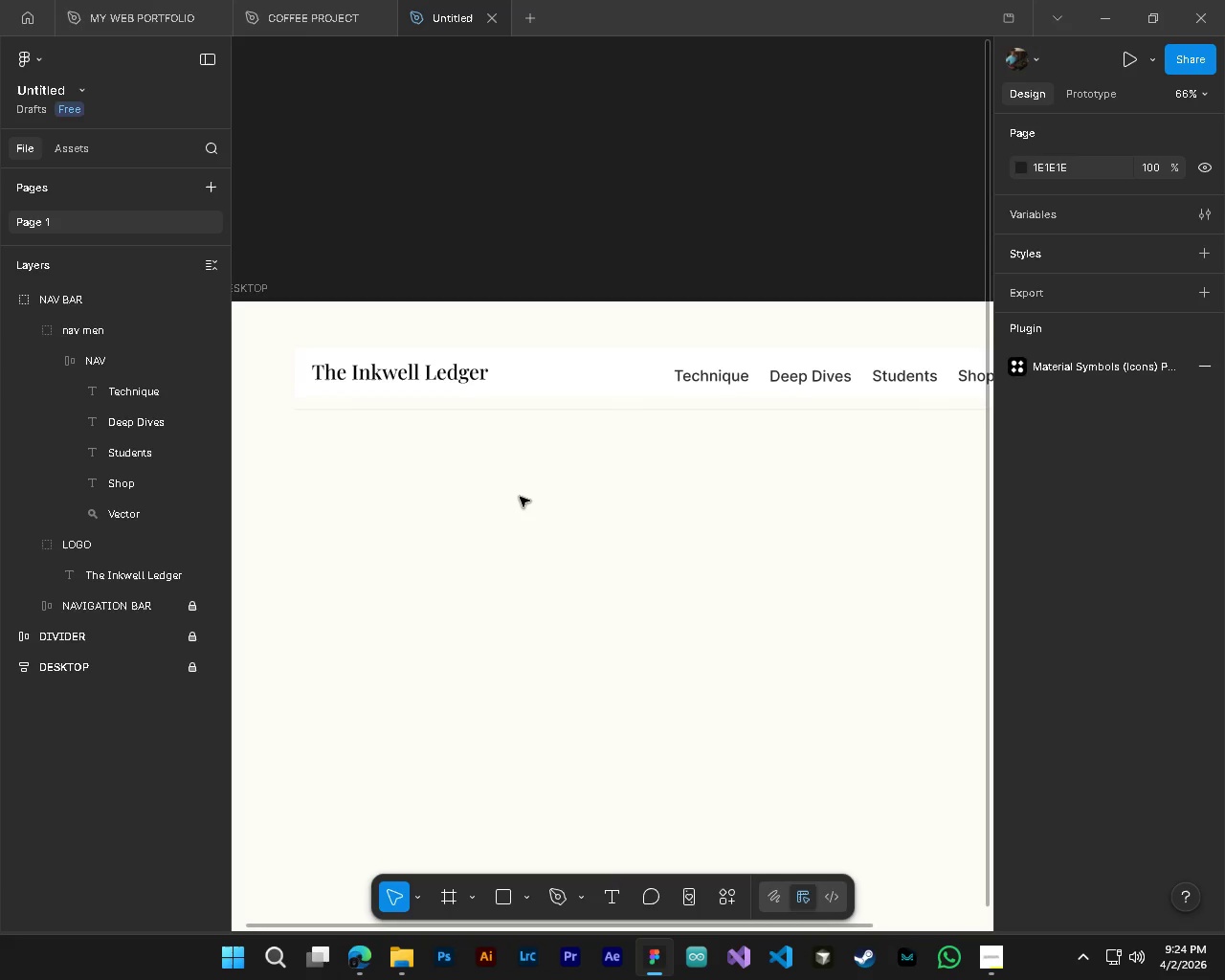 
hold_key(key=AltLeft, duration=0.69)
hold_key(key=ControlLeft, duration=0.67)
hold_key(key=ShiftLeft, duration=0.38)
hold_key(key=AltLeft, duration=0.44)
hold_key(key=ControlLeft, duration=0.47)
scroll: coordinate [737, 500], scroll_direction: down, amount: 4.0
 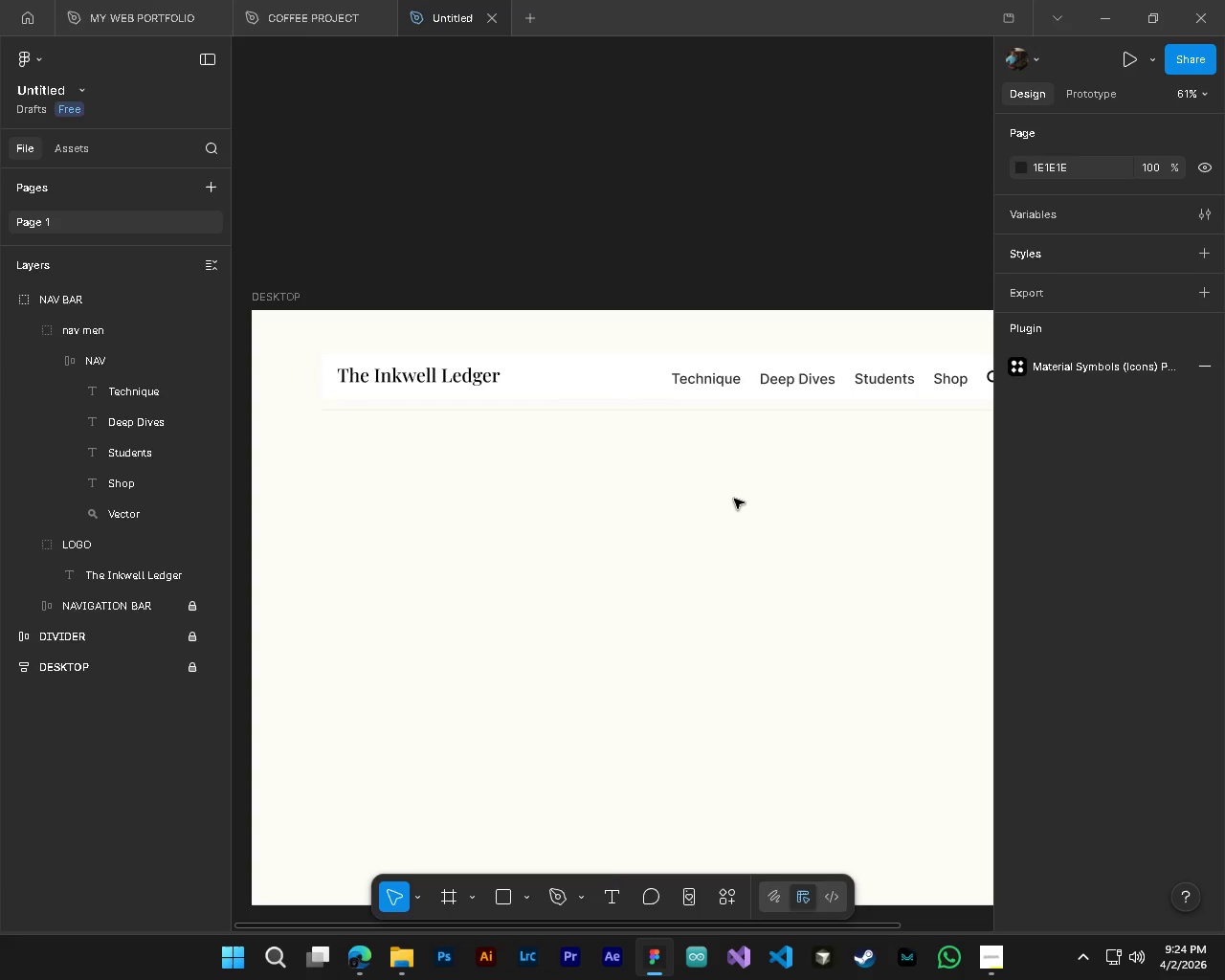 
hold_key(key=ControlLeft, duration=0.45)
hold_key(key=AltLeft, duration=0.38)
scroll: coordinate [734, 499], scroll_direction: down, amount: 1.0
 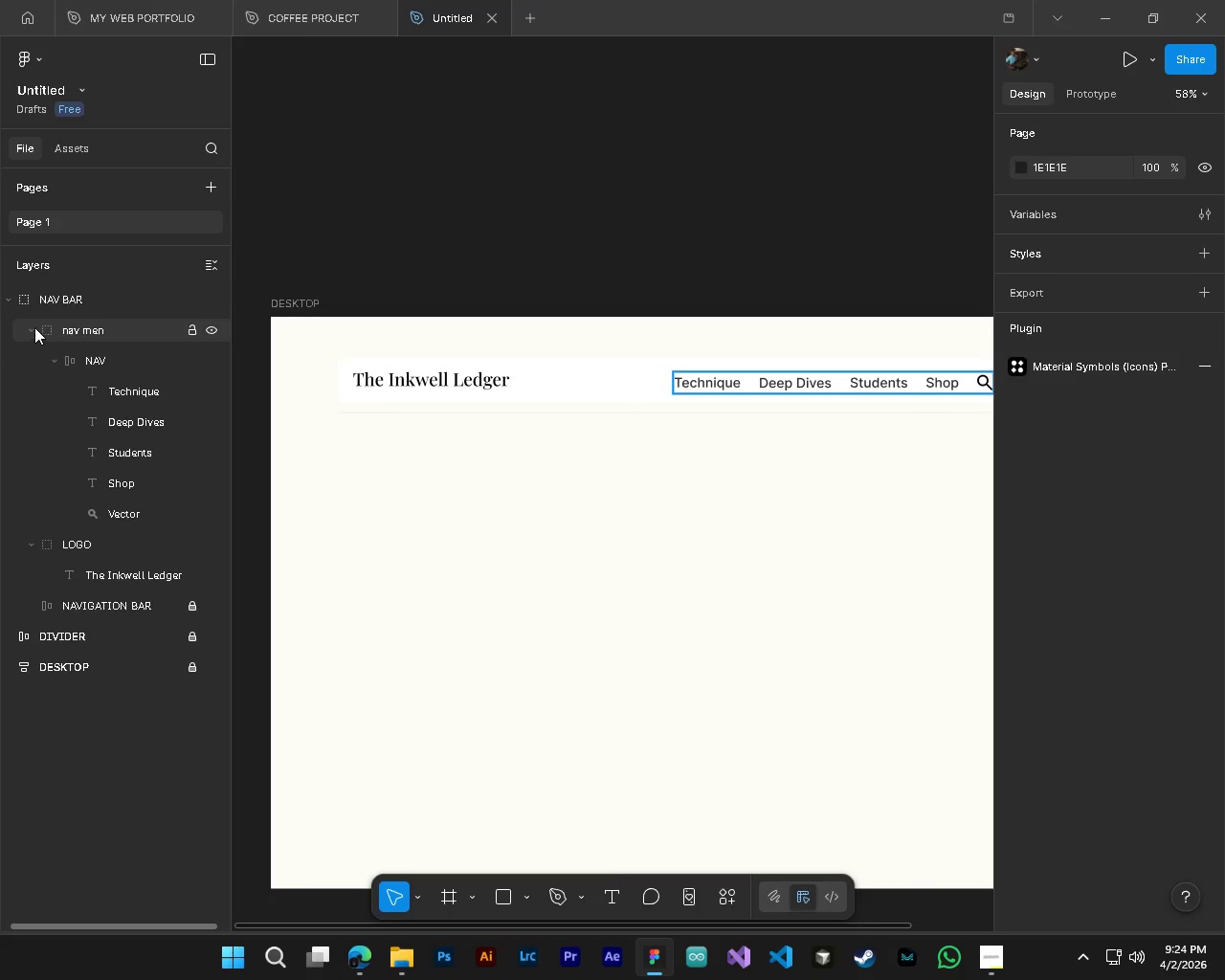 
left_click([33, 327])
 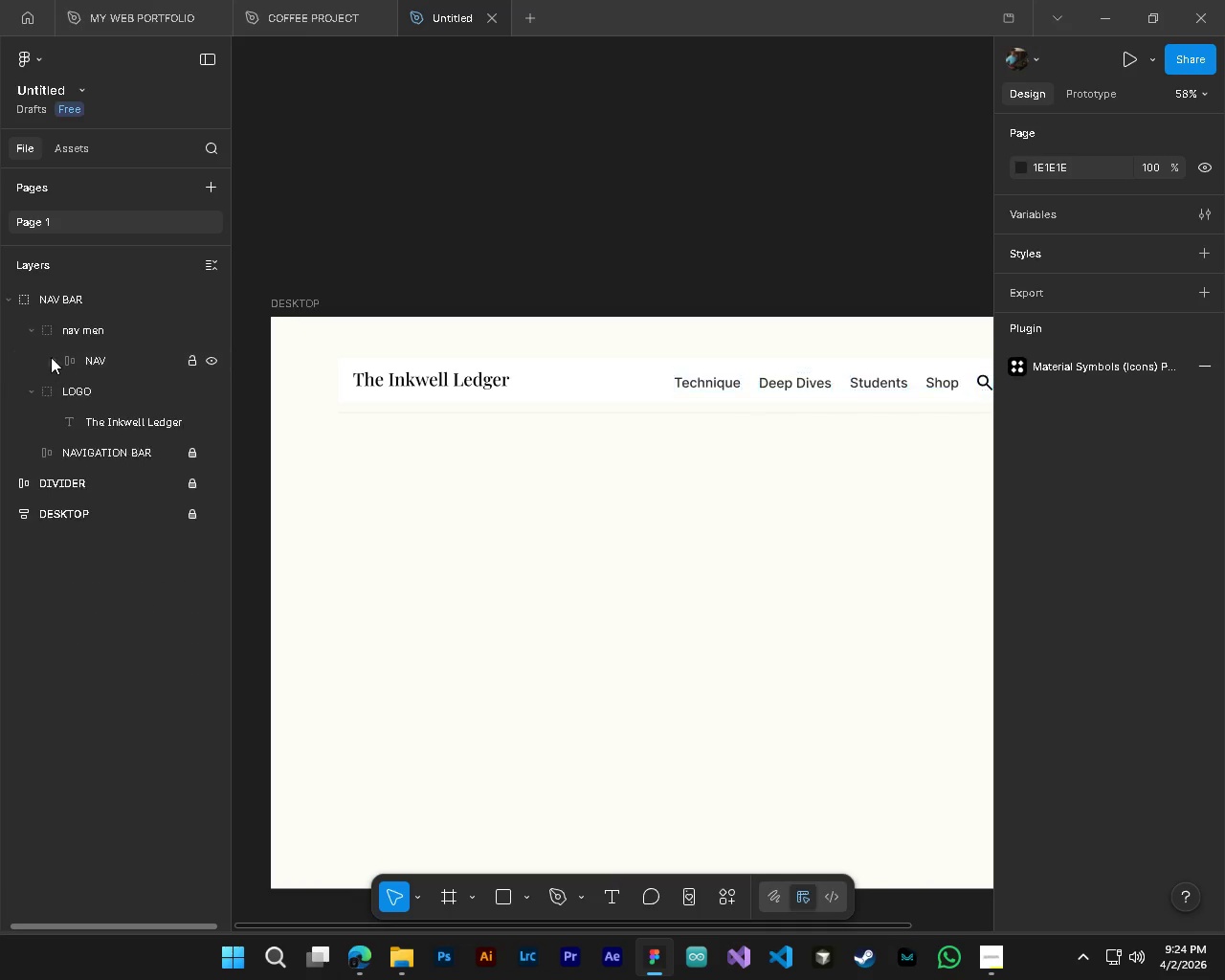 
double_click([37, 330])
 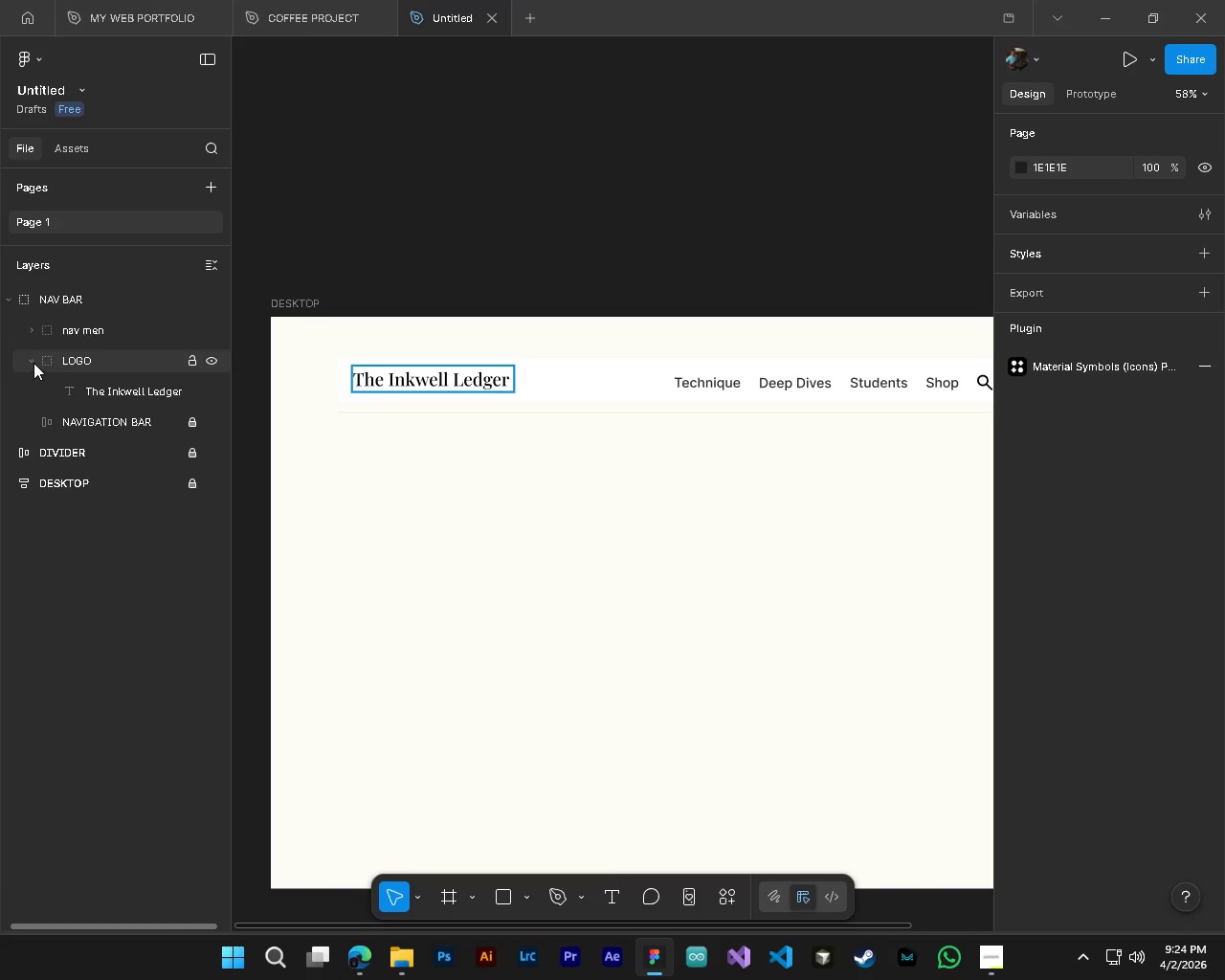 
left_click([33, 363])
 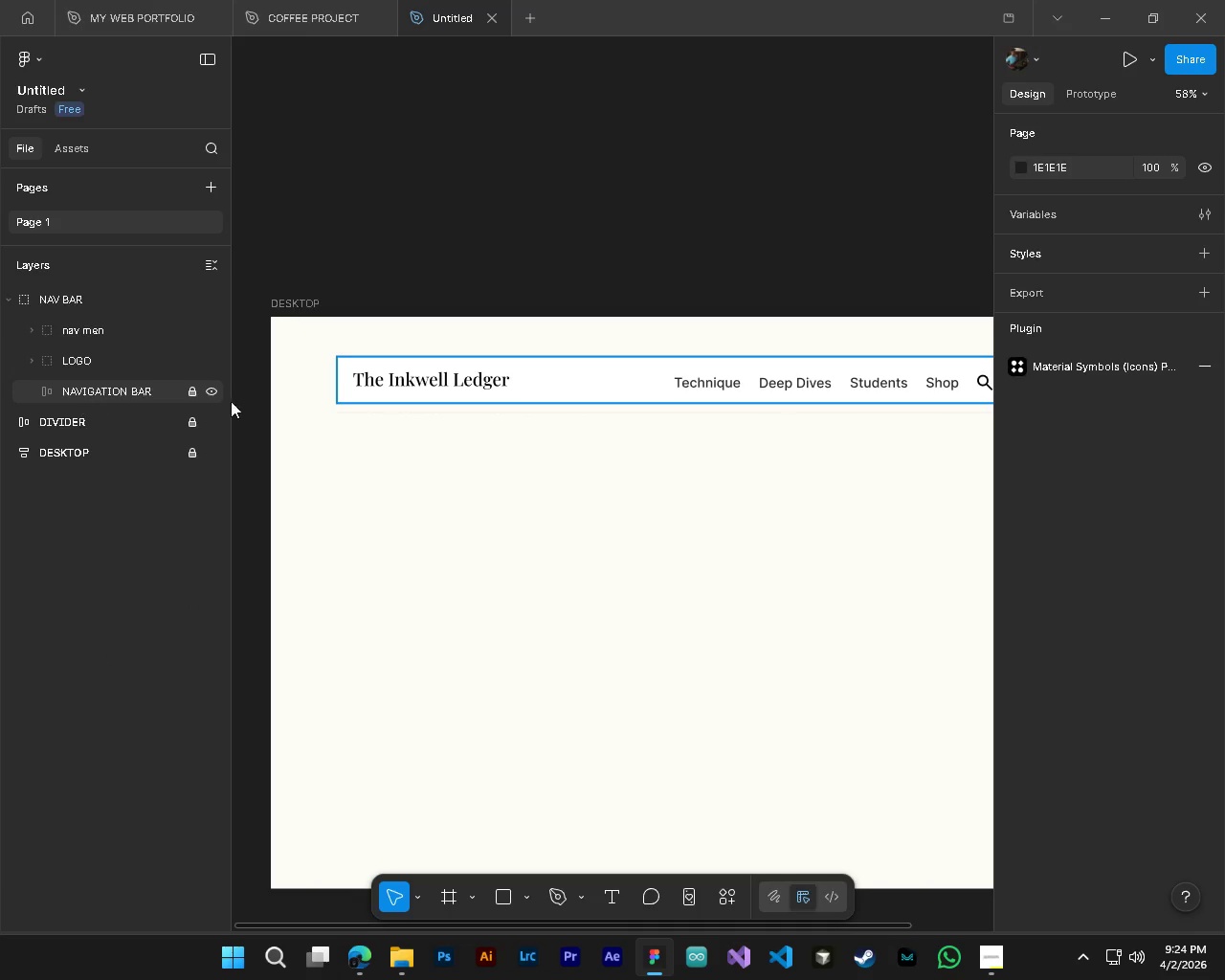 
hold_key(key=ControlLeft, duration=0.41)
 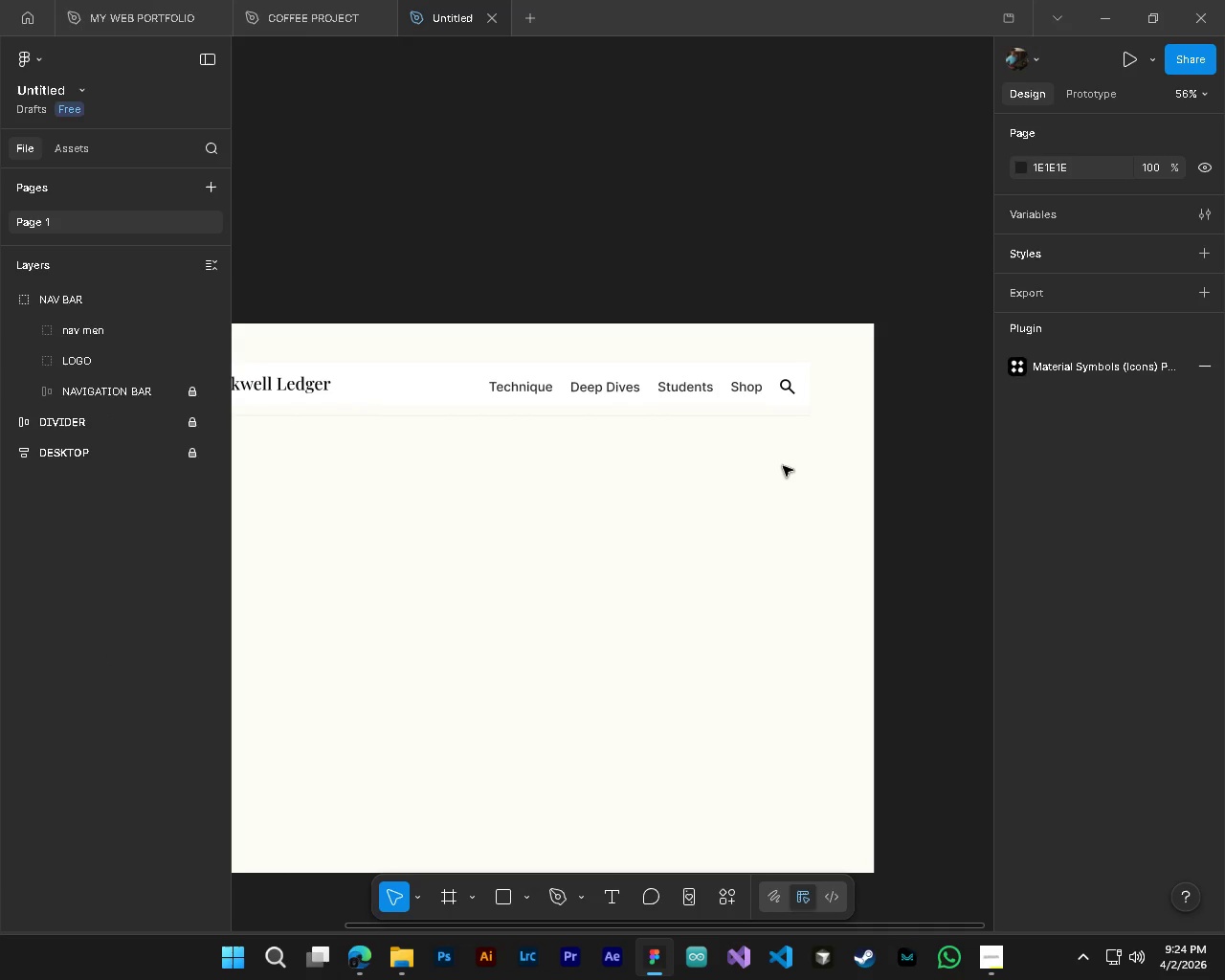 
hold_key(key=AltLeft, duration=0.31)
 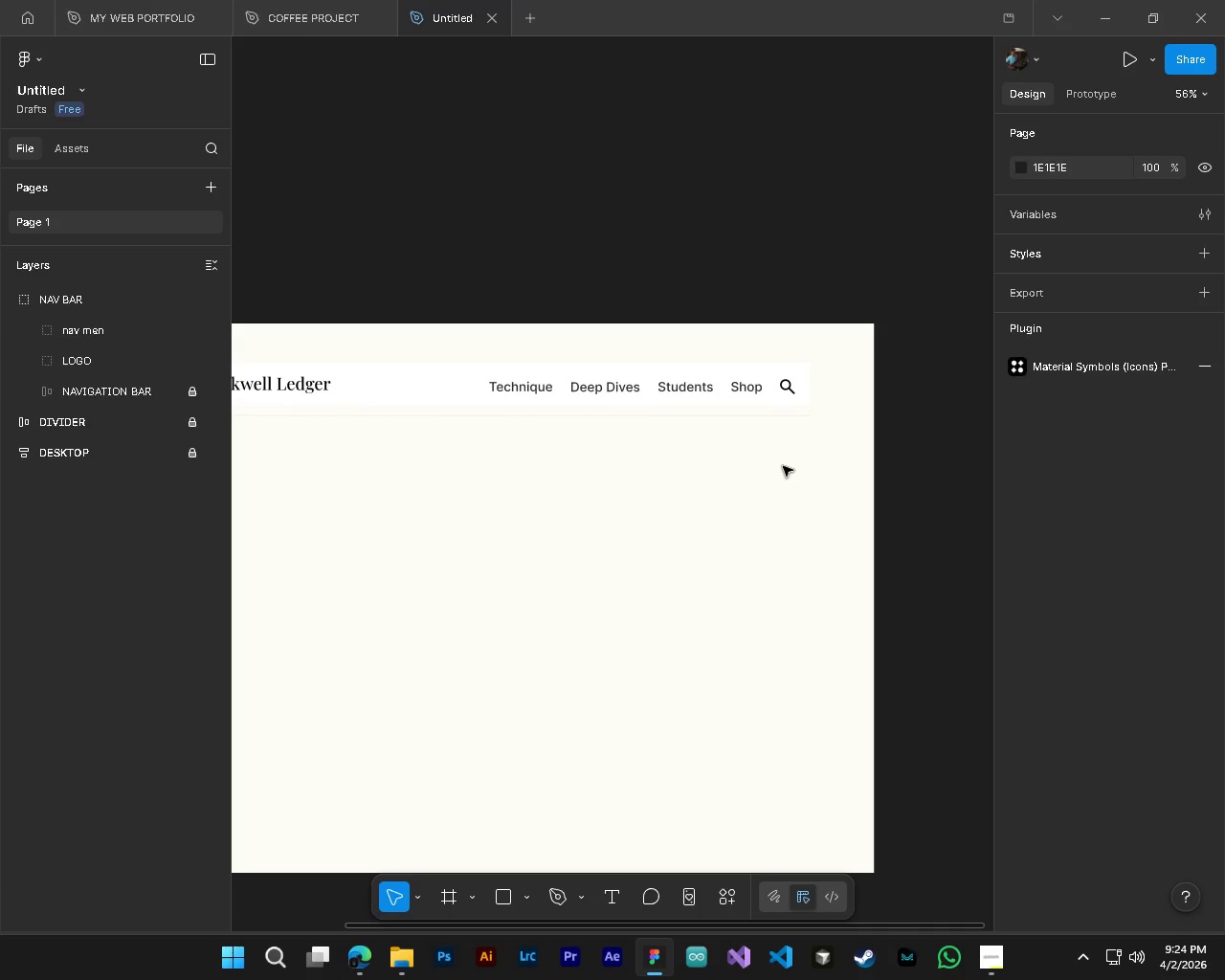 
key(Shift+ShiftLeft)
 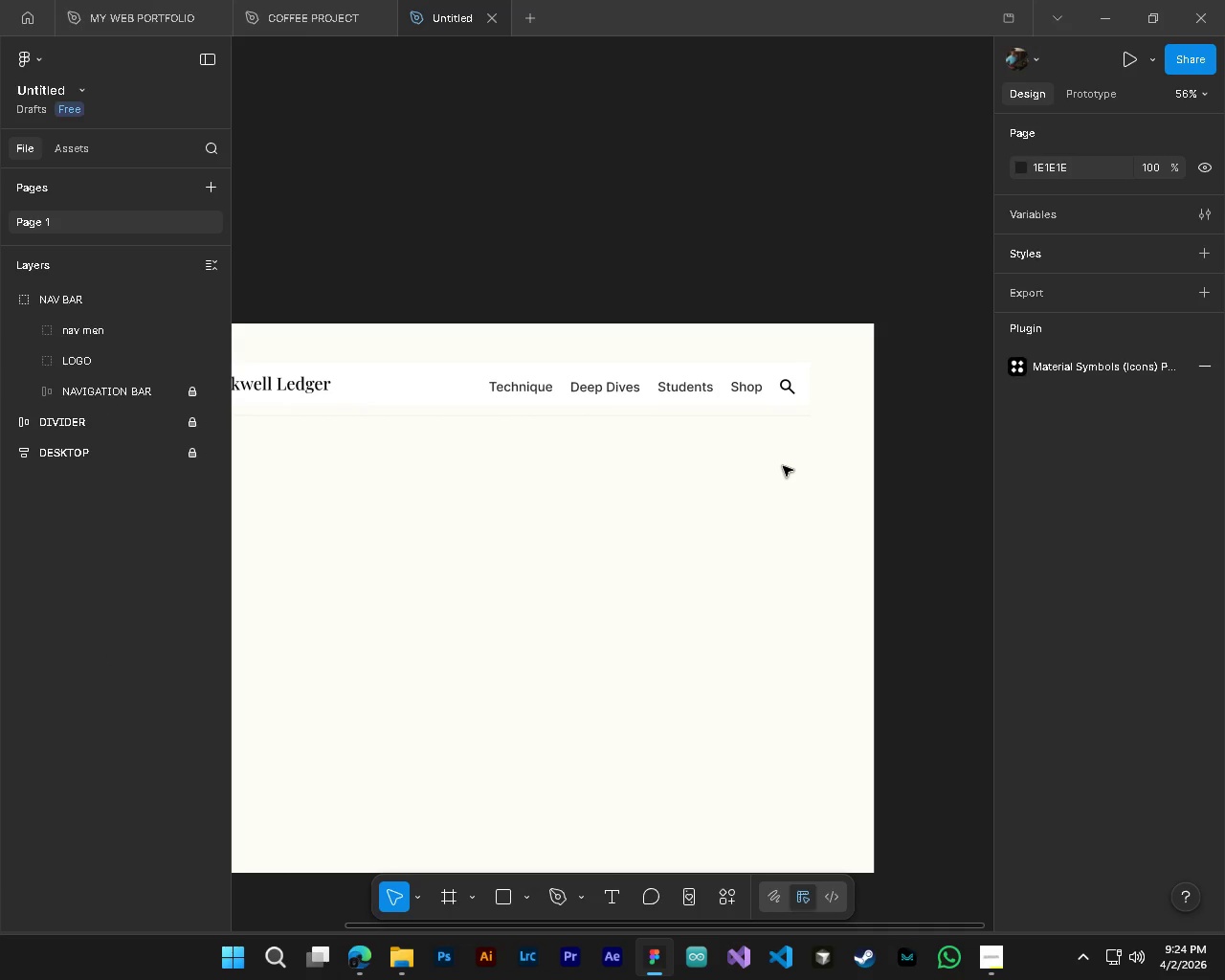 
hold_key(key=ControlLeft, duration=0.42)
 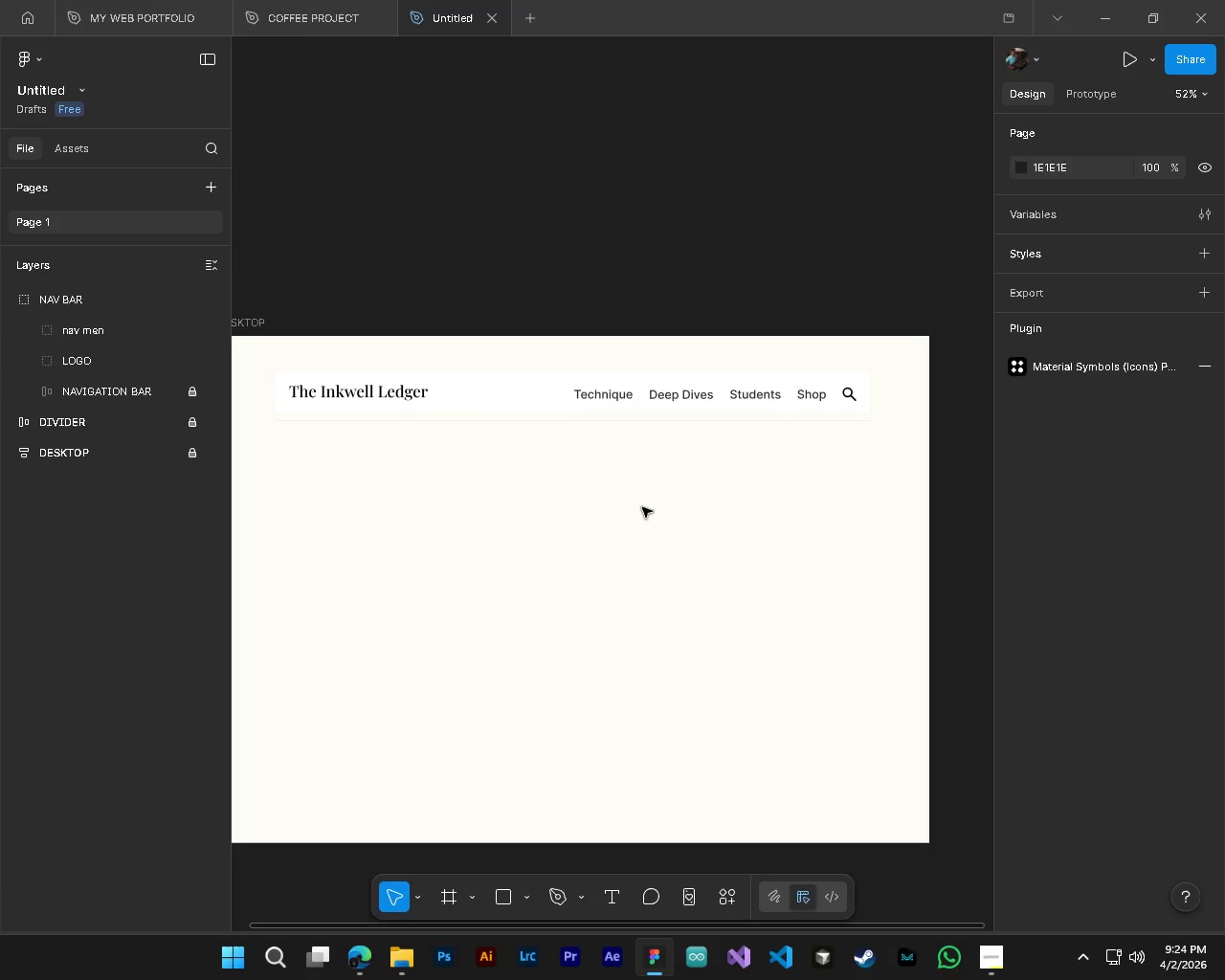 
key(Alt+Control+AltLeft)
 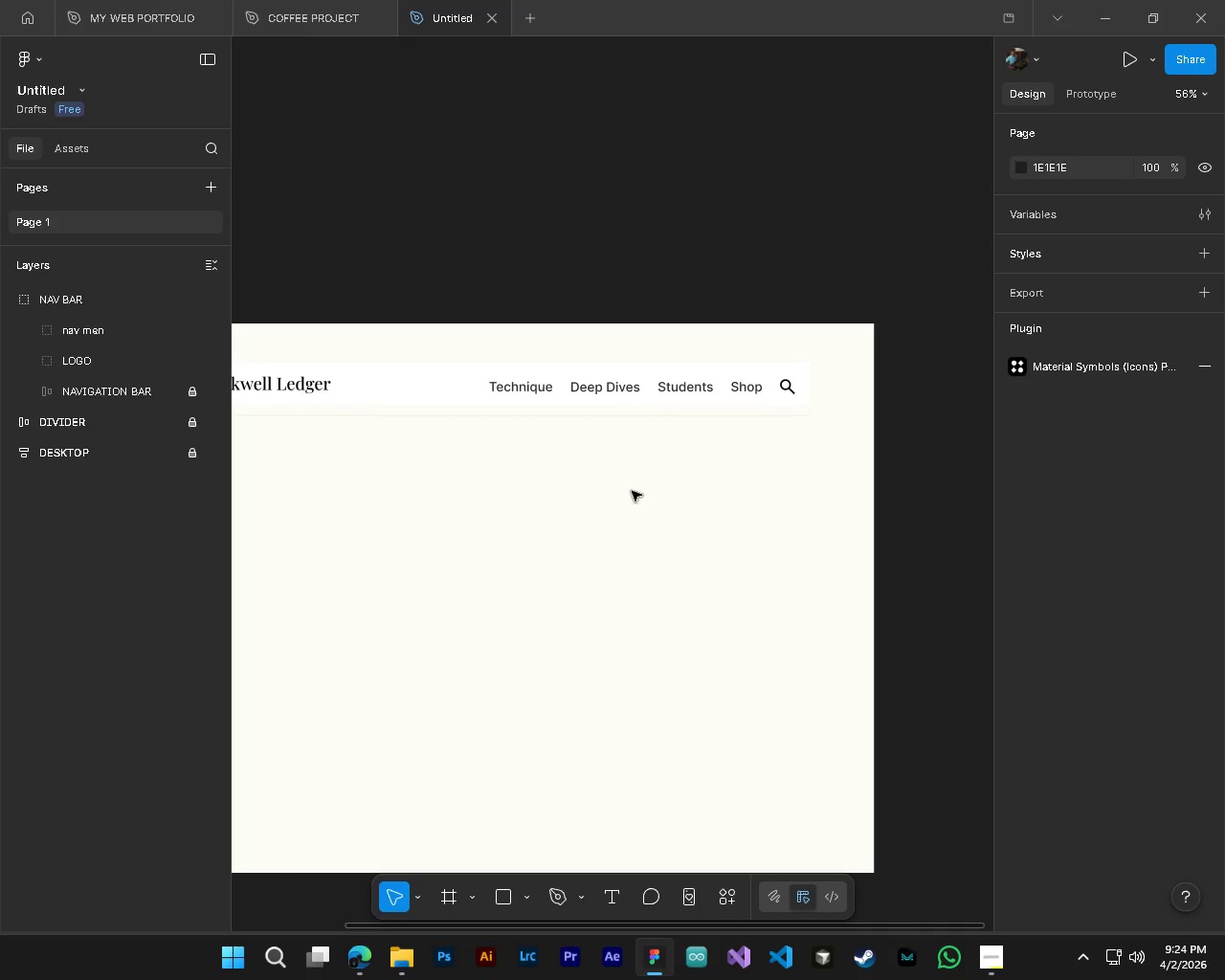 
hold_key(key=AltLeft, duration=0.36)
 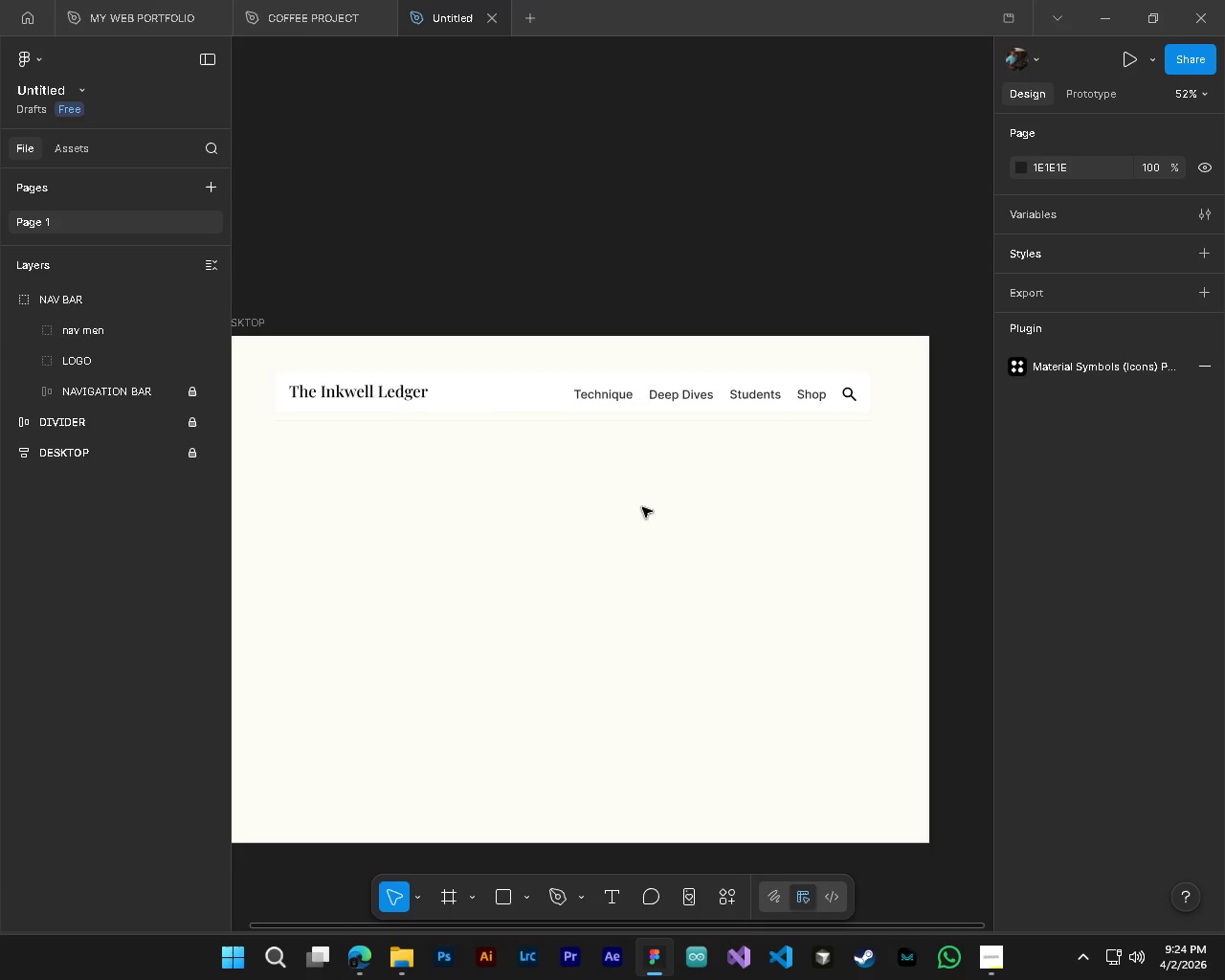 
scroll: coordinate [783, 466], scroll_direction: down, amount: 5.0
 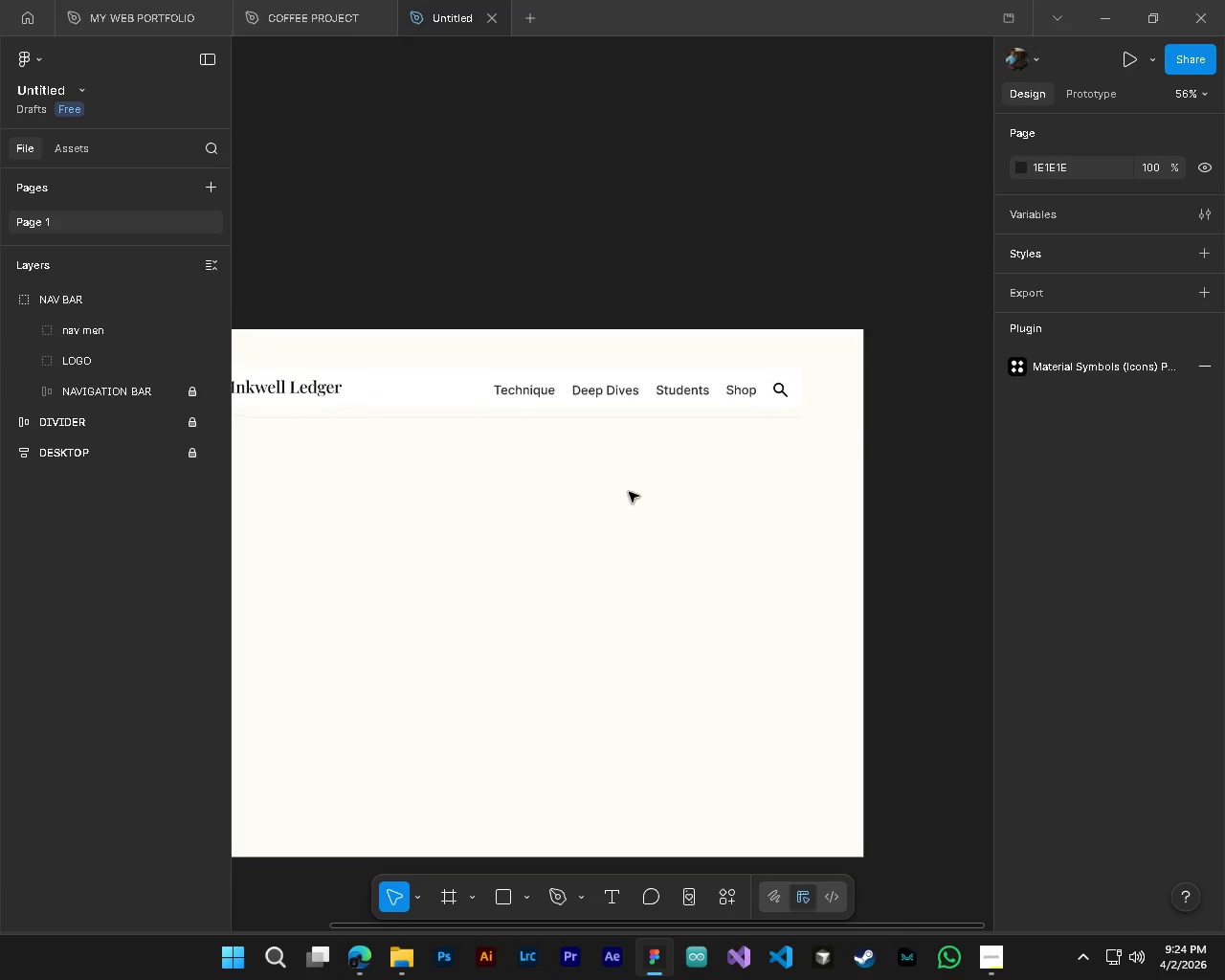 
key(Shift+ShiftLeft)
 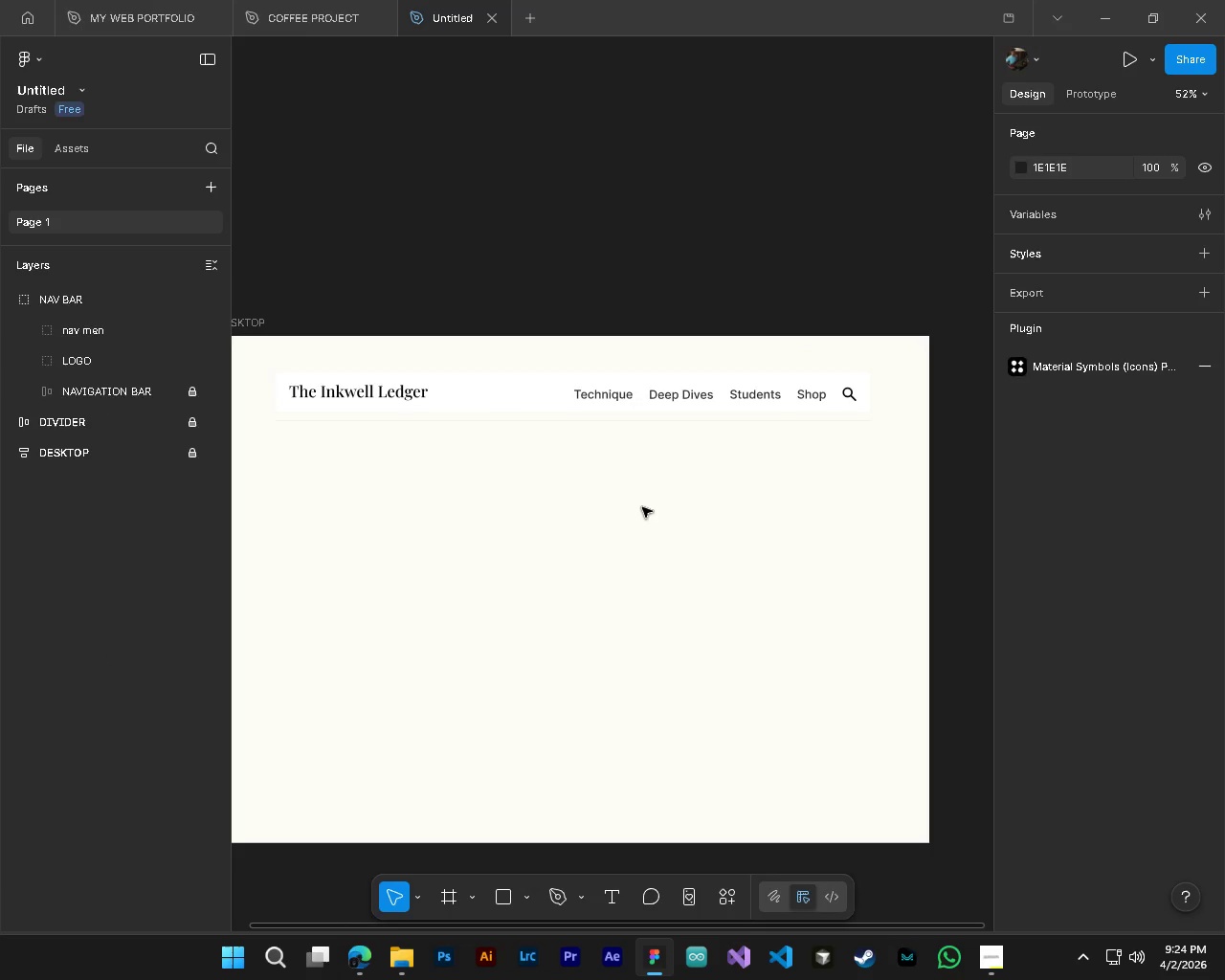 
hold_key(key=ShiftLeft, duration=0.36)
 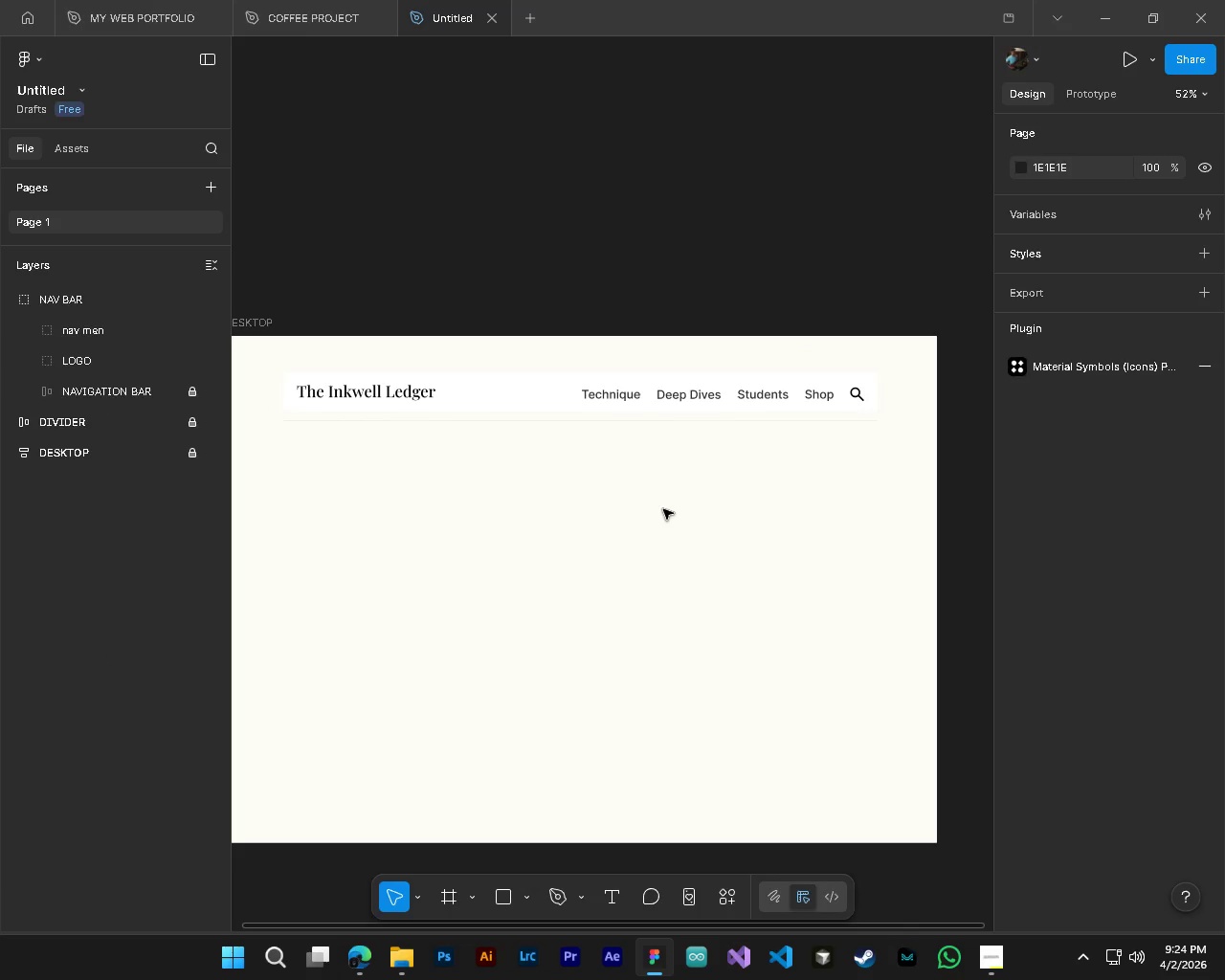 
scroll: coordinate [636, 507], scroll_direction: up, amount: 2.0
 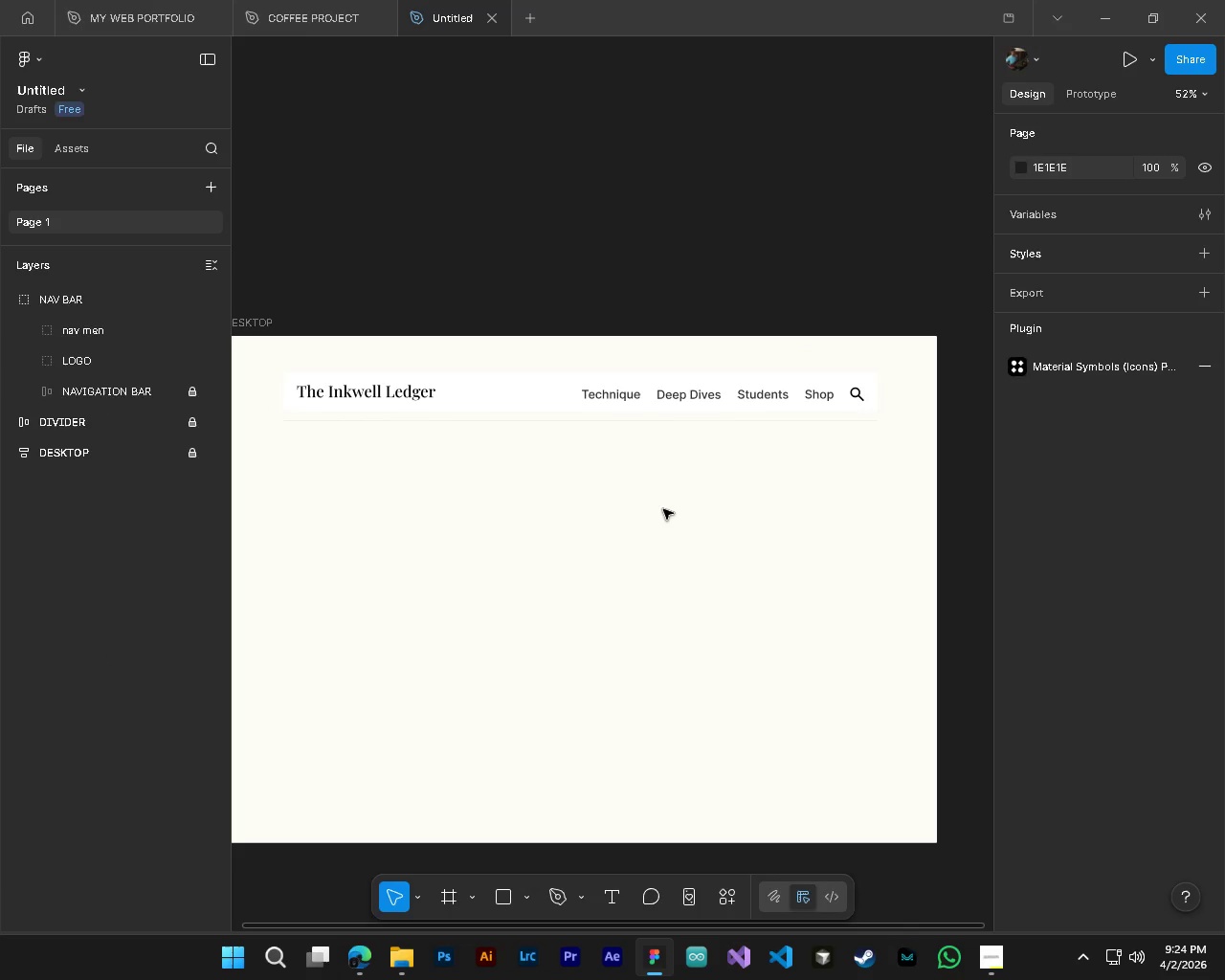 
hold_key(key=ShiftLeft, duration=0.67)
 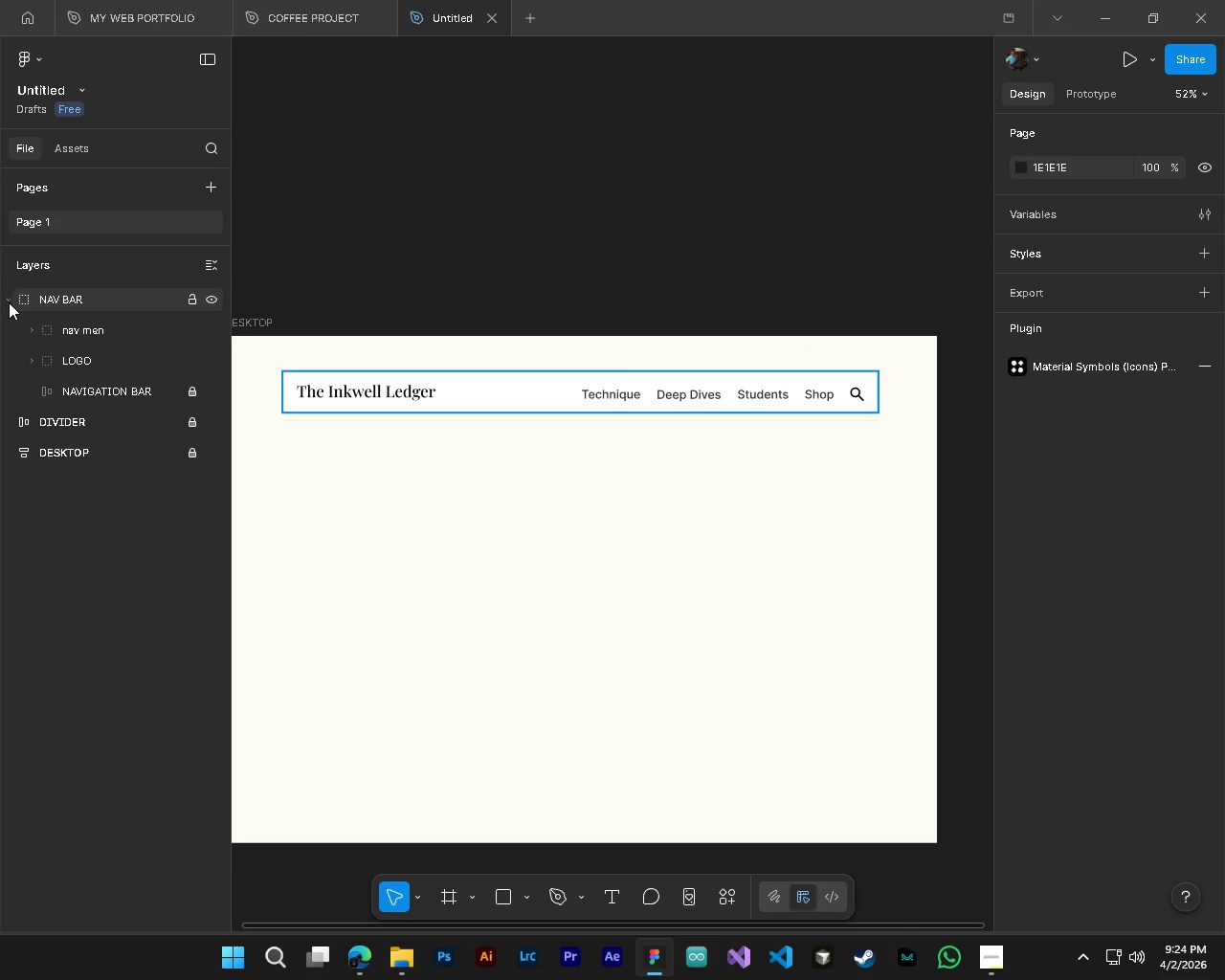 
left_click([7, 302])
 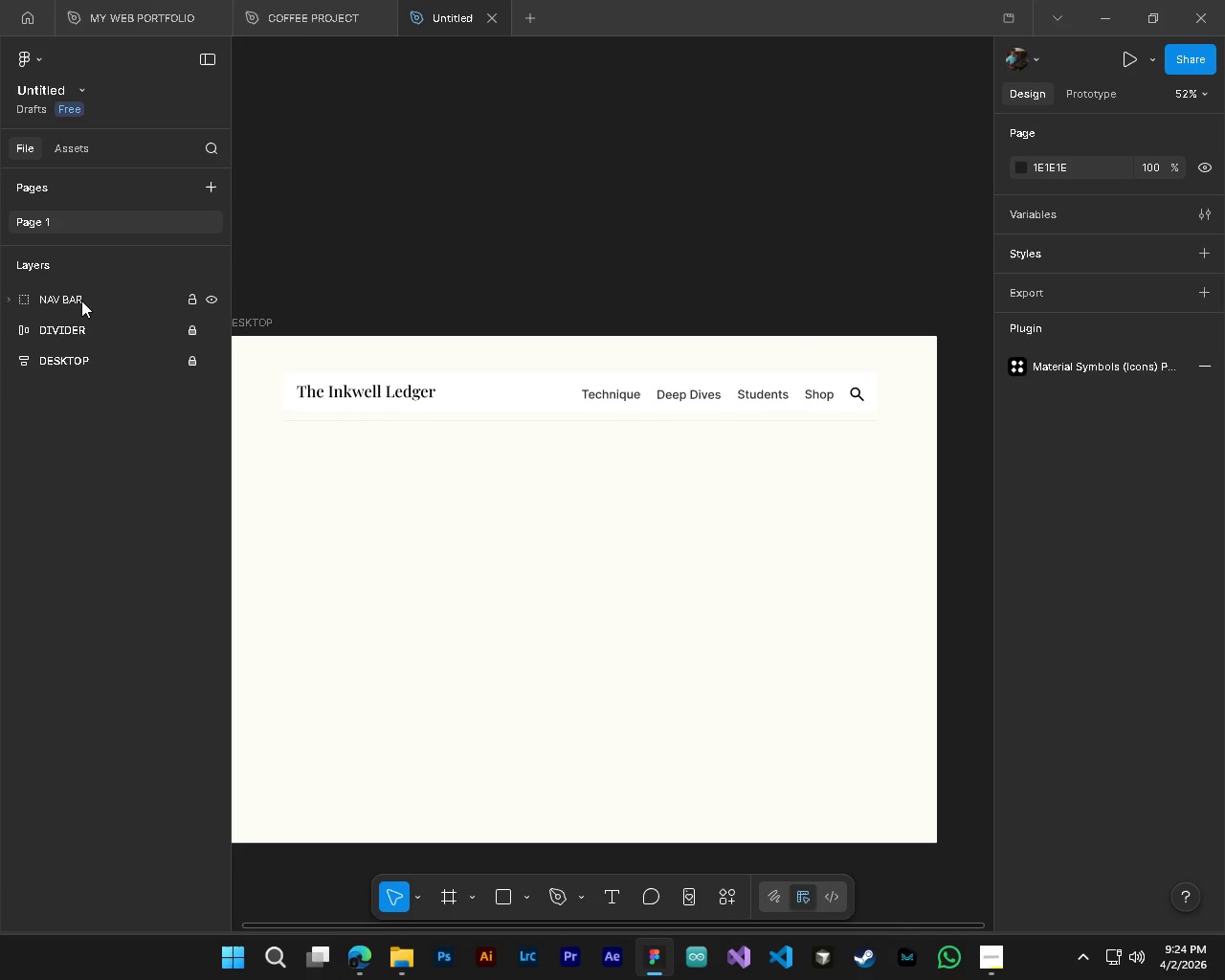 
left_click([81, 301])
 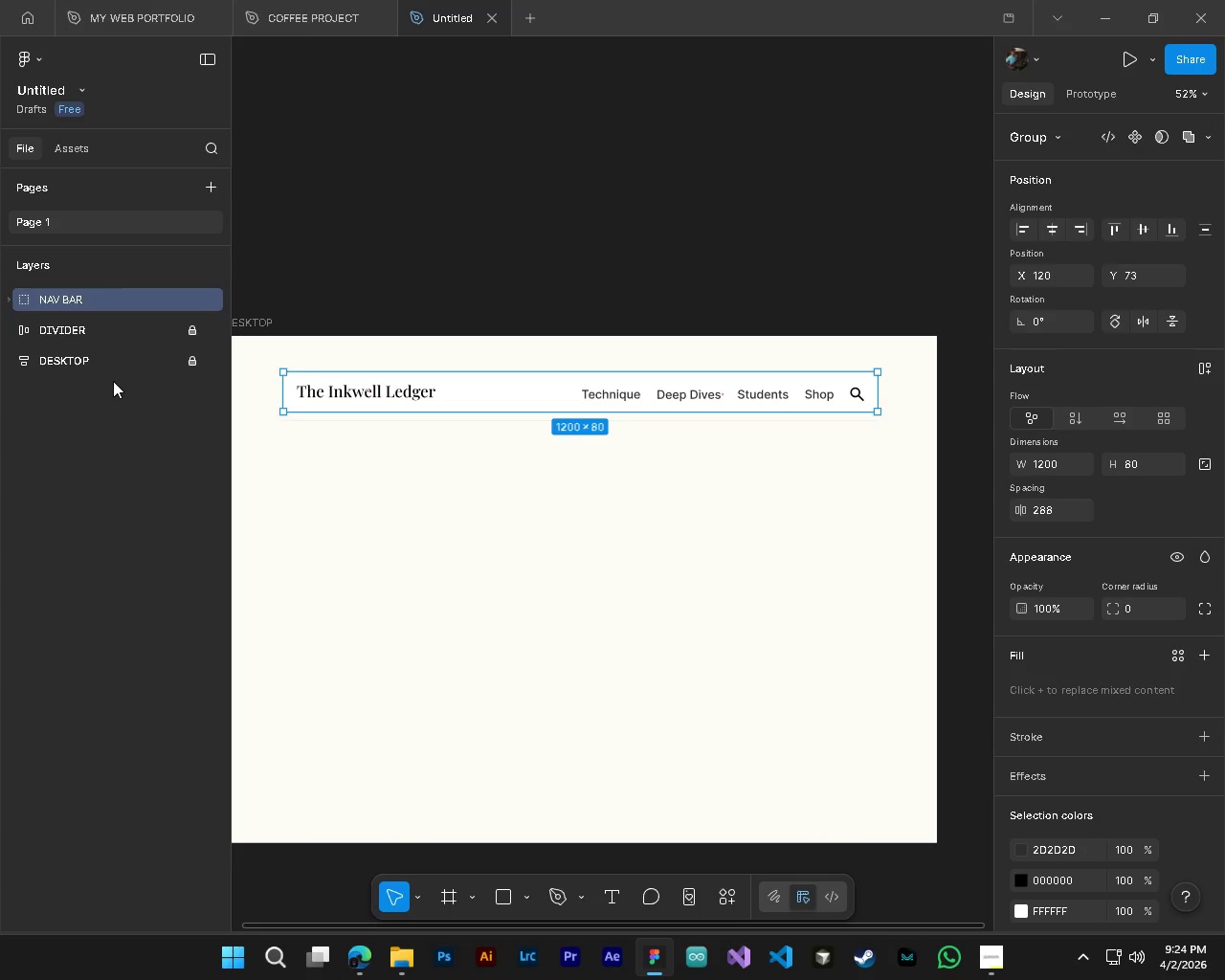 
hold_key(key=ShiftLeft, duration=0.48)
 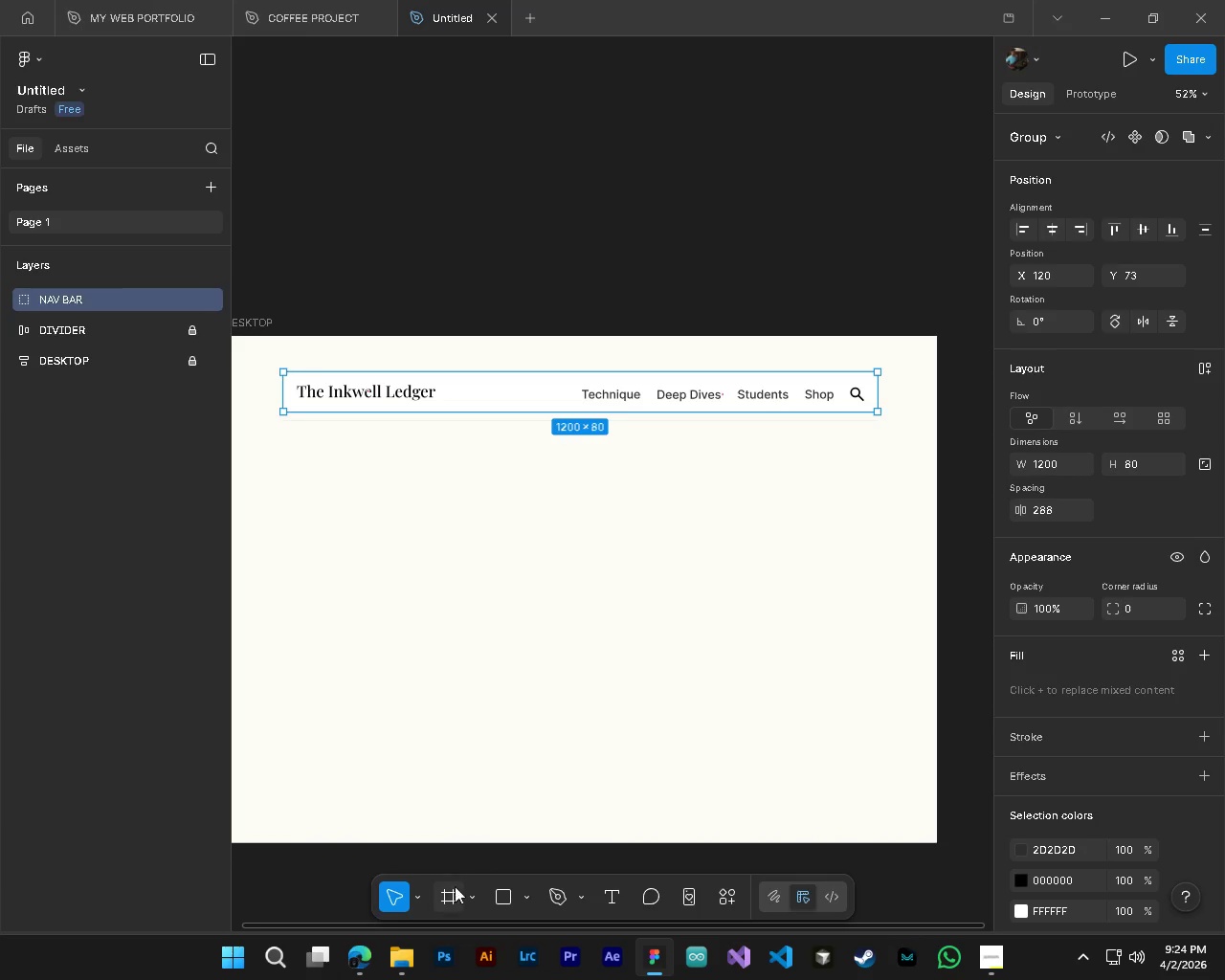 
left_click([457, 902])
 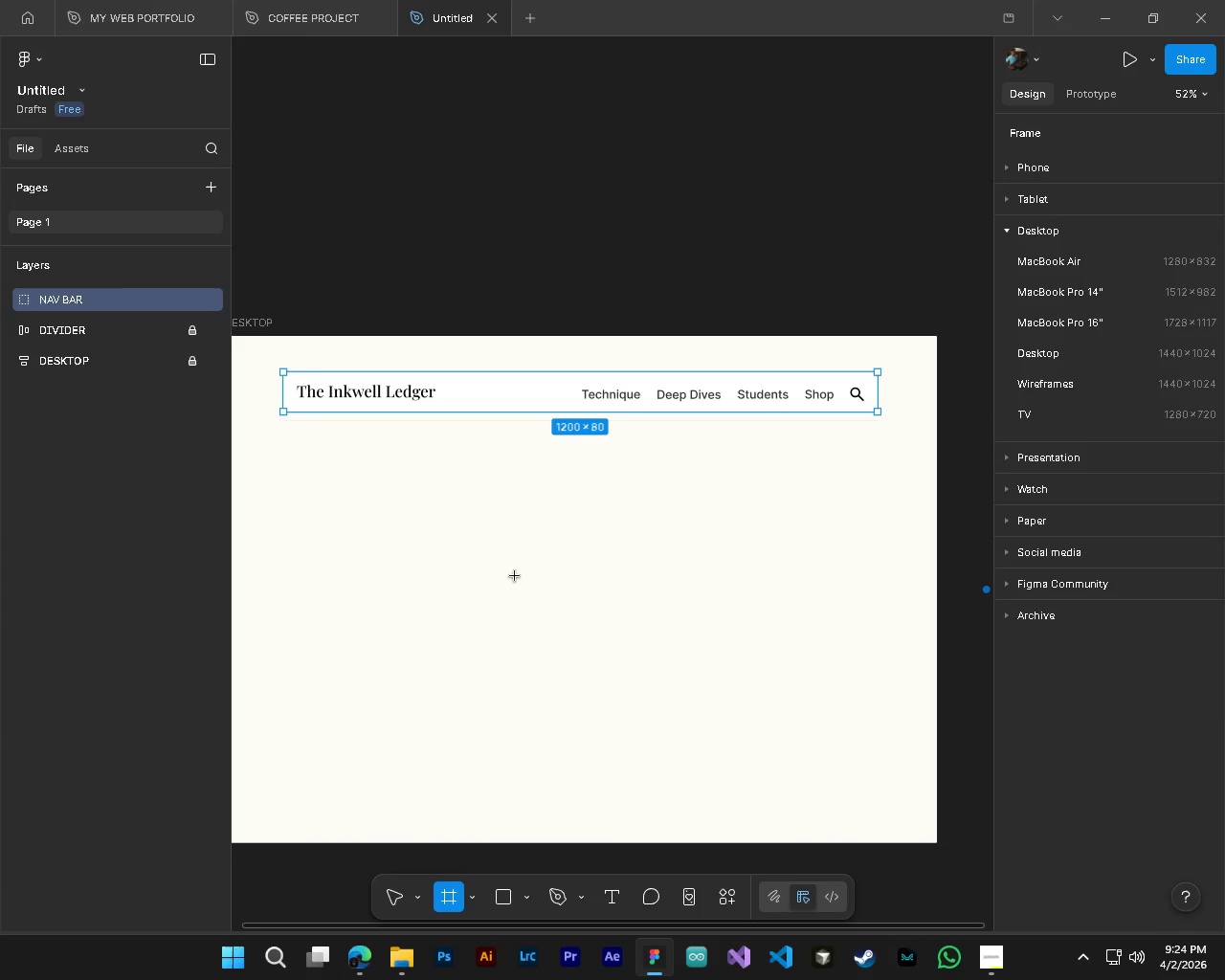 
hold_key(key=ShiftLeft, duration=0.48)
scroll: coordinate [511, 530], scroll_direction: up, amount: 4.0
 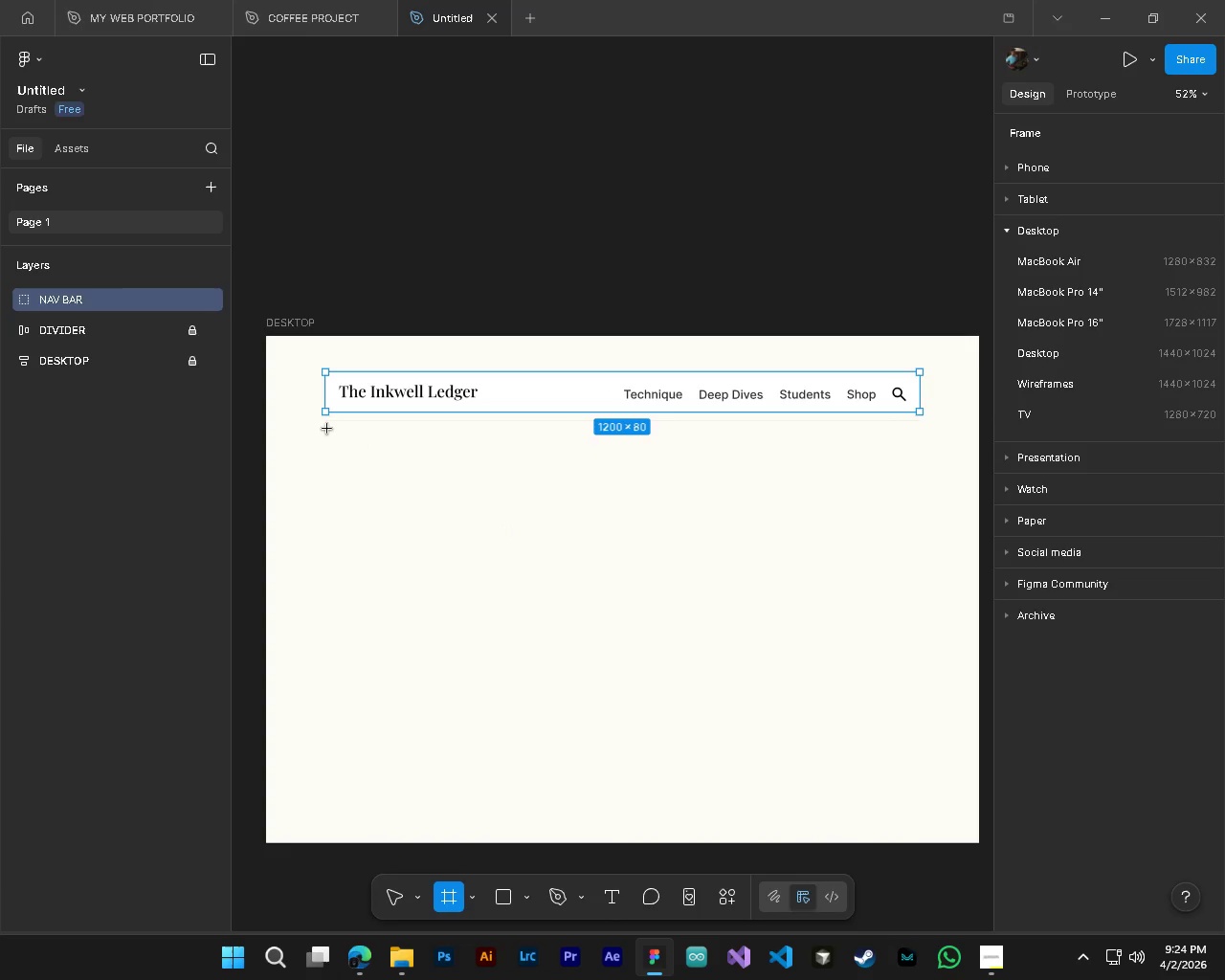 
left_click_drag(start_coordinate=[327, 429], to_coordinate=[916, 562])
 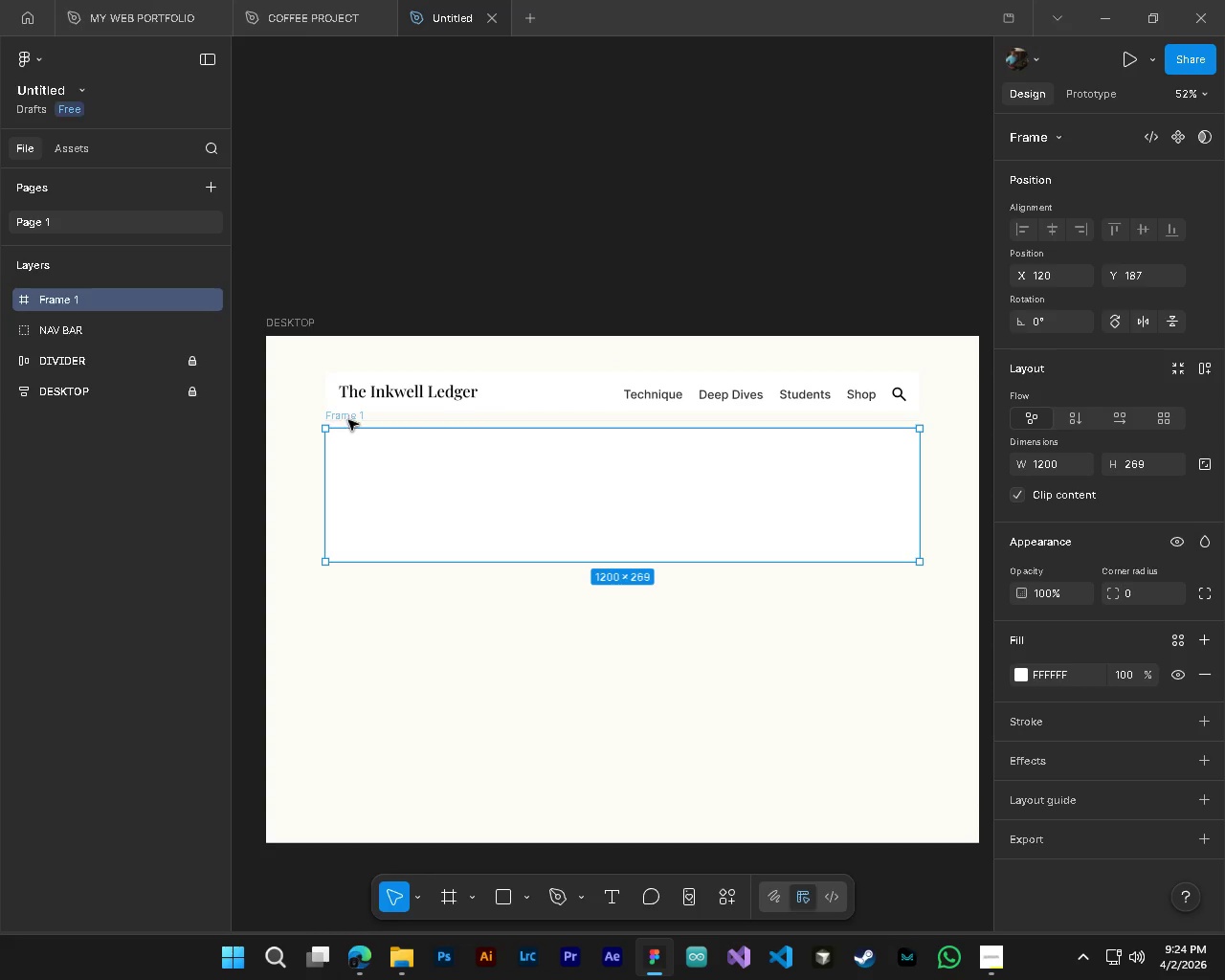 
double_click([348, 420])
 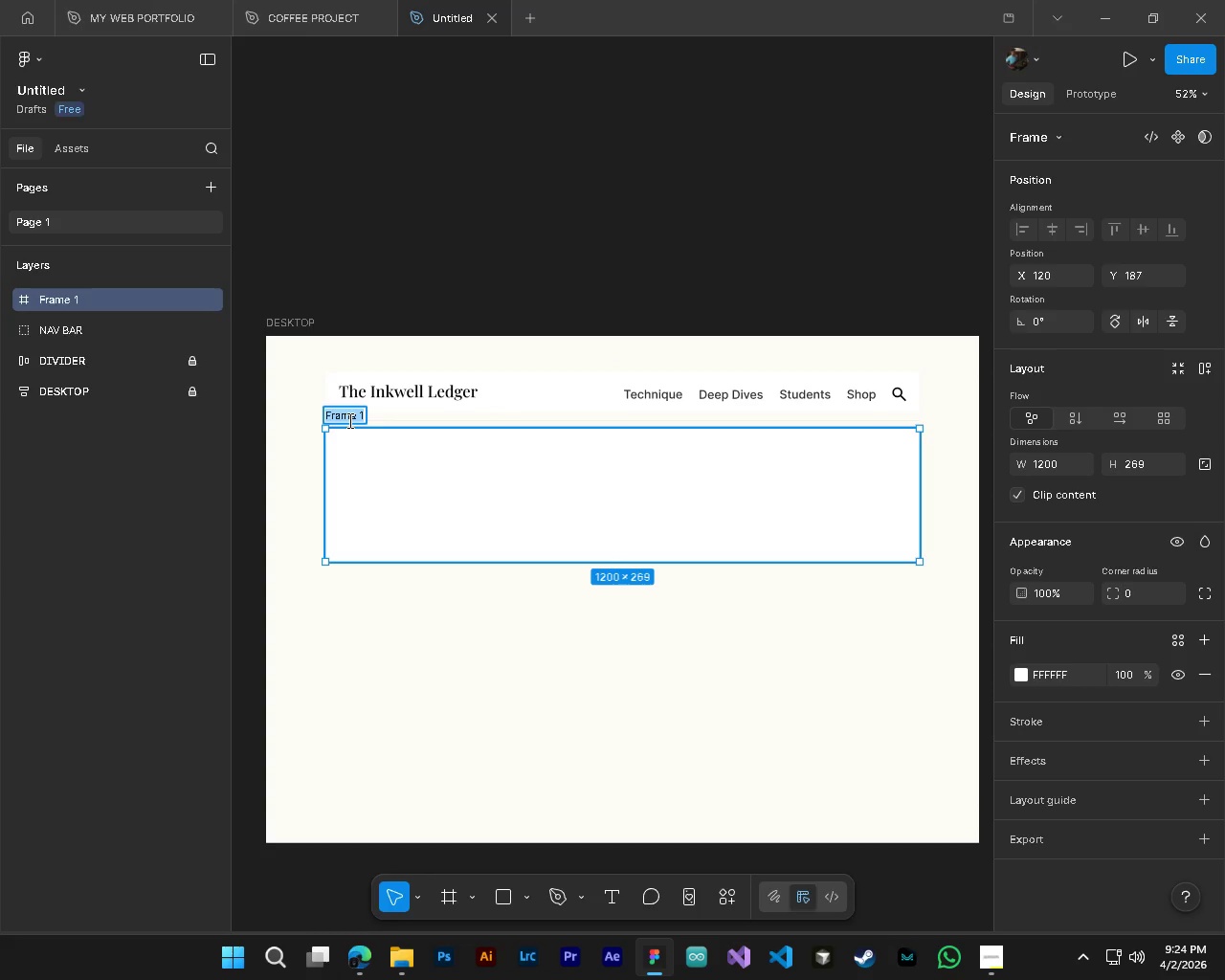 
type(HERO SECTION)
 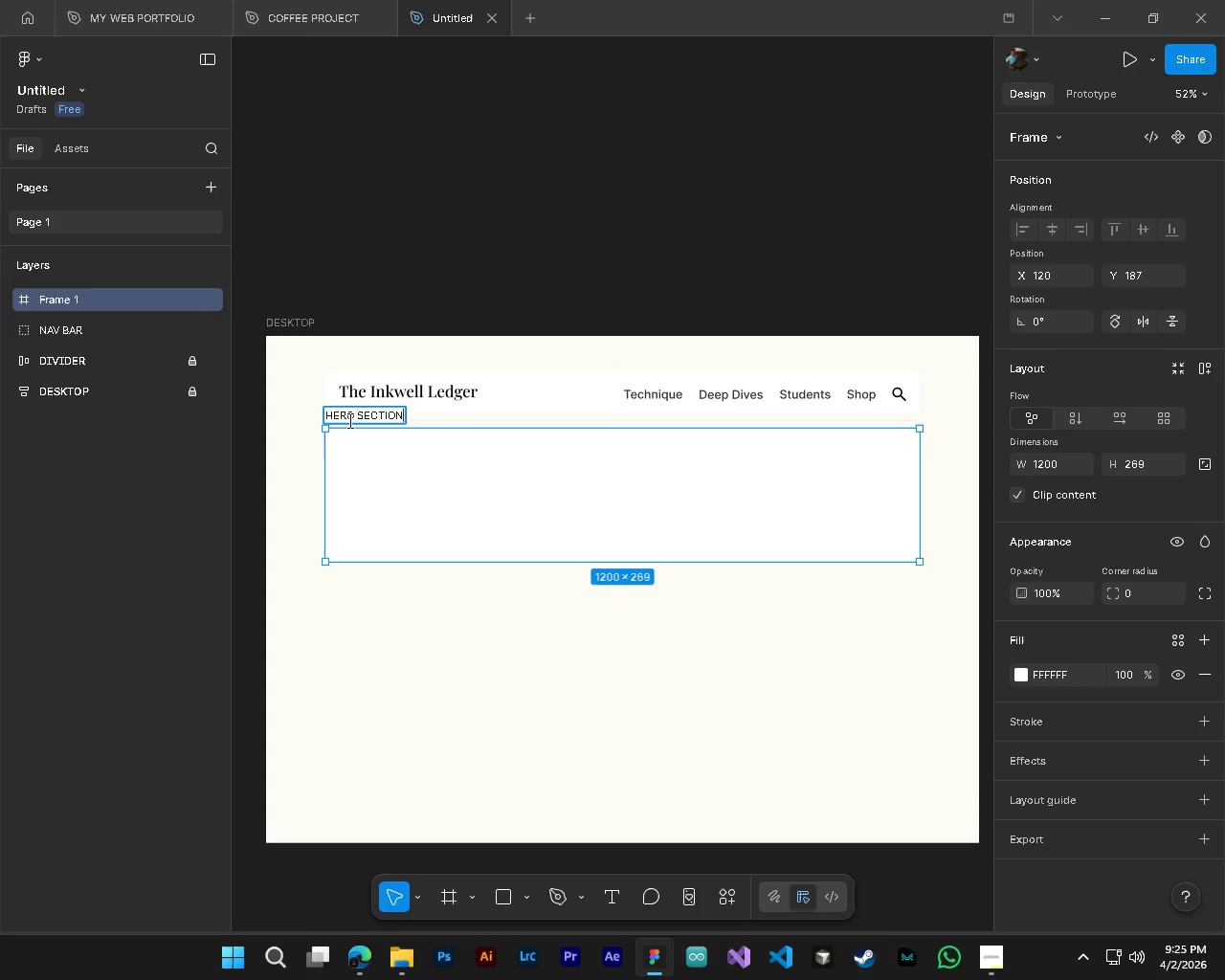 
key(Enter)
 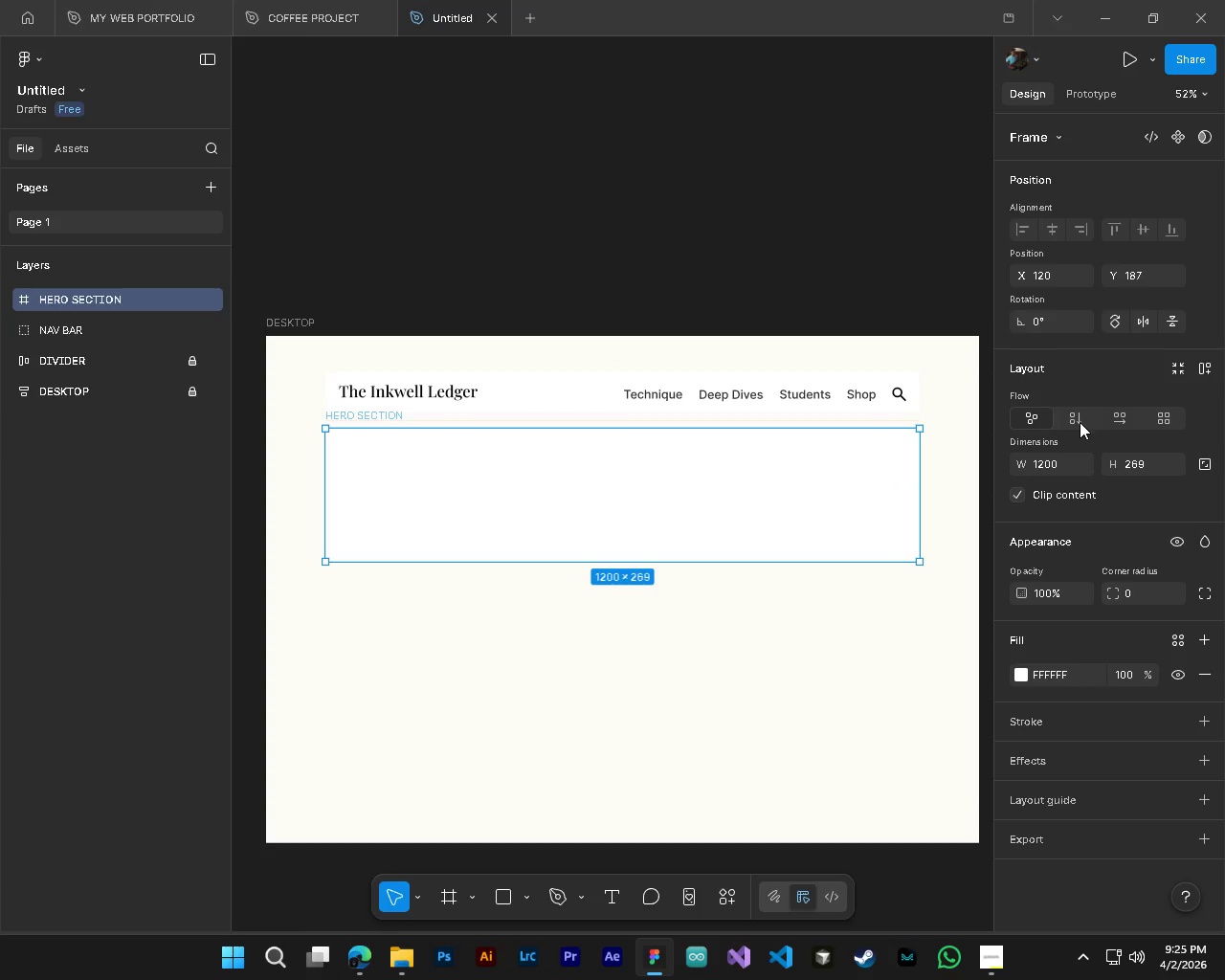 
wait(5.66)
 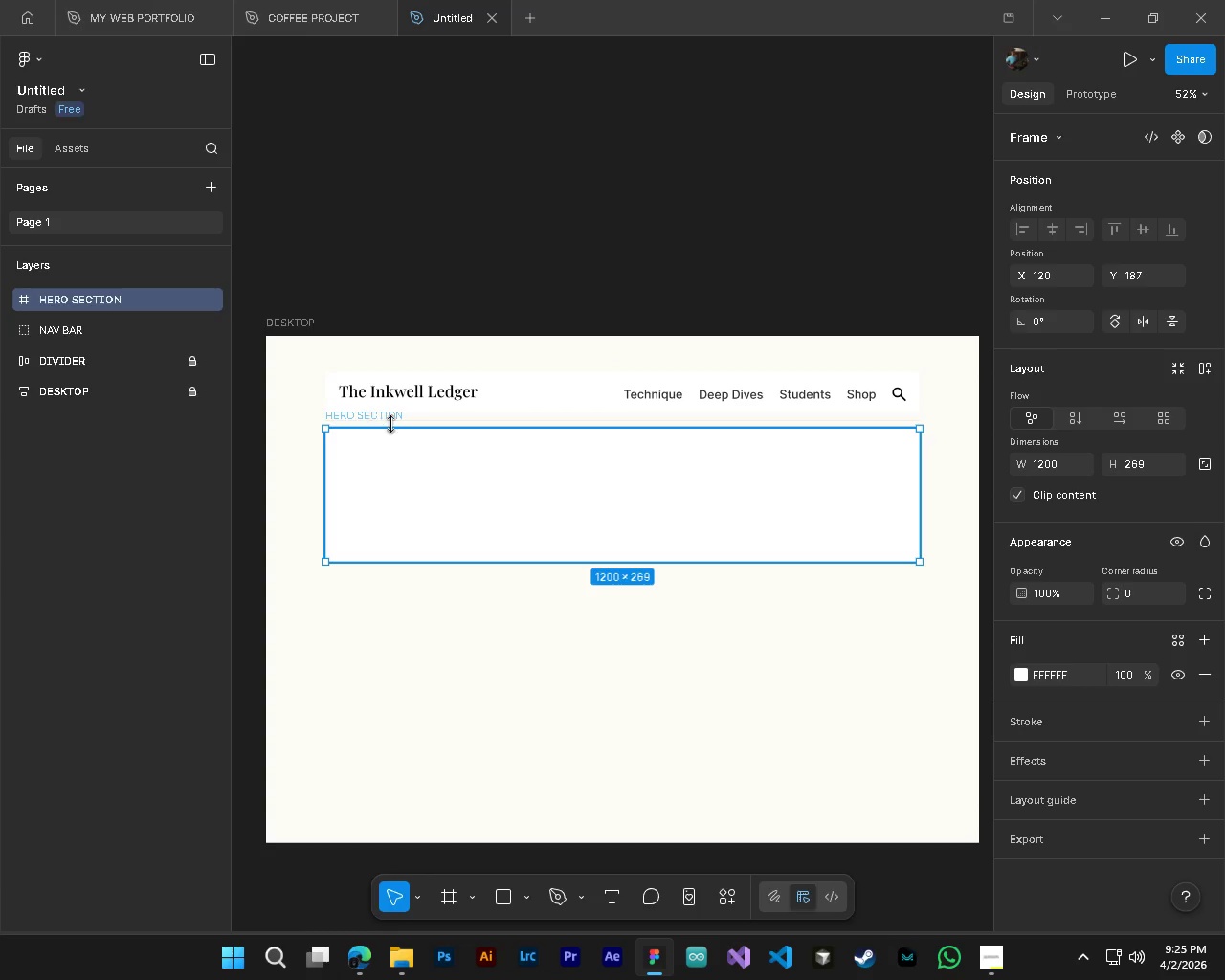 
double_click([1058, 465])
 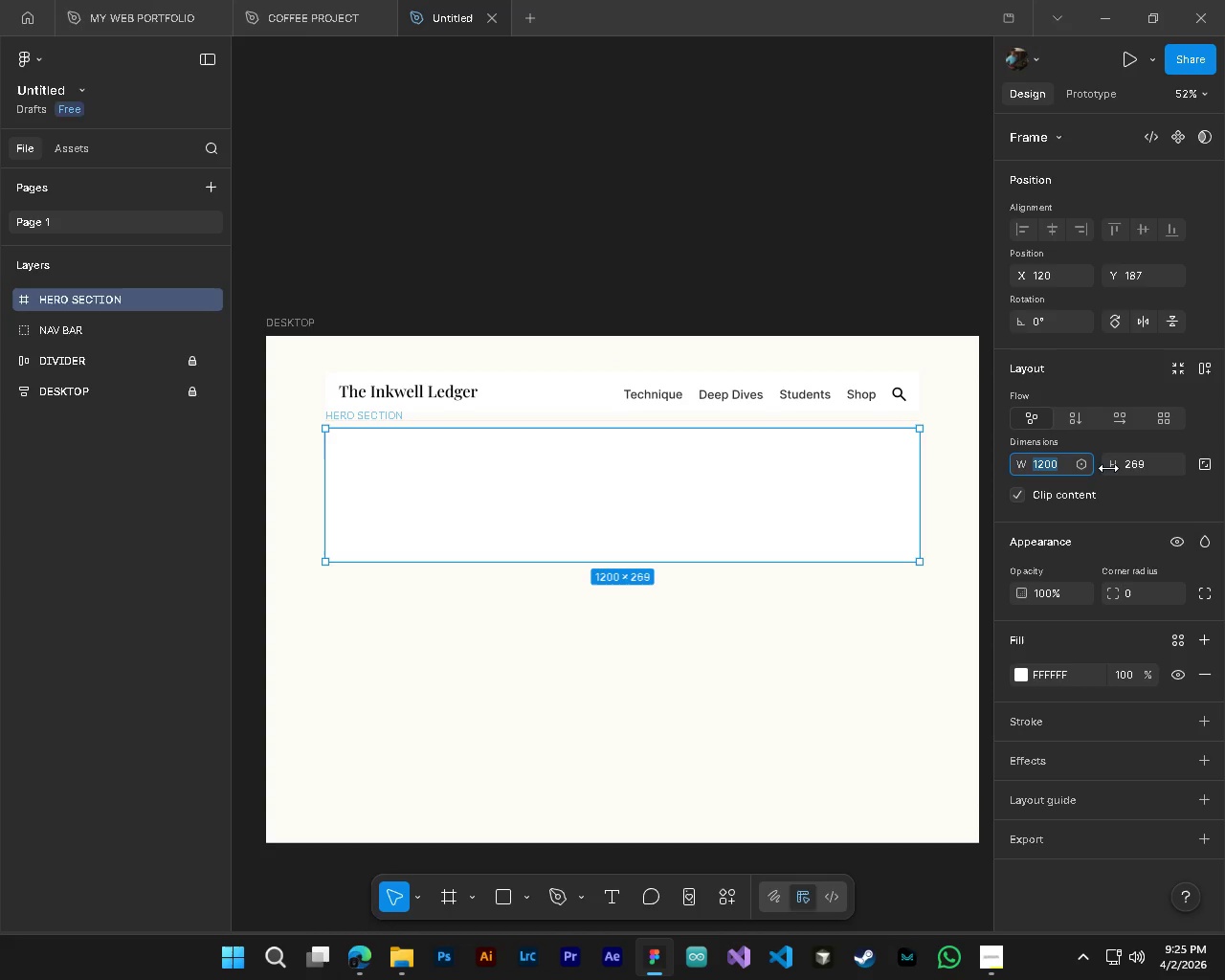 
double_click([1143, 464])
 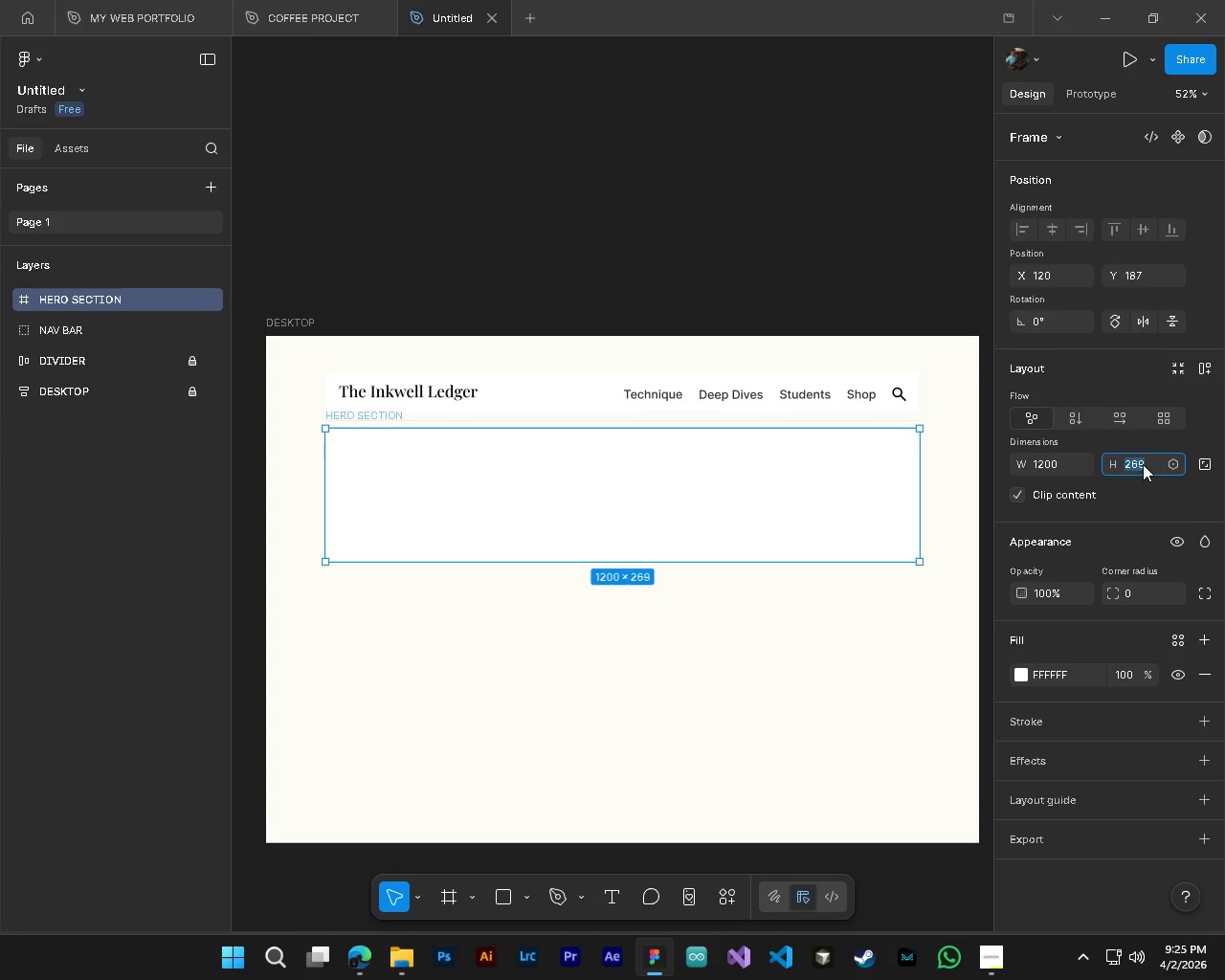 
key(Numpad5)
 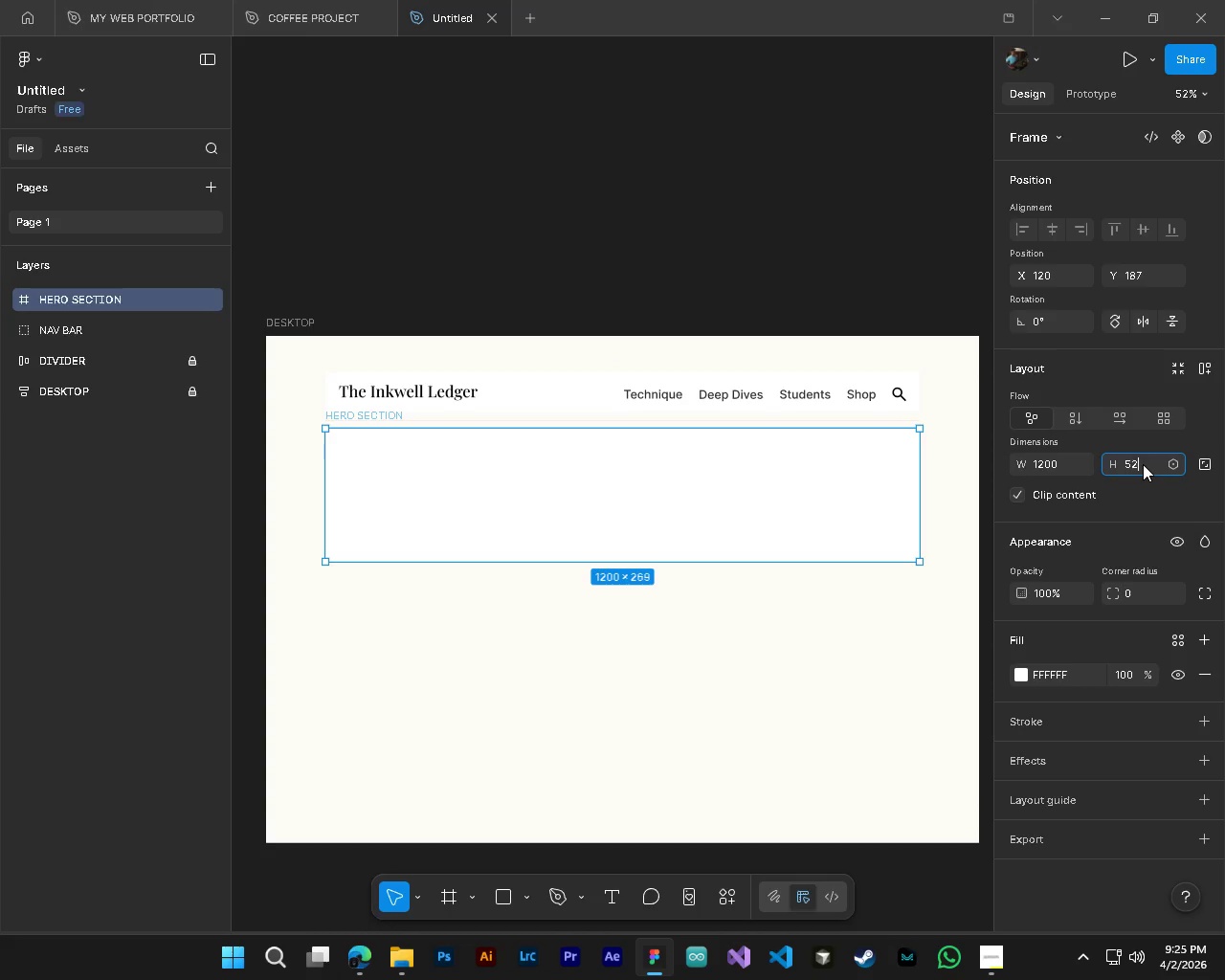 
key(Numpad2)
 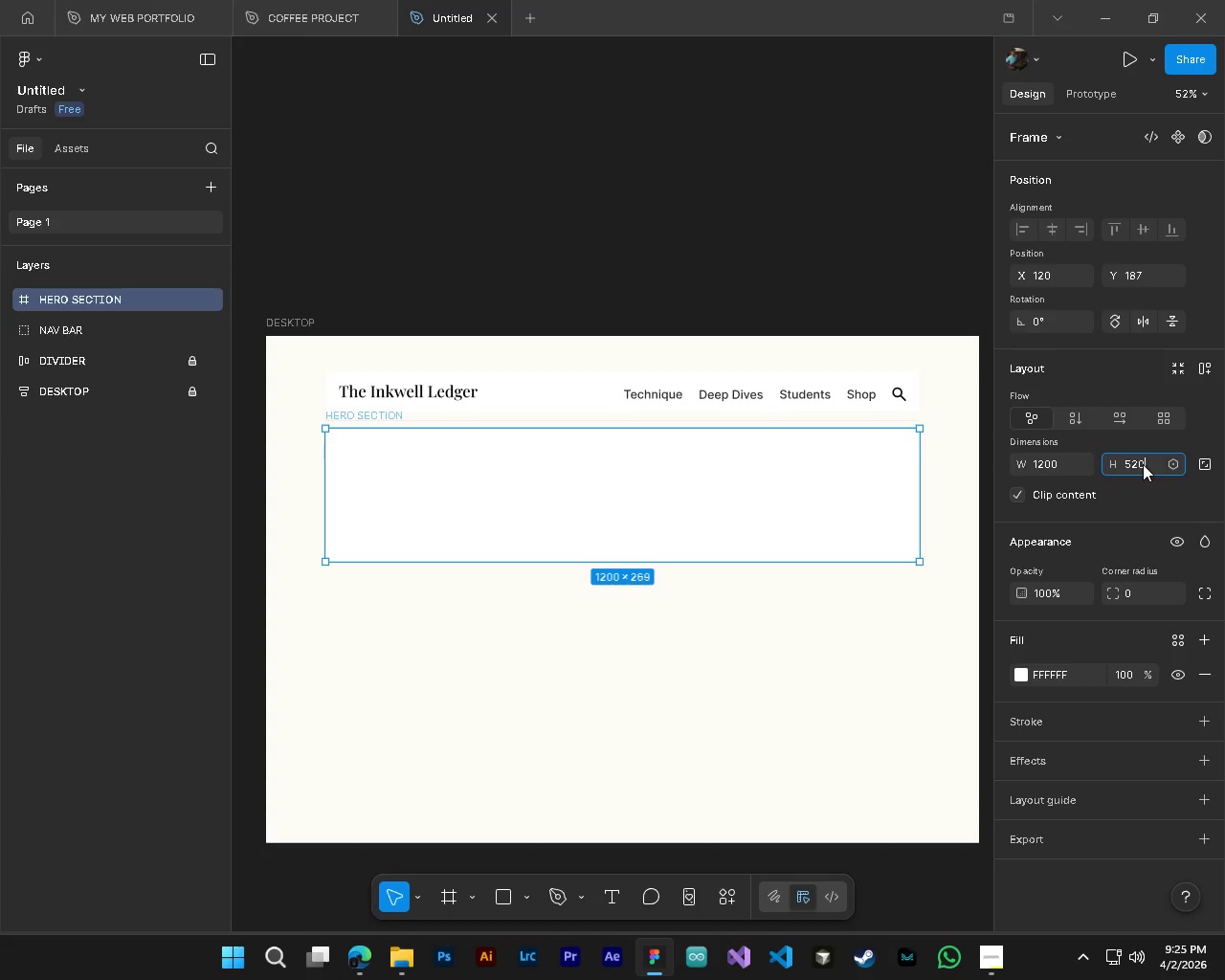 
key(Numpad0)
 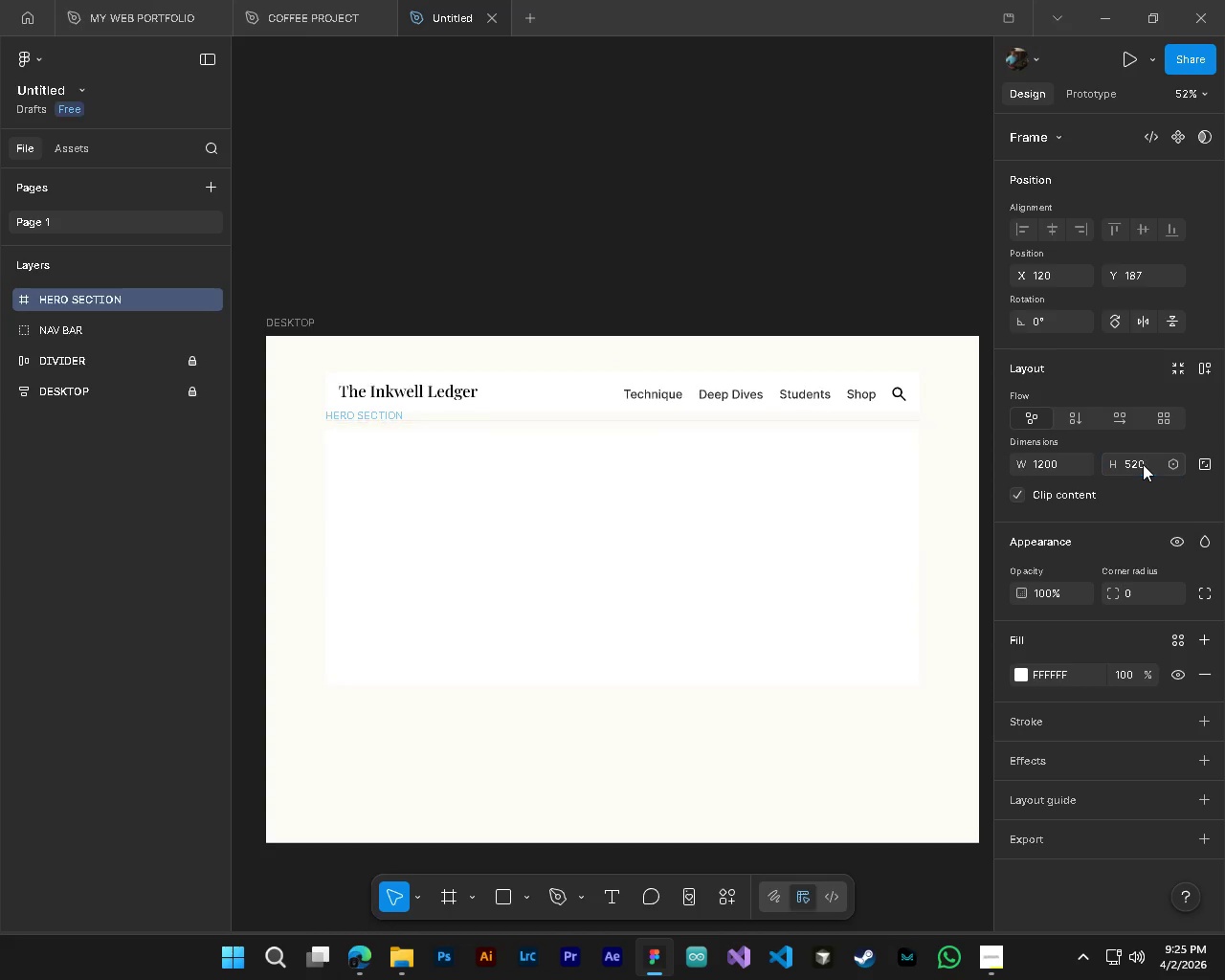 
key(NumpadEnter)
 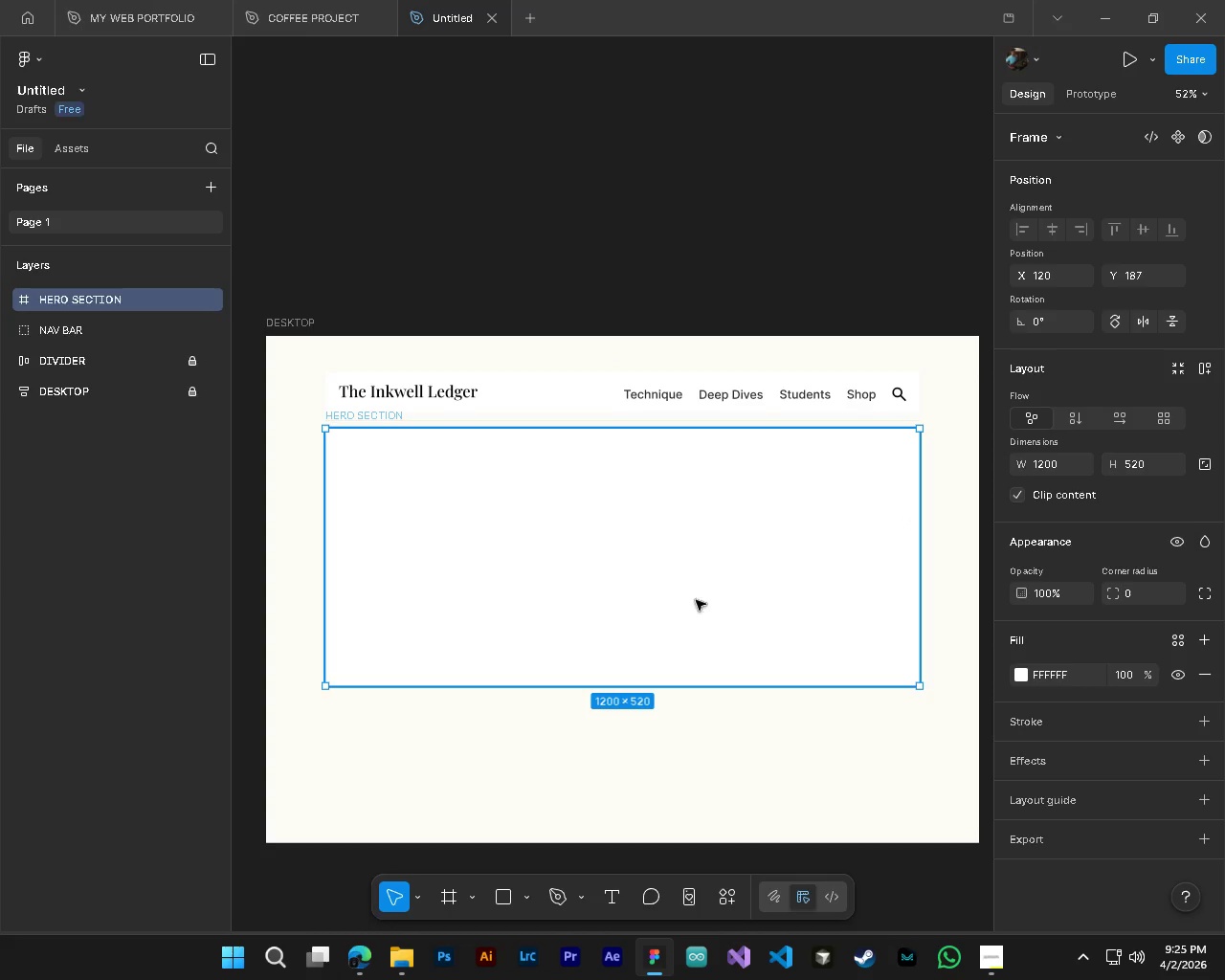 
wait(5.11)
 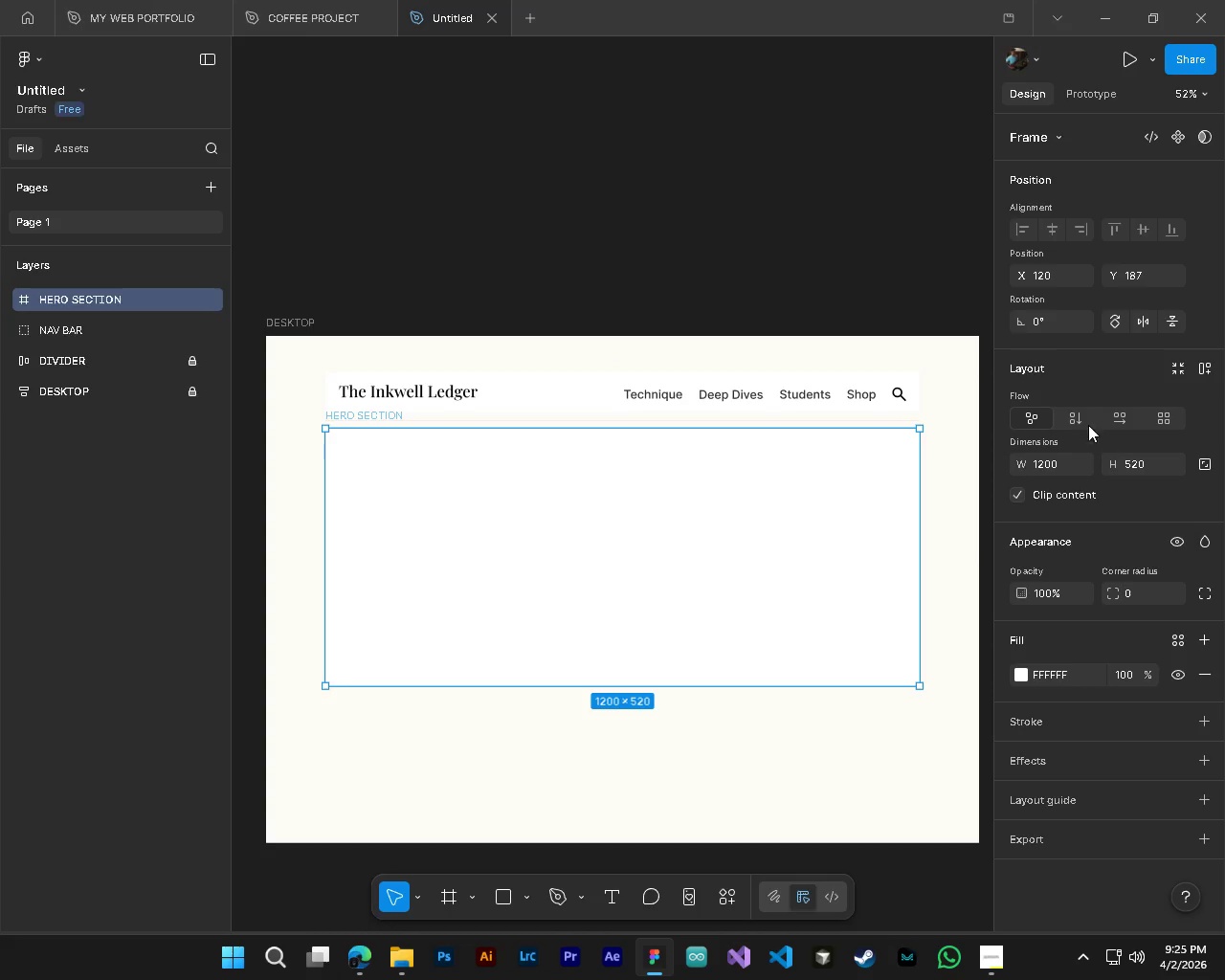 
hold_key(key=ControlLeft, duration=3.11)
hold_key(key=AltLeft, duration=1.5)
scroll: coordinate [527, 418], scroll_direction: up, amount: 6.0
 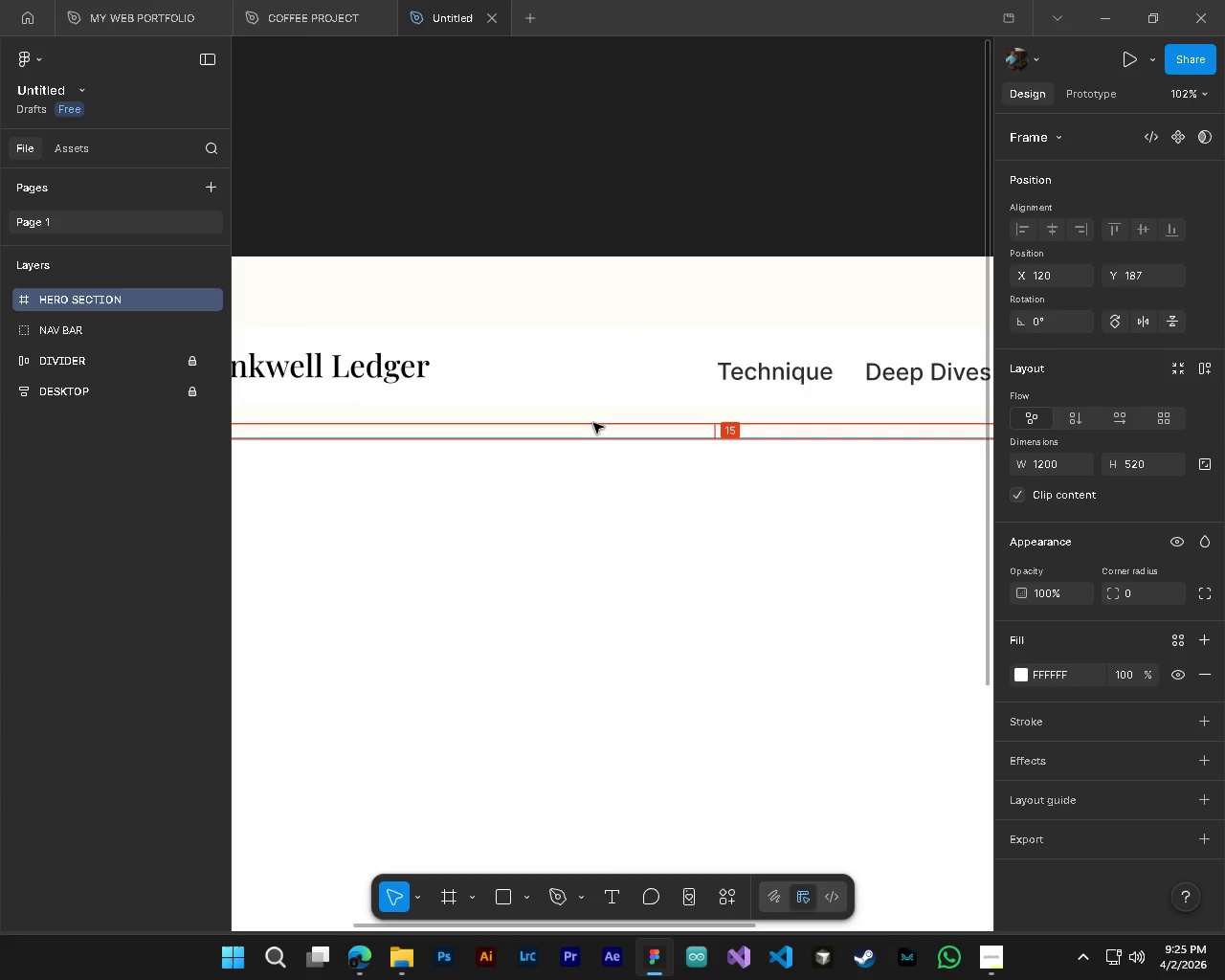 
hold_key(key=AltLeft, duration=1.51)
 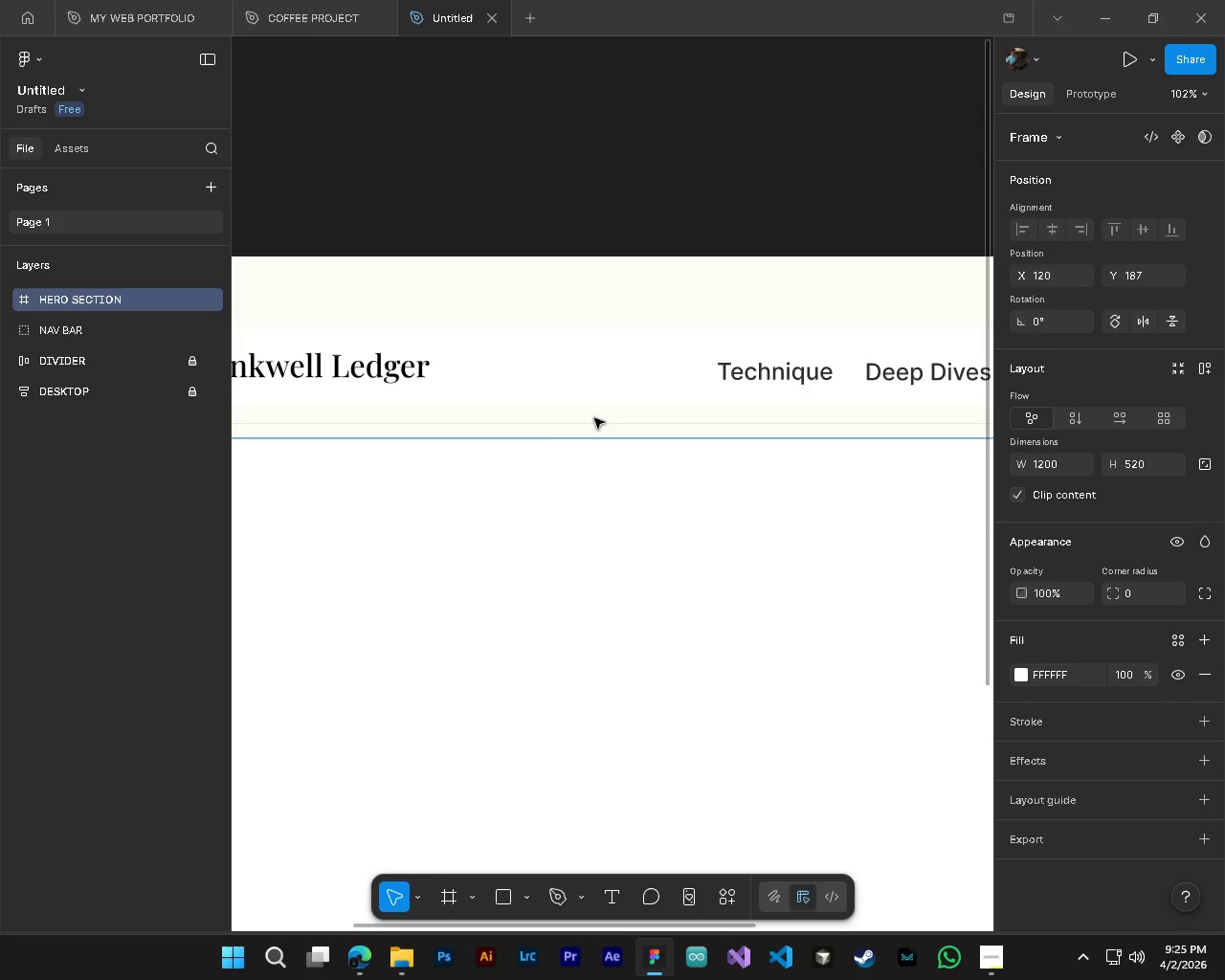 
key(Alt+Control+AltLeft)
 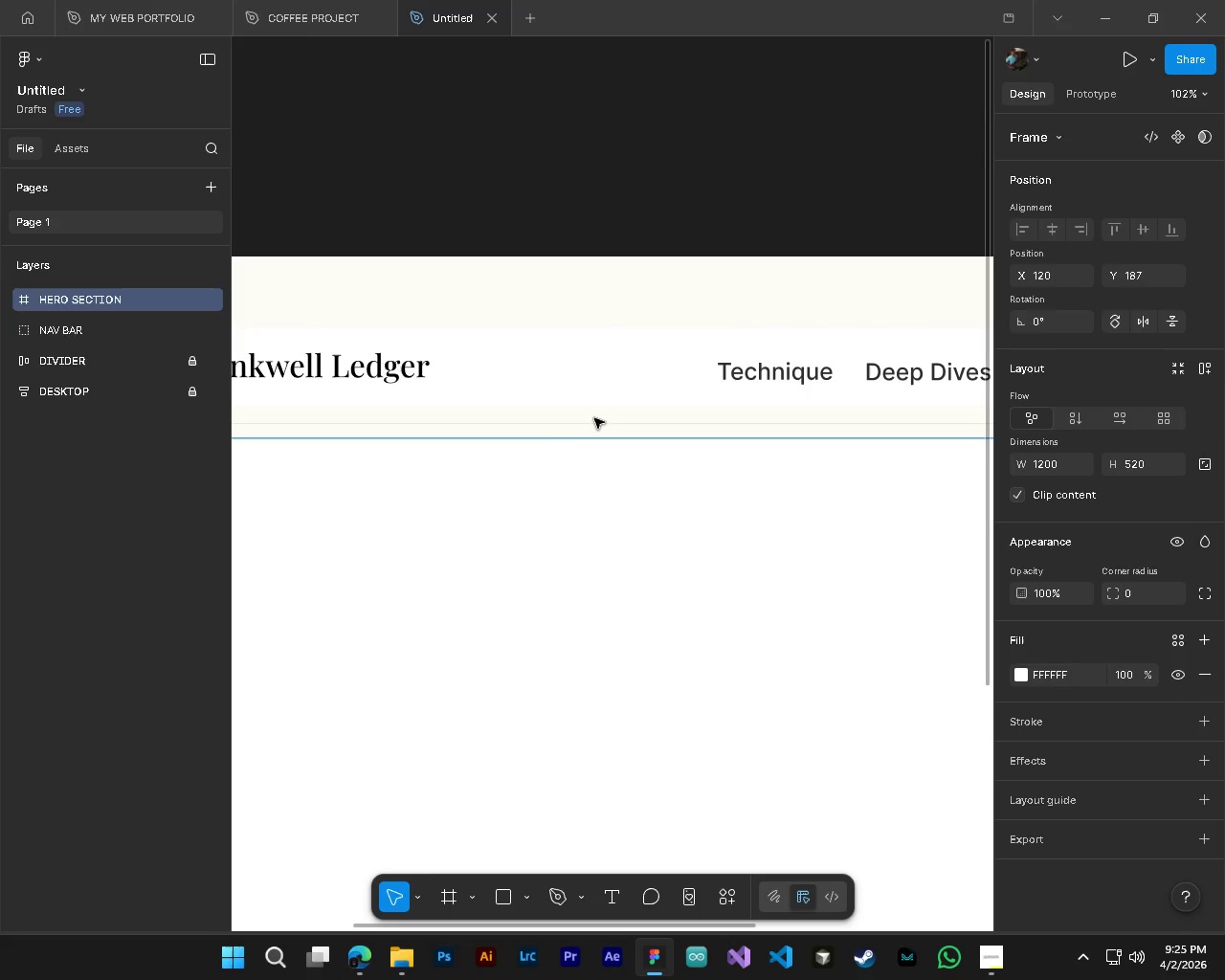 
key(Alt+Control+AltLeft)
 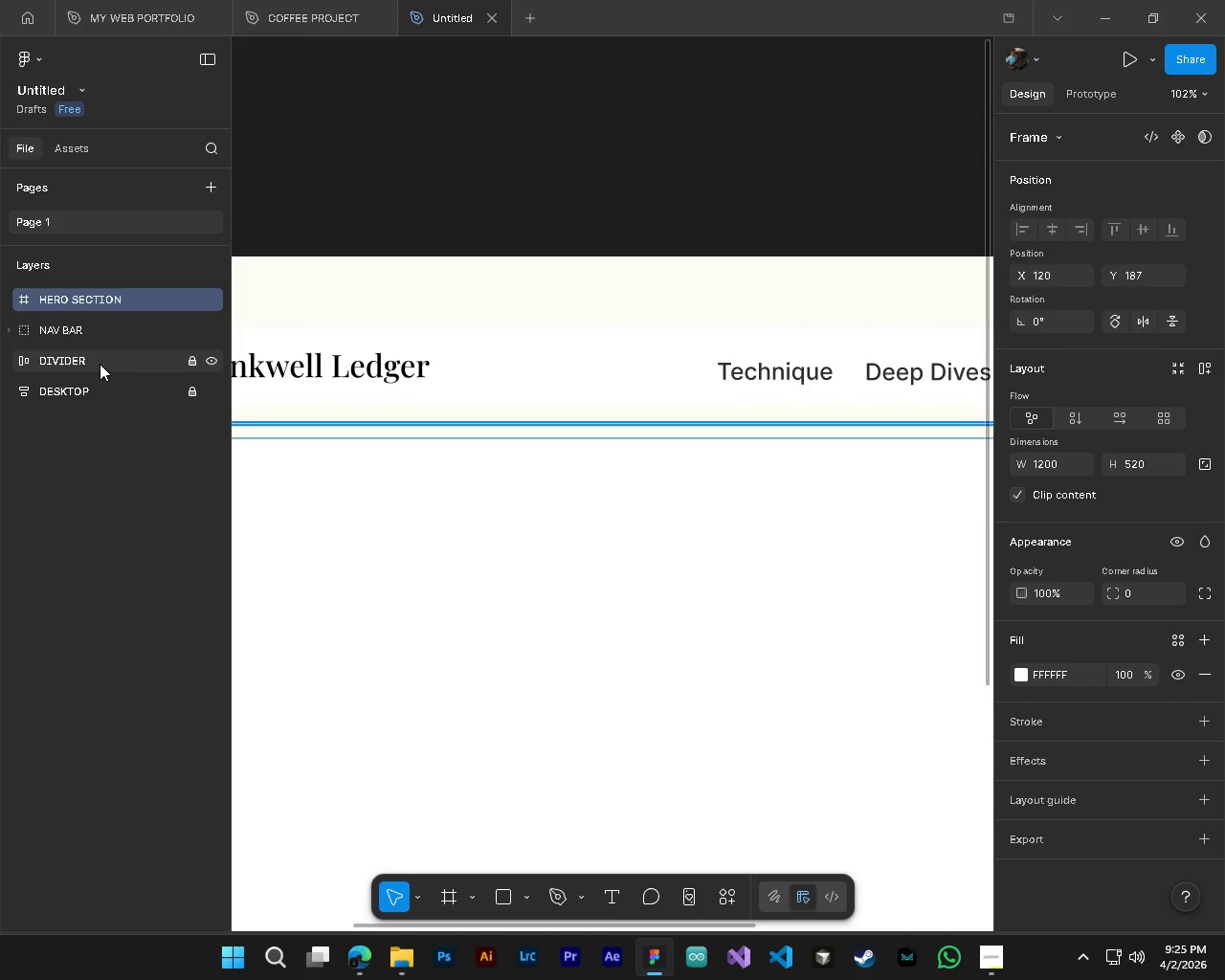 
left_click([100, 364])
 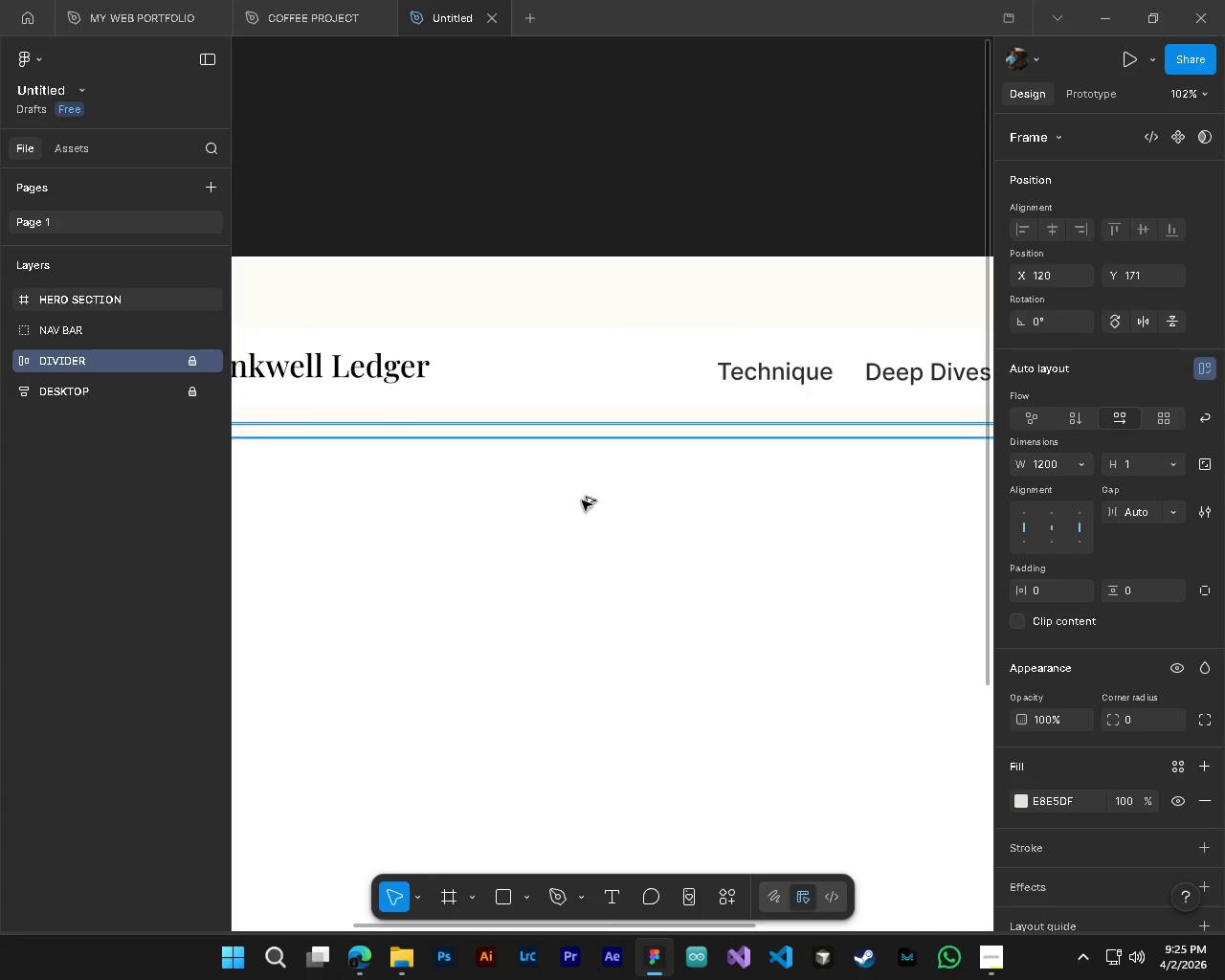 
hold_key(key=ControlLeft, duration=2.84)
 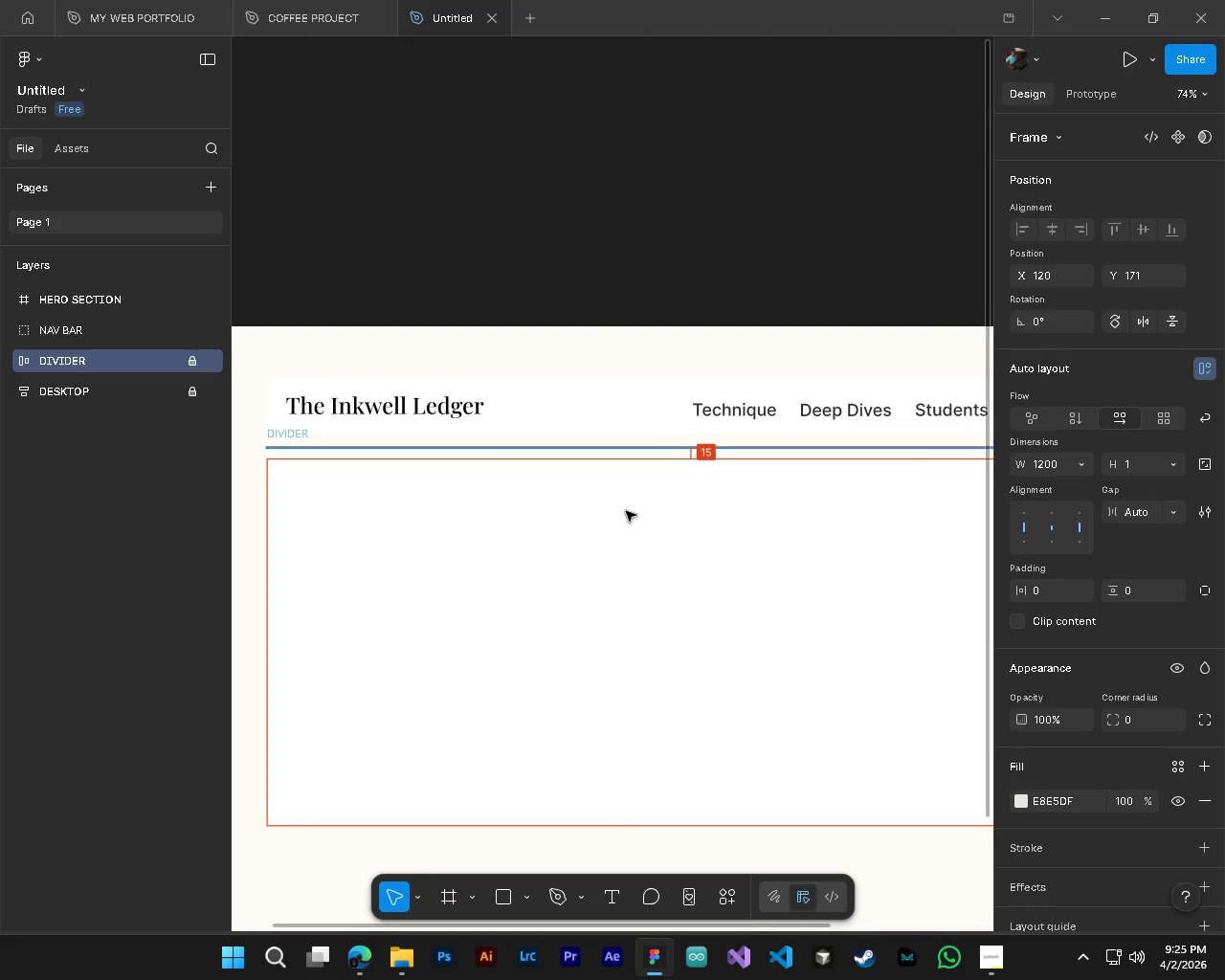 
hold_key(key=AltLeft, duration=1.5)
 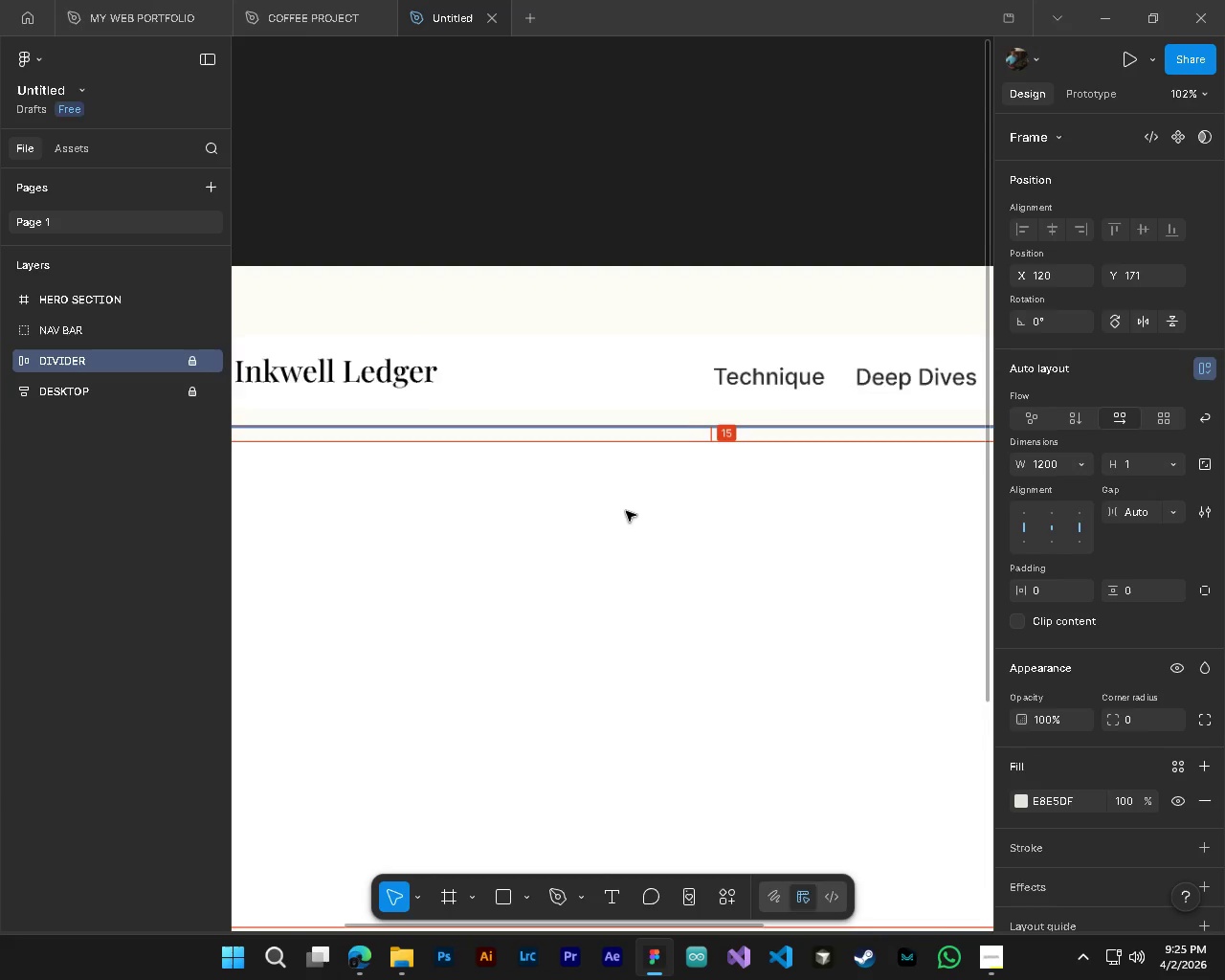 
hold_key(key=AltLeft, duration=1.3)
scroll: coordinate [626, 511], scroll_direction: down, amount: 5.0
 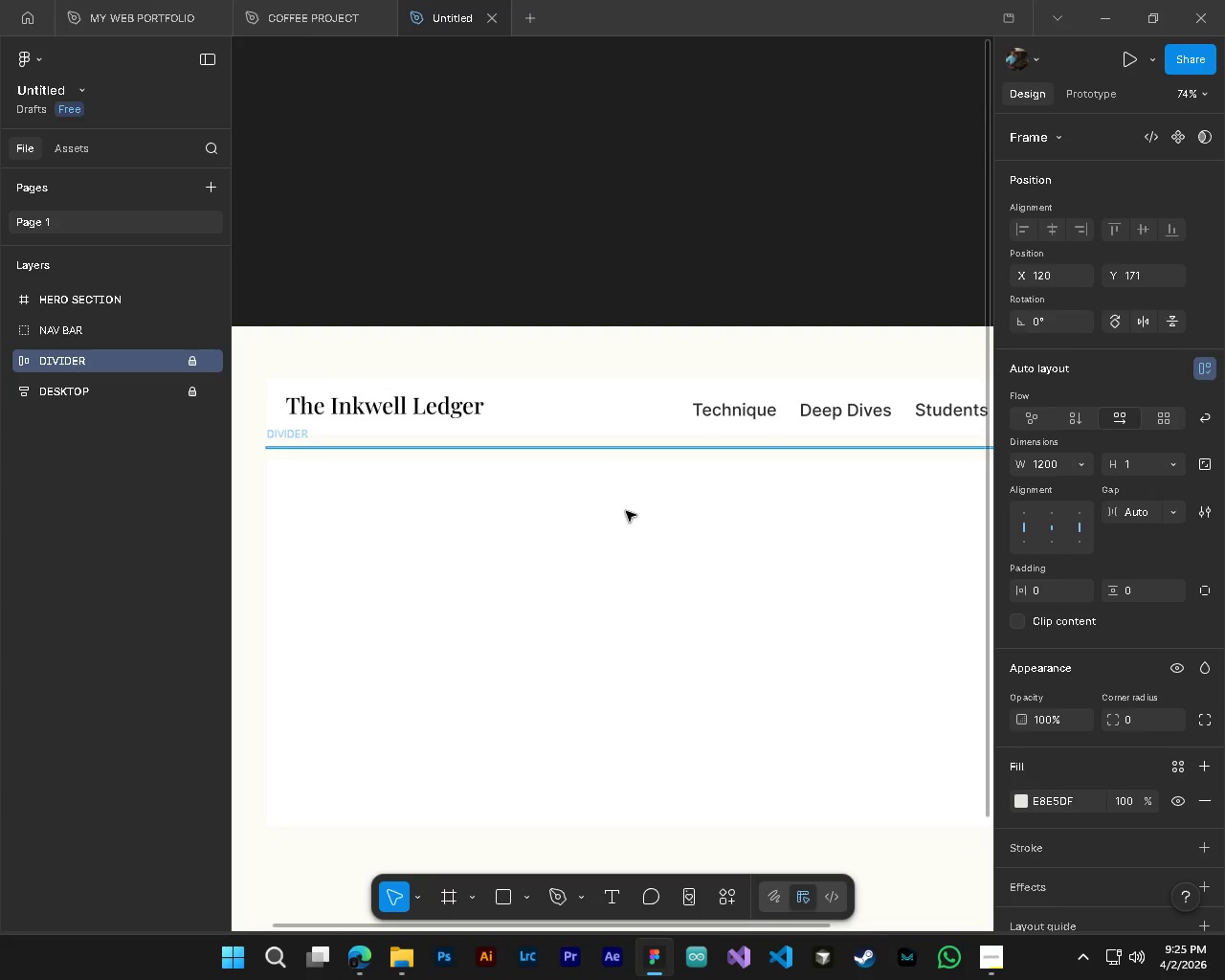 
hold_key(key=ControlLeft, duration=0.42)
 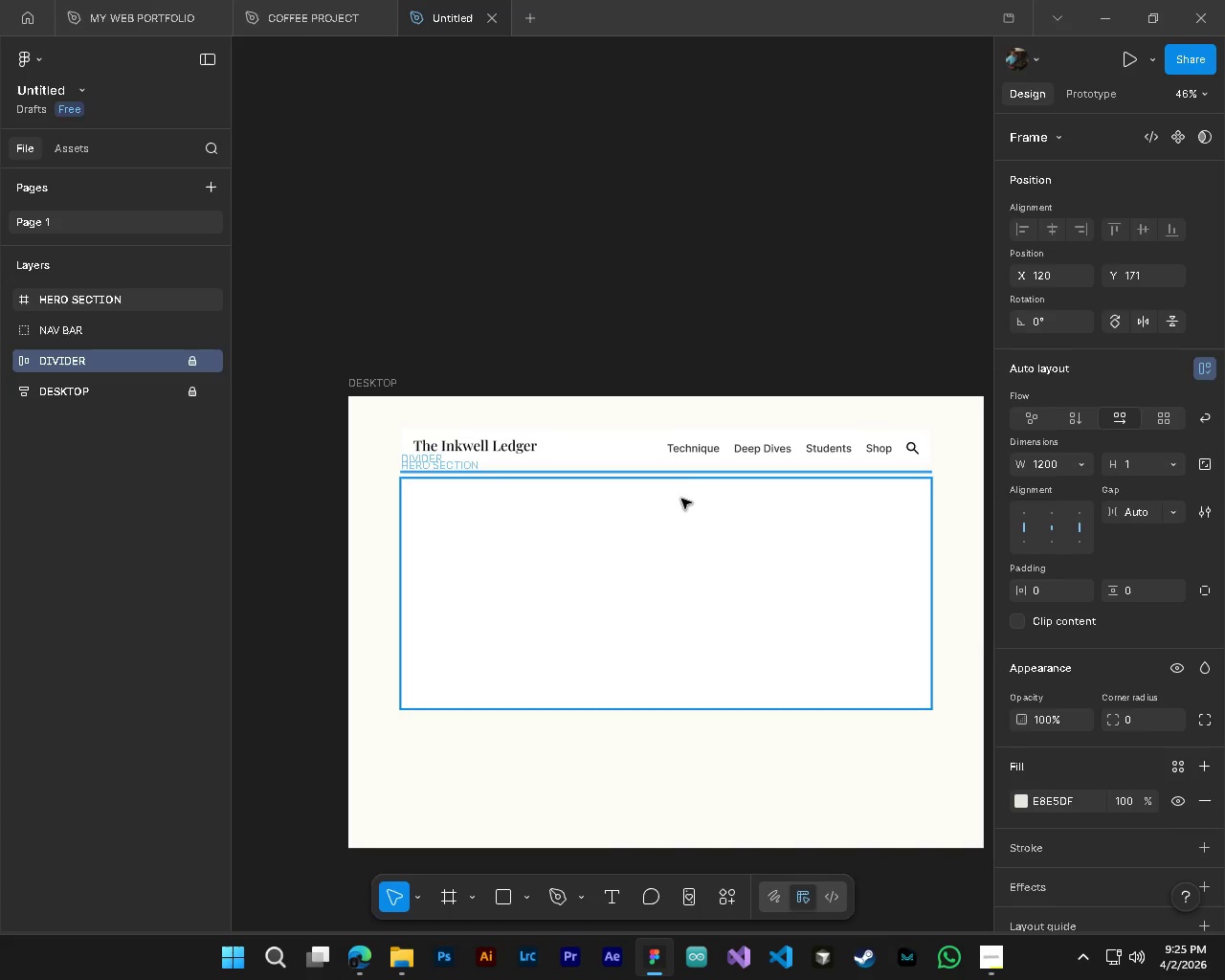 
hold_key(key=AltLeft, duration=0.39)
 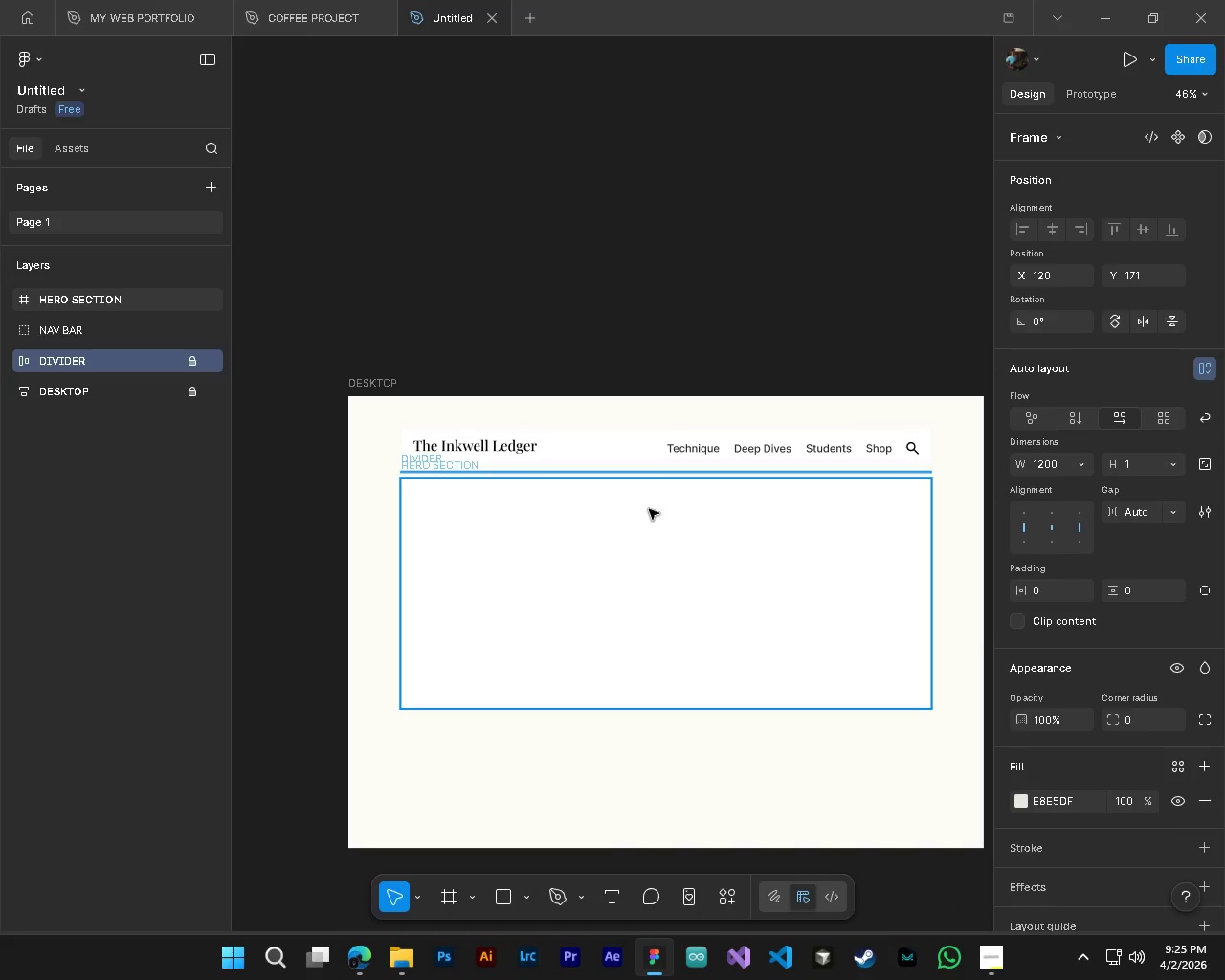 
left_click([664, 595])
 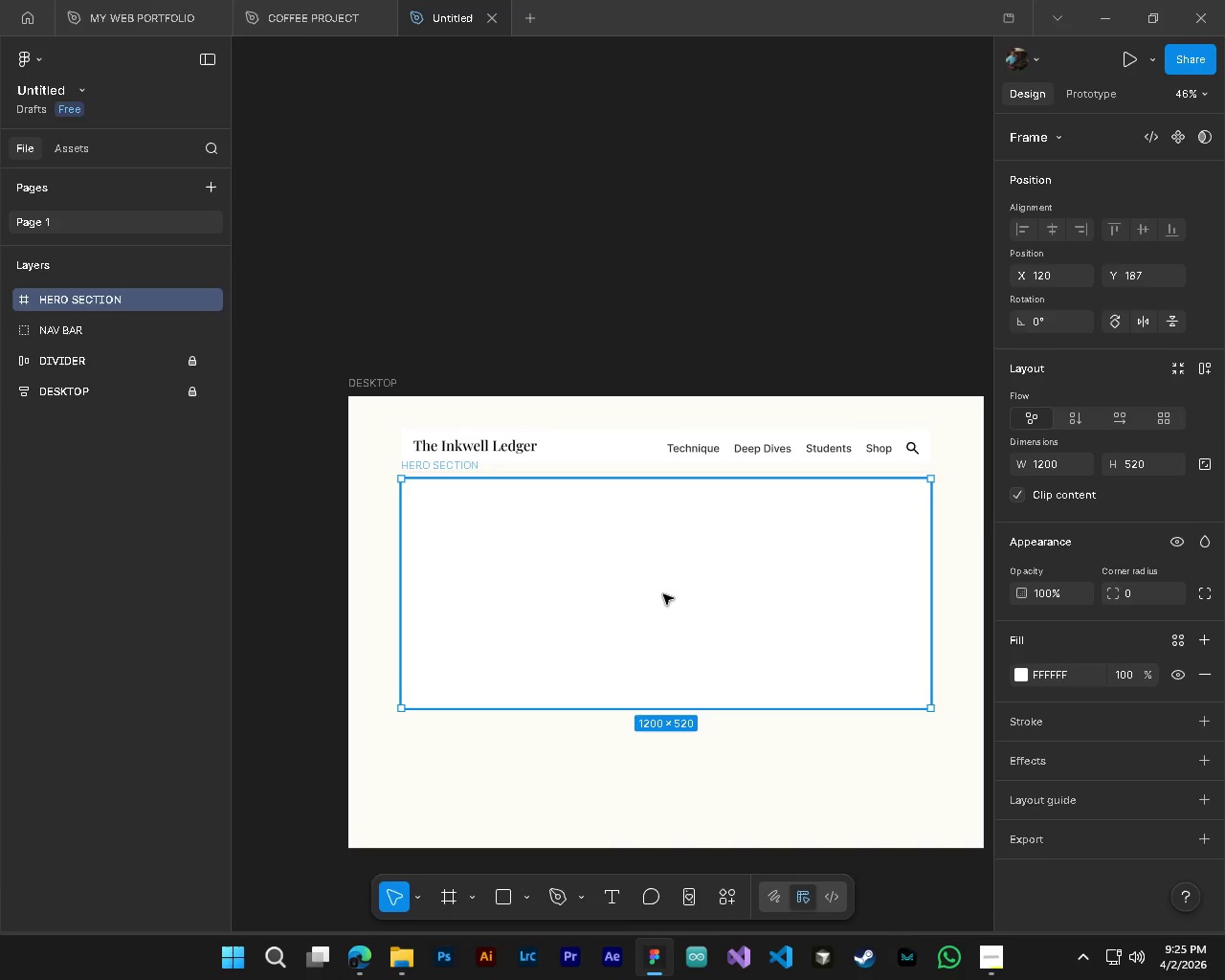 
hold_key(key=ShiftLeft, duration=1.12)
 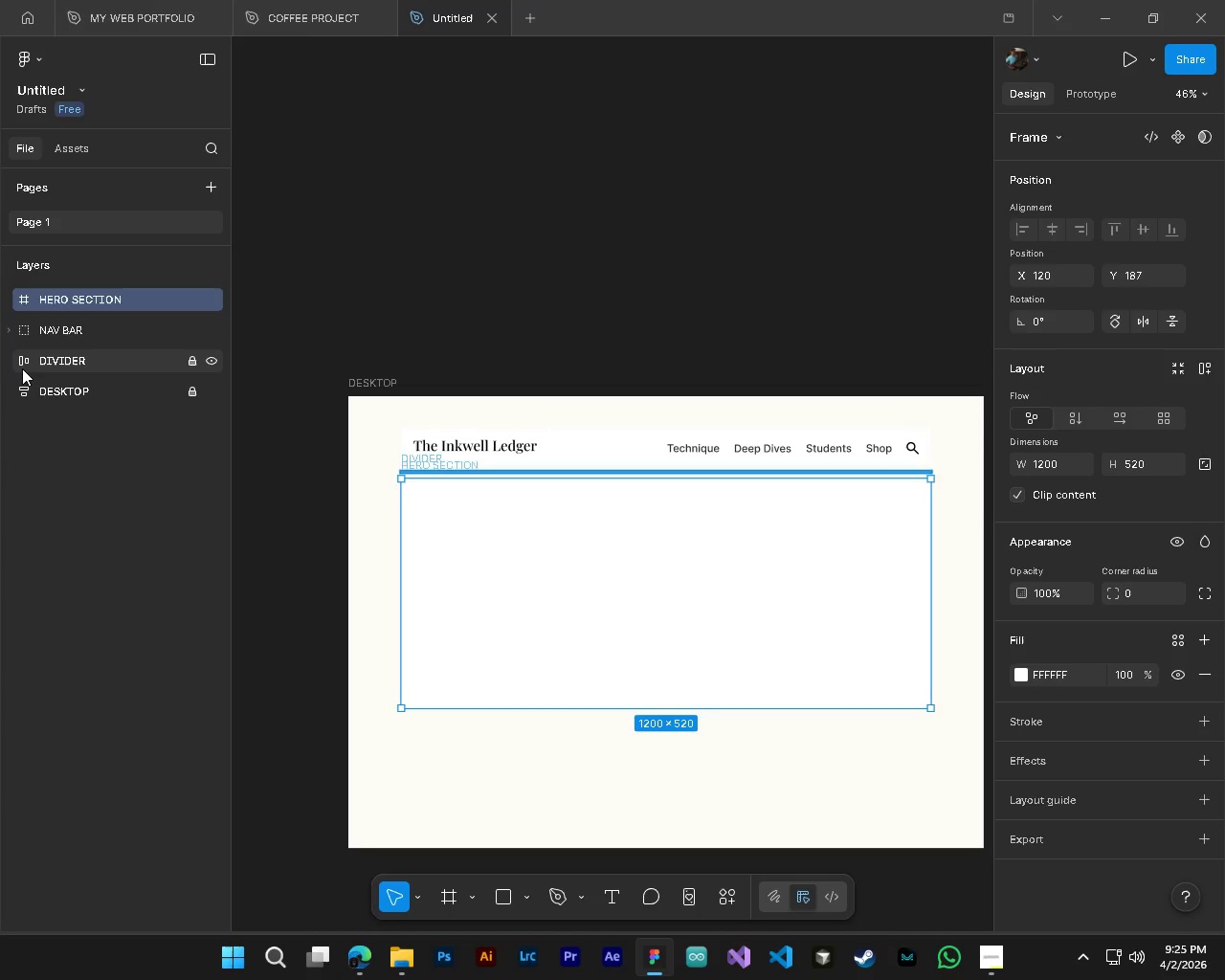 
hold_key(key=ShiftLeft, duration=0.92)
left_click([22, 368])
 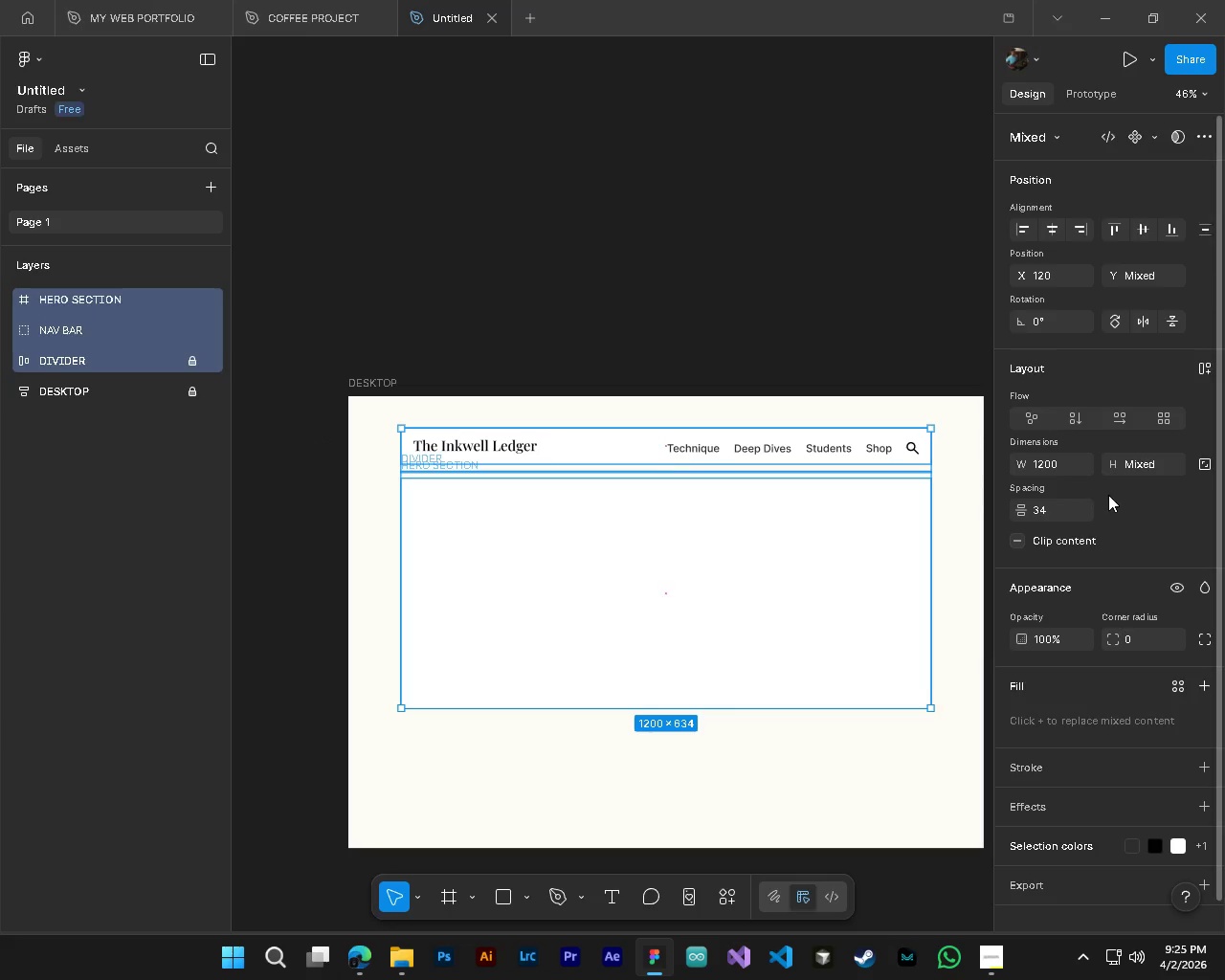 
wait(6.75)
 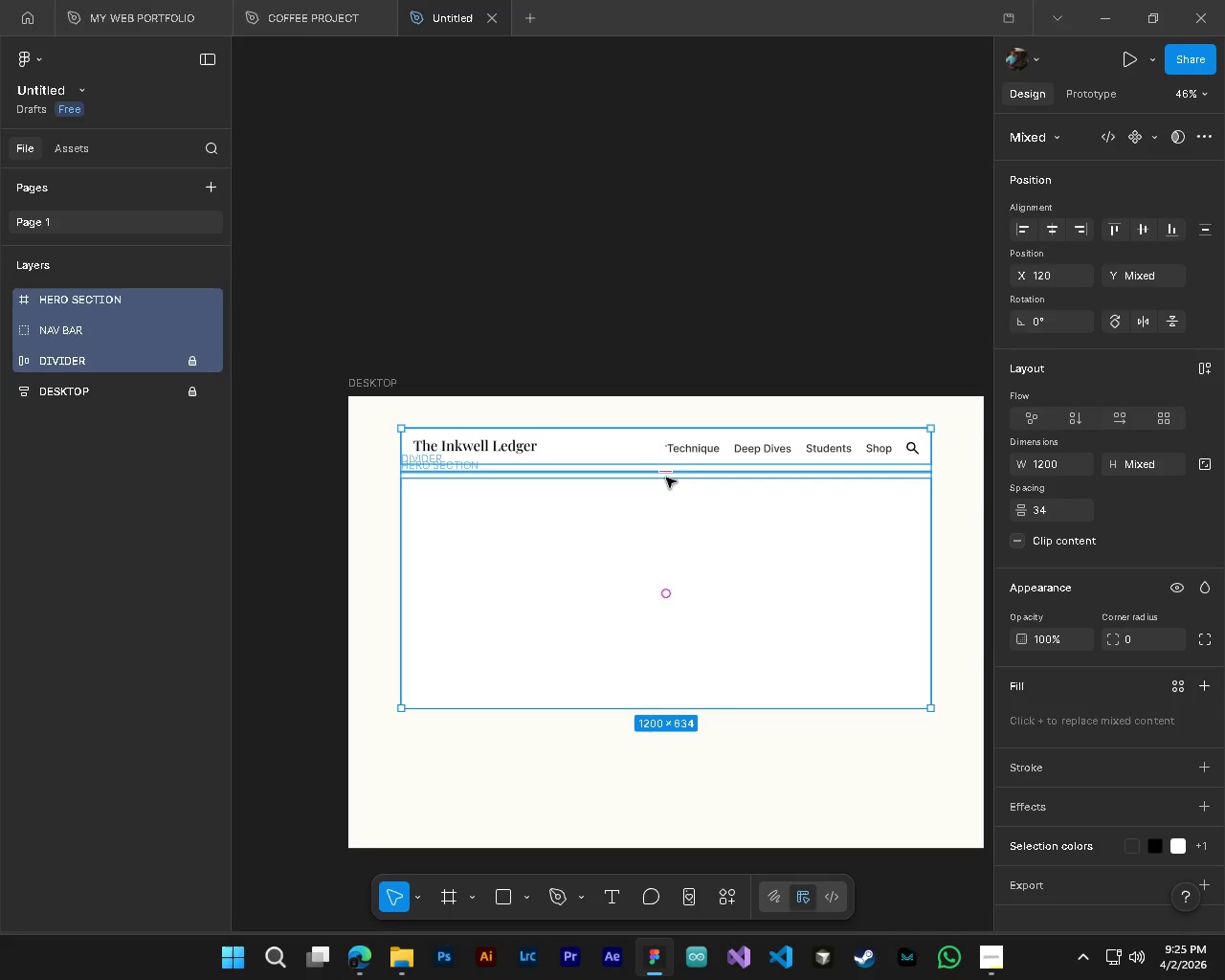 
double_click([1044, 510])
 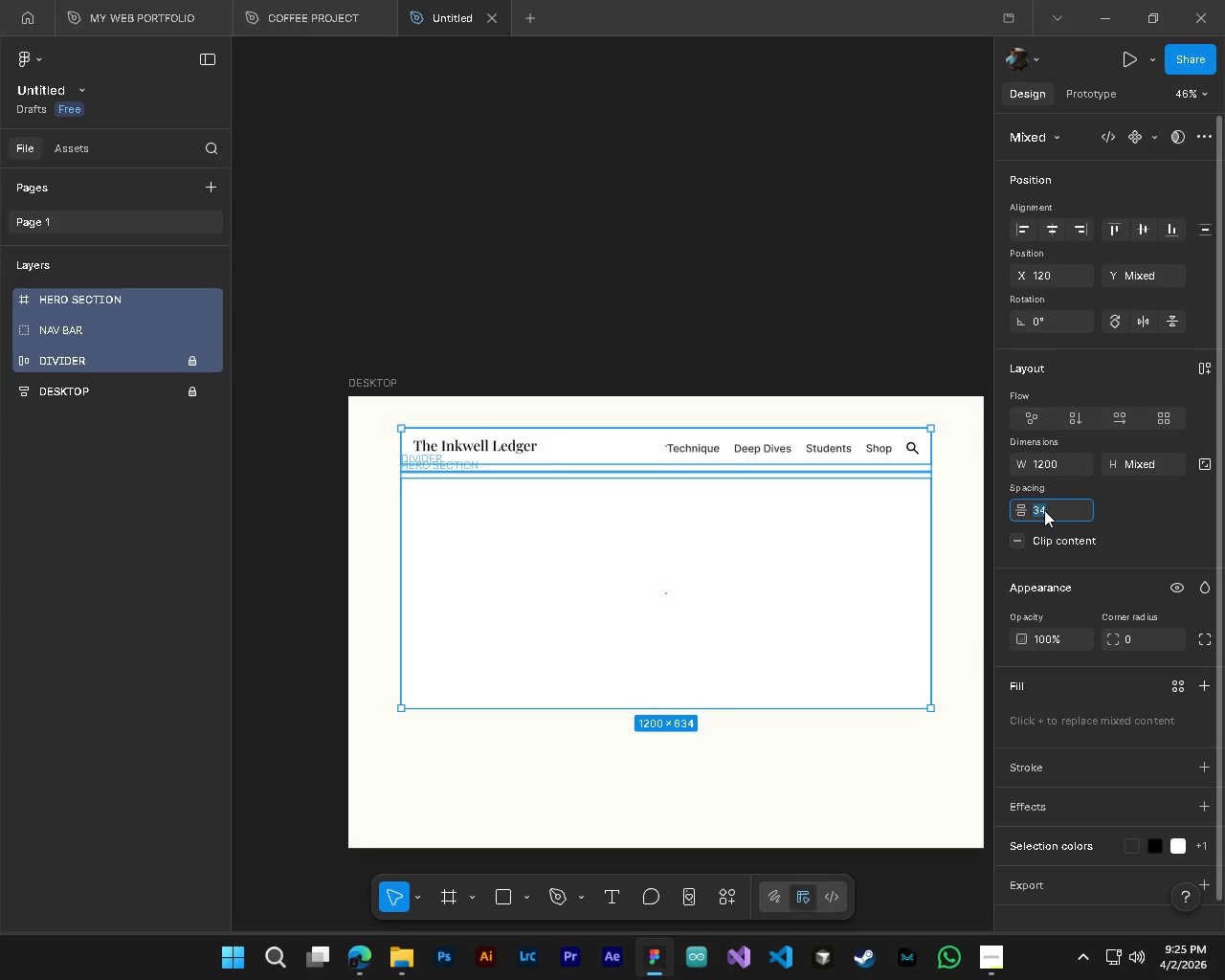 
key(Numpad4)
 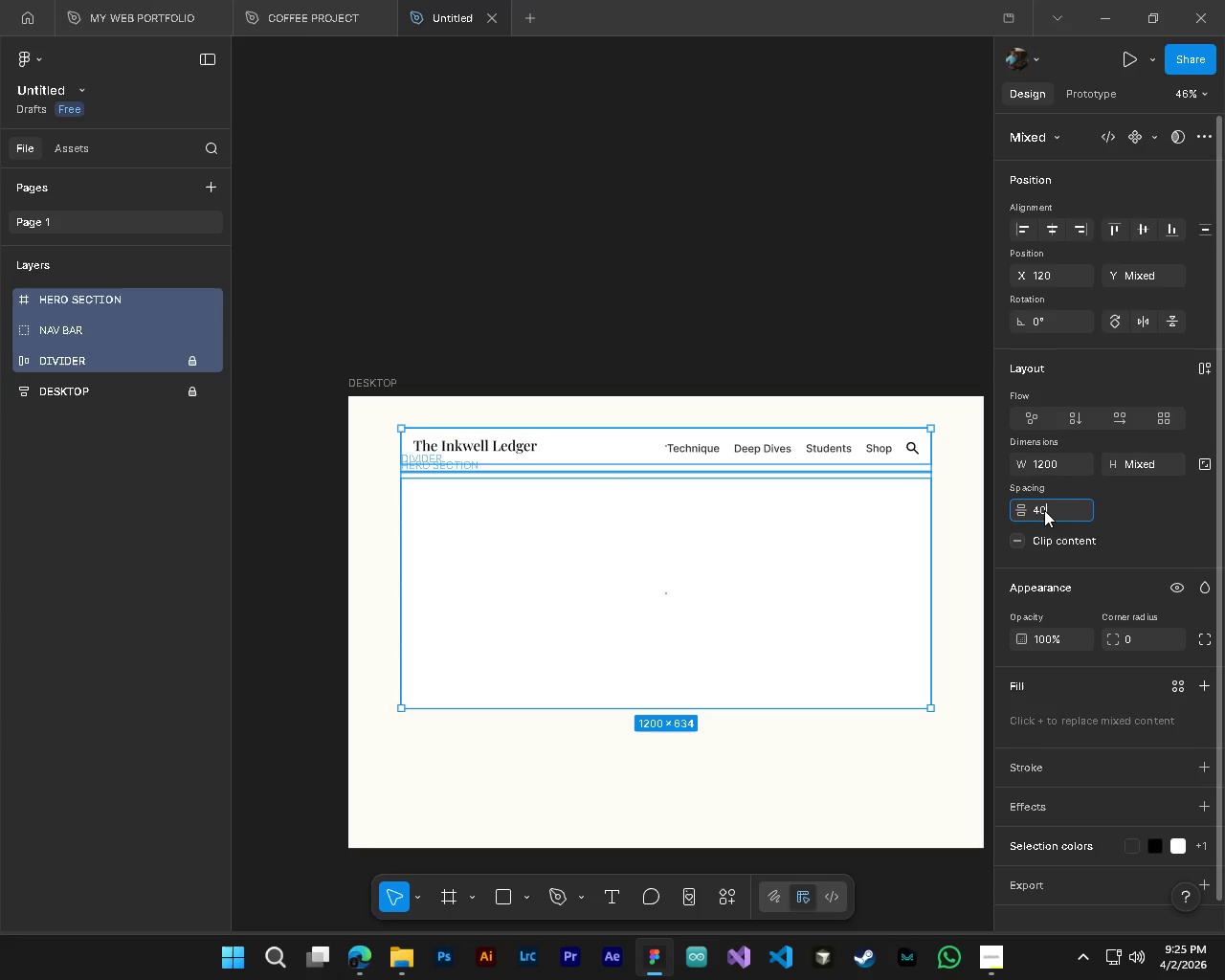 
key(Numpad0)
 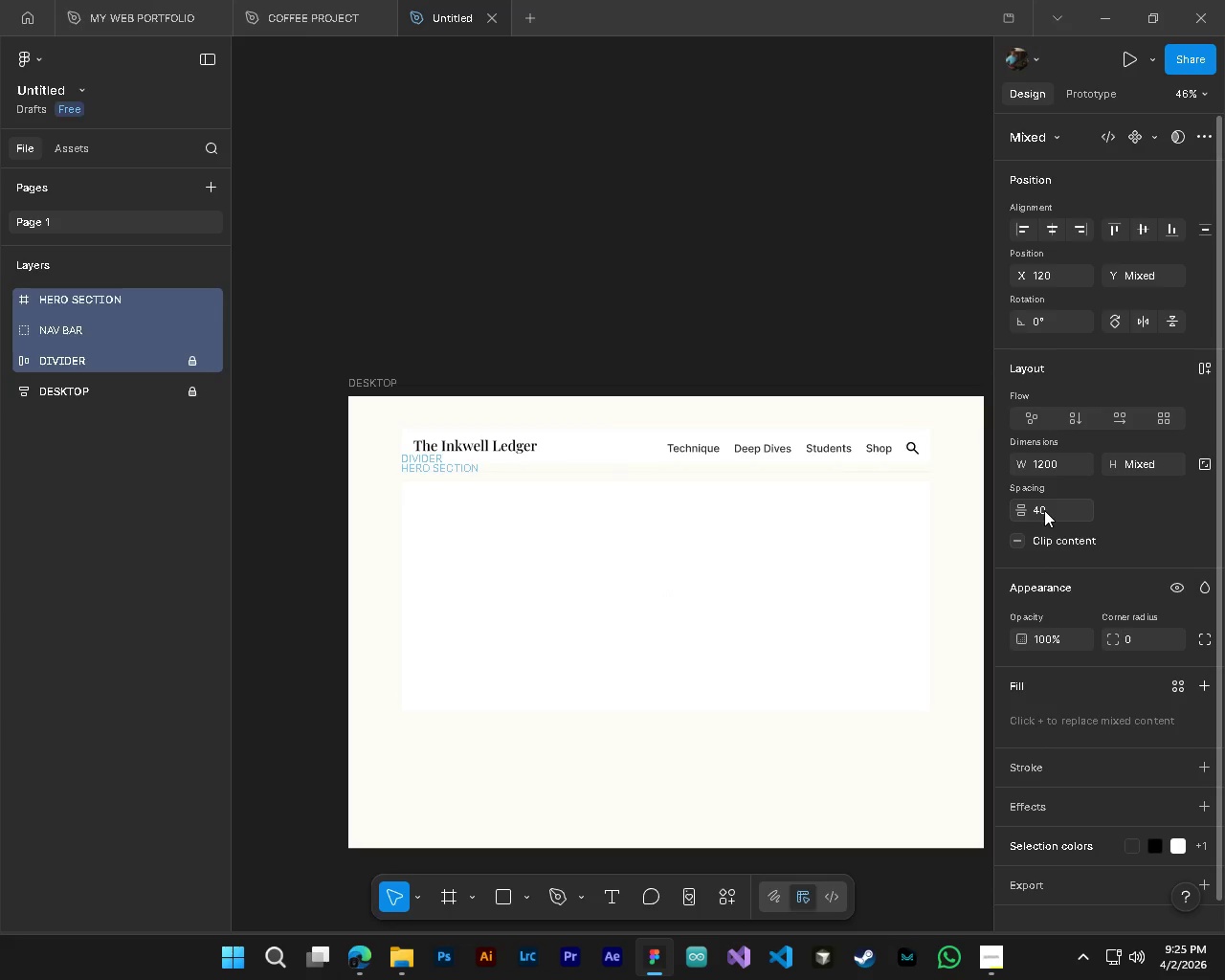 
key(NumpadEnter)
 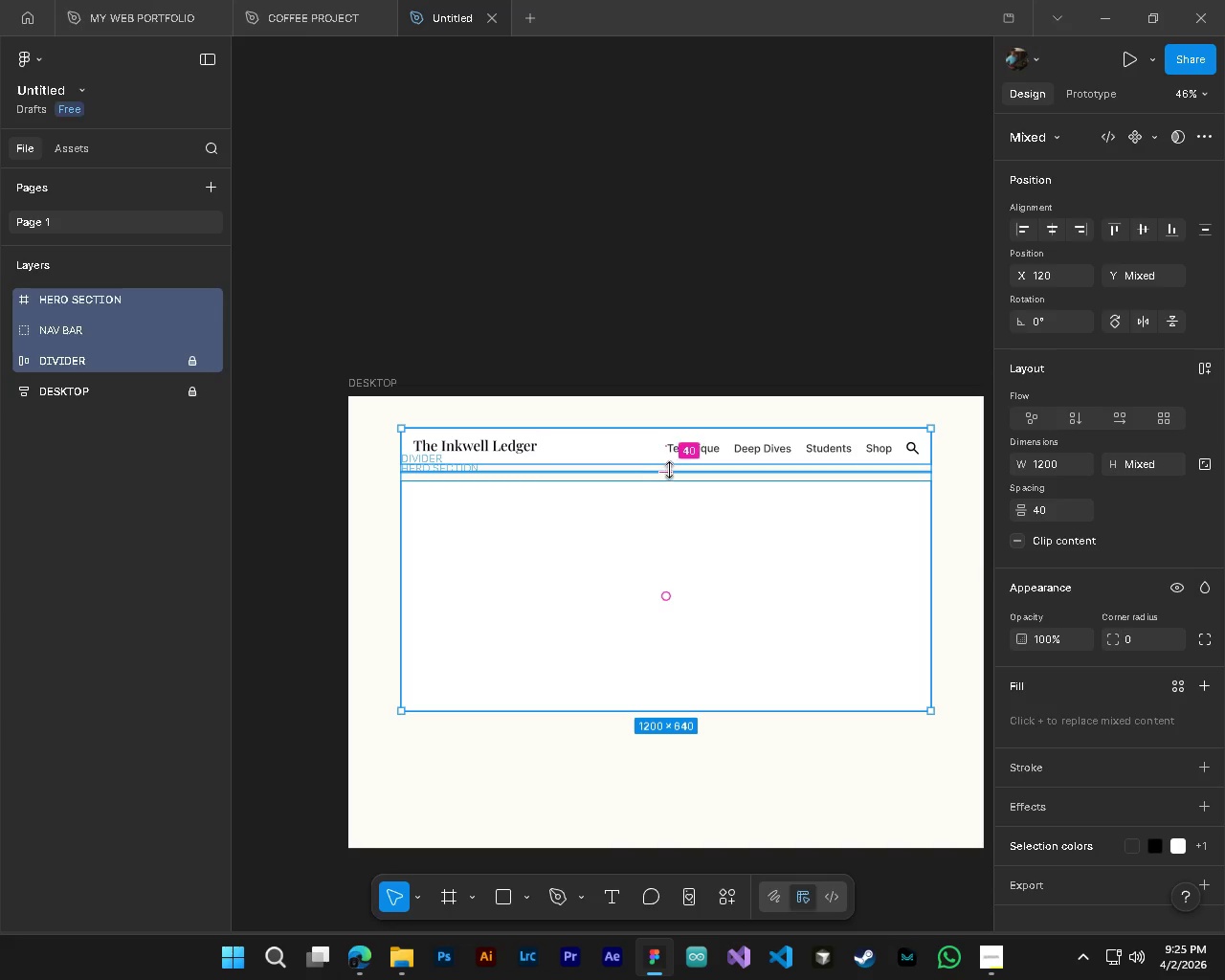 
left_click([721, 546])
 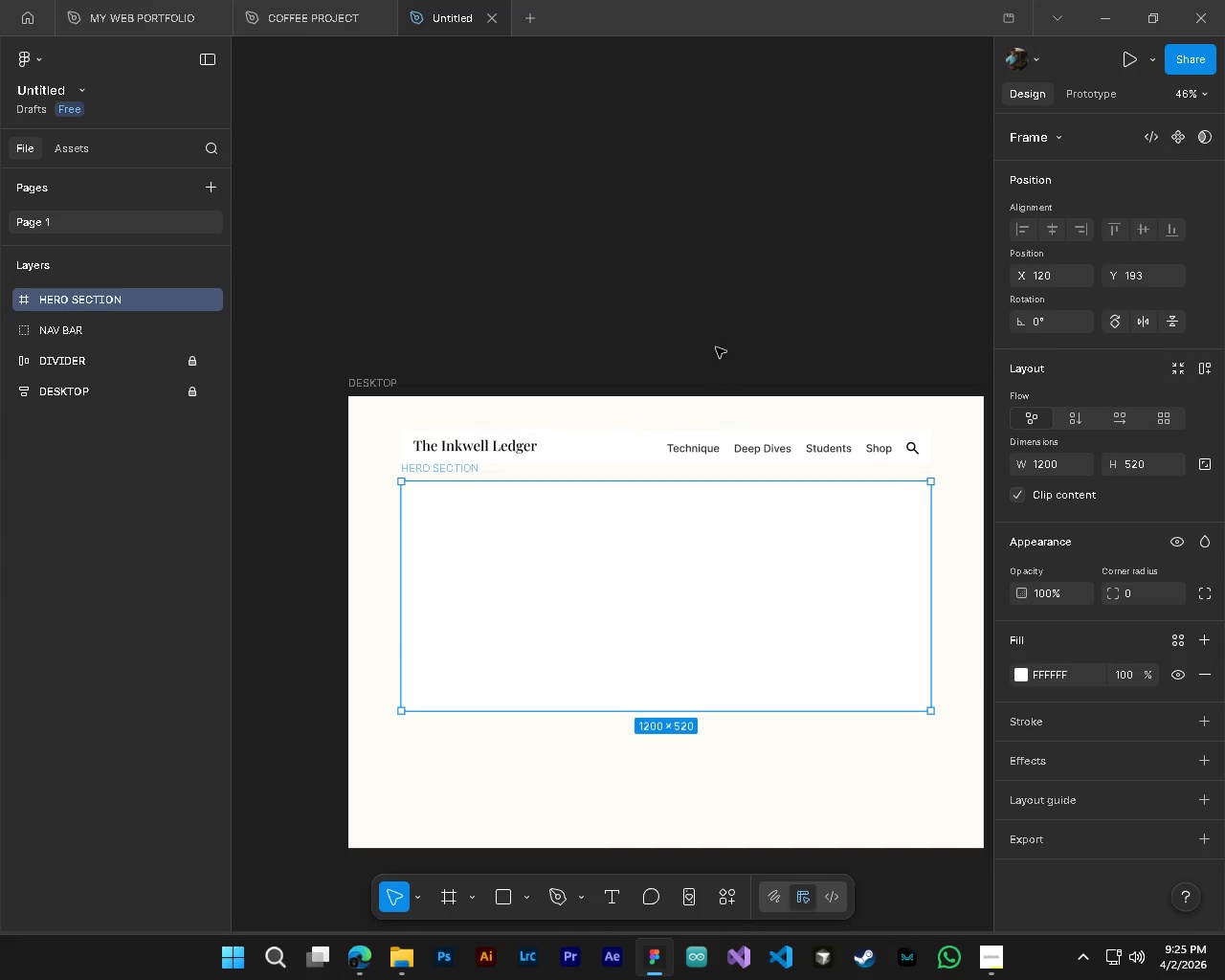 
left_click([716, 347])
 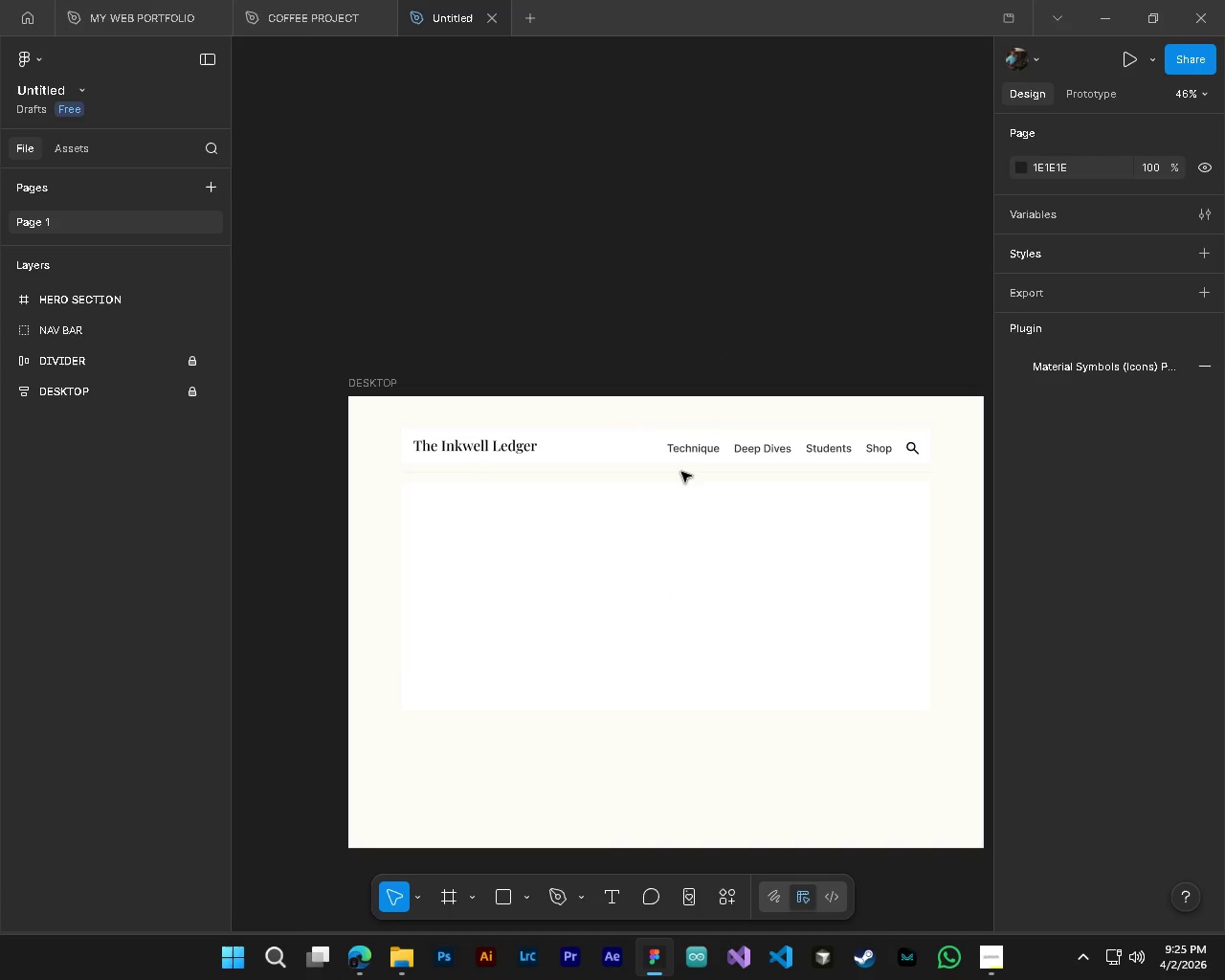 
hold_key(key=AltLeft, duration=0.45)
hold_key(key=ControlLeft, duration=0.39)
scroll: coordinate [523, 472], scroll_direction: up, amount: 4.0
 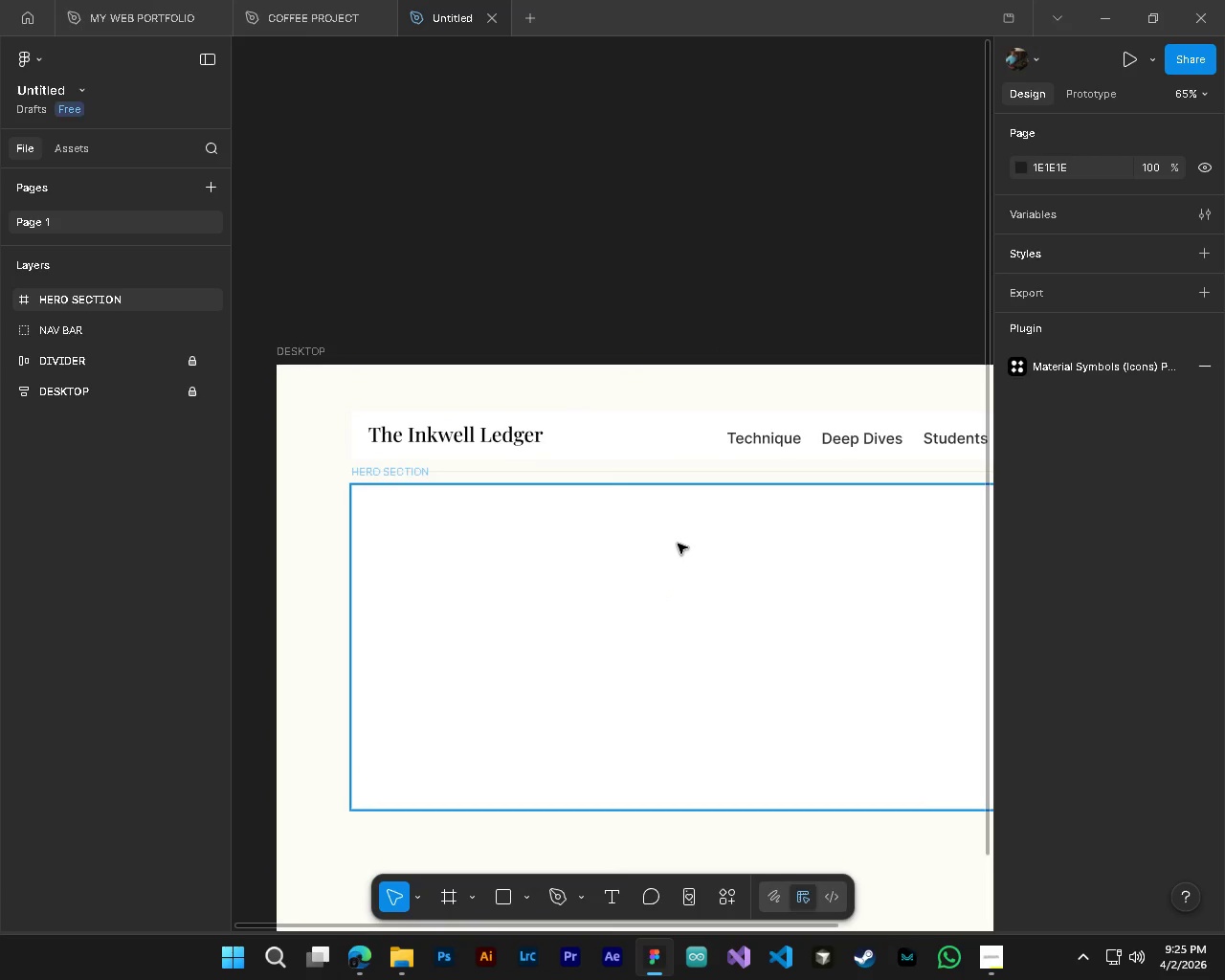 
hold_key(key=ControlLeft, duration=1.28)
 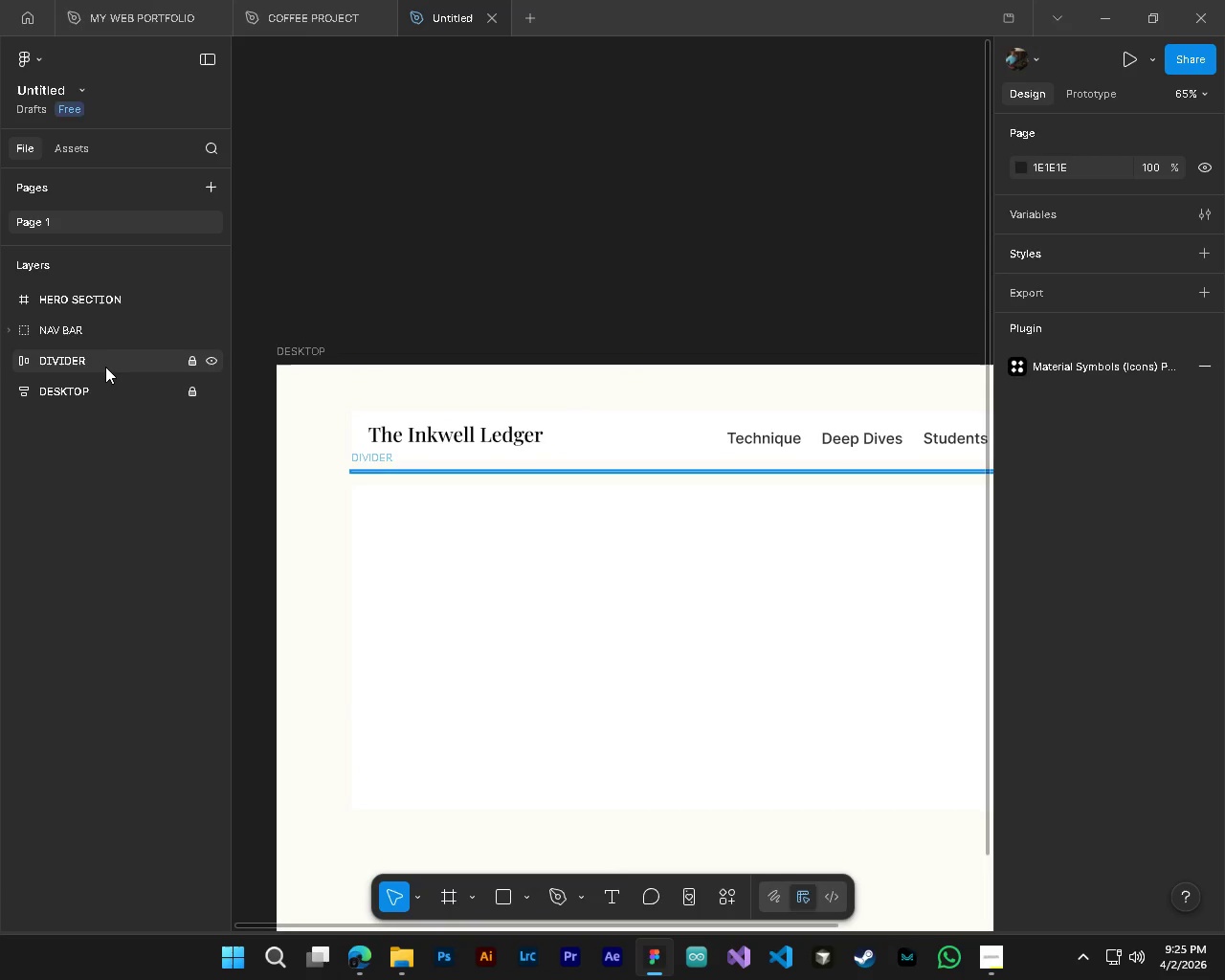 
hold_key(key=AltLeft, duration=1.23)
 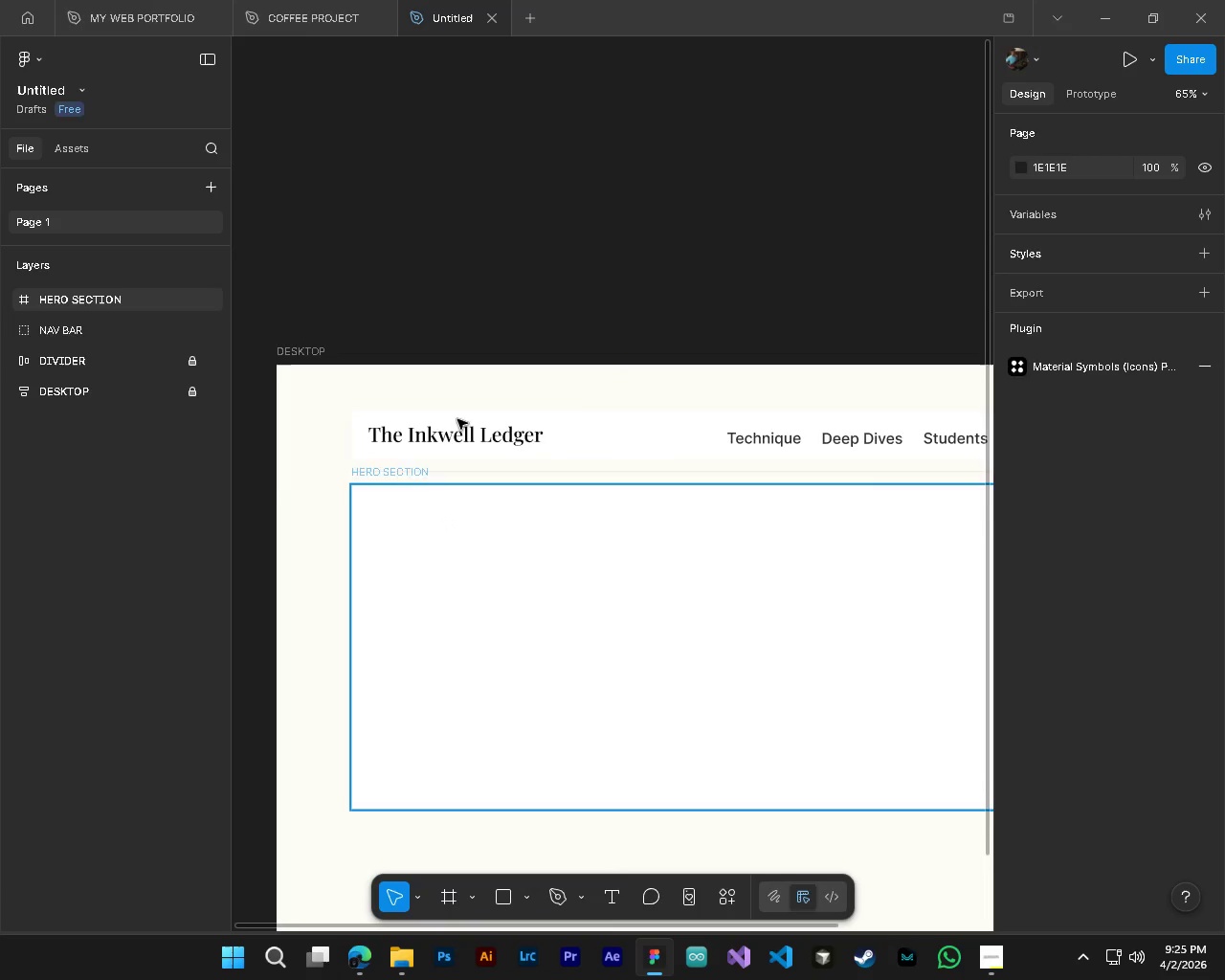 
left_click([474, 341])
 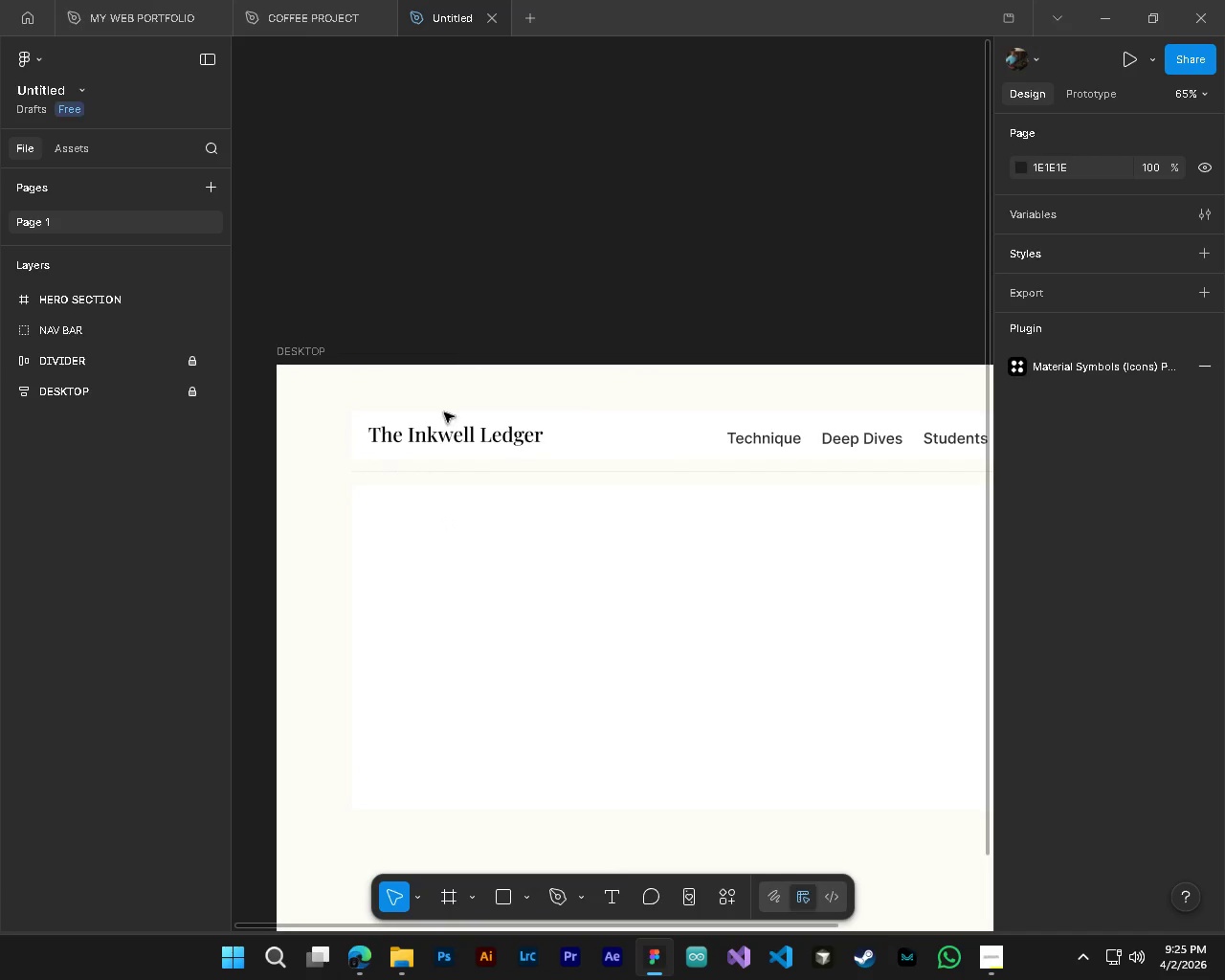 
hold_key(key=ControlLeft, duration=0.53)
 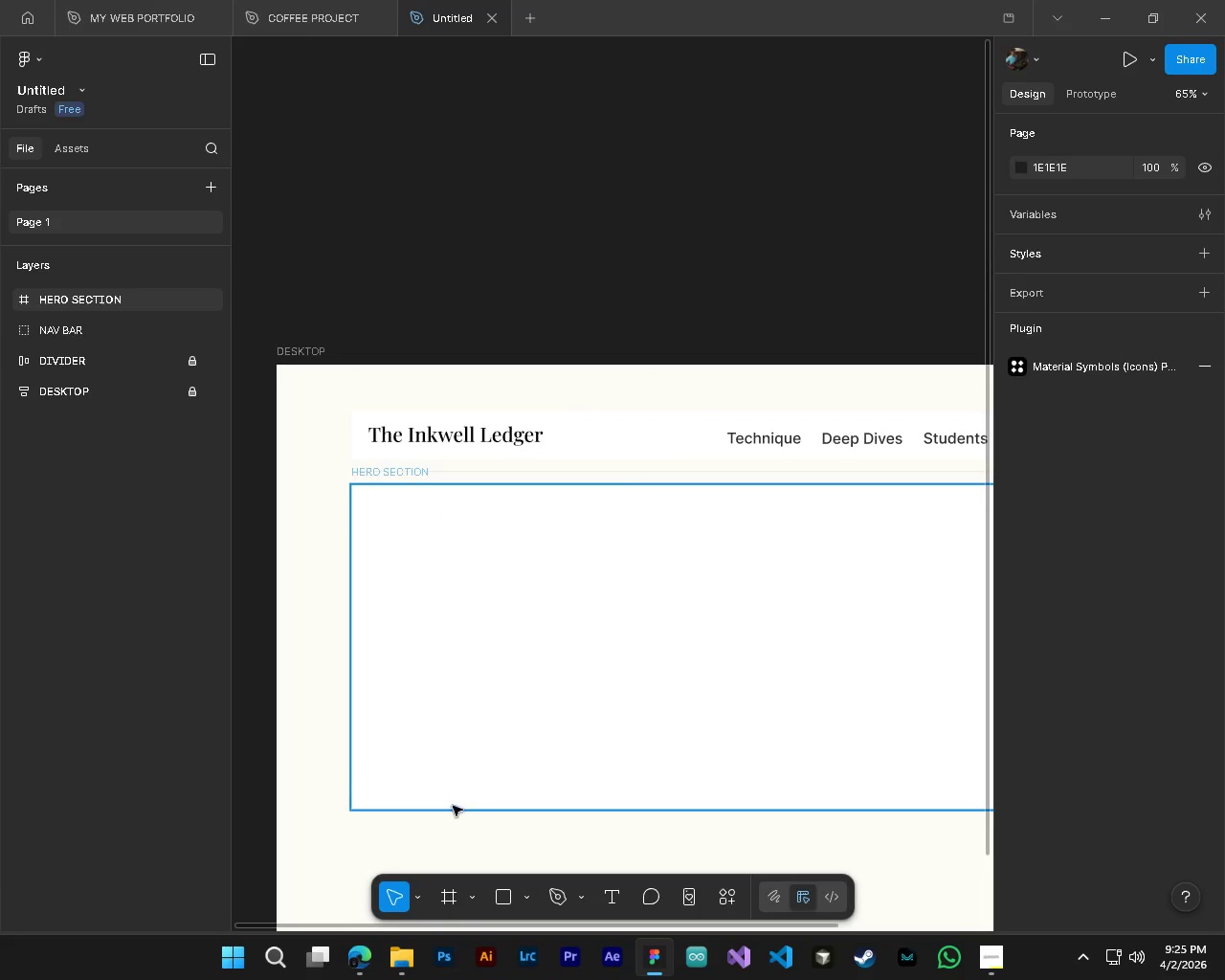 
hold_key(key=AltLeft, duration=0.53)
 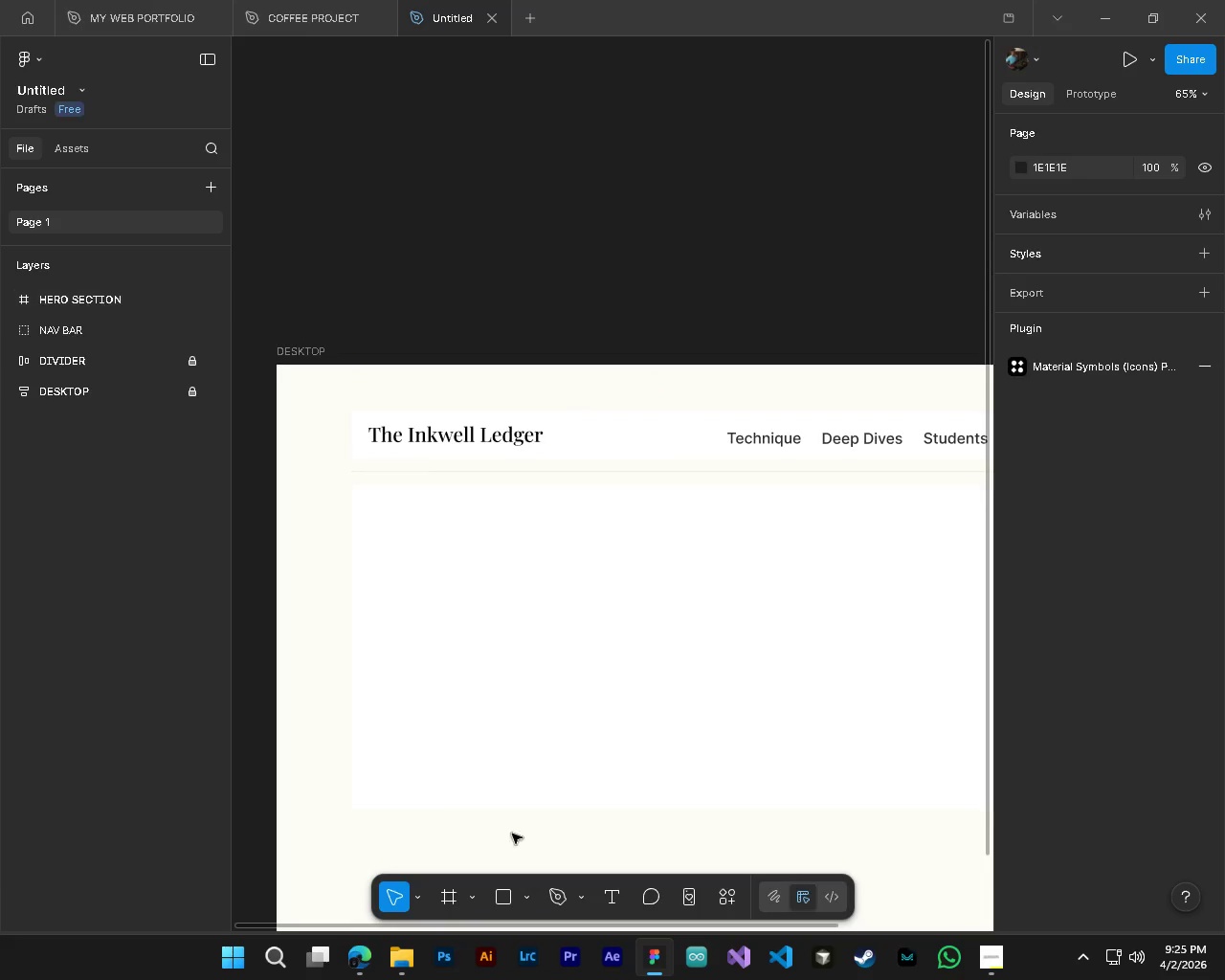 
hold_key(key=ControlLeft, duration=0.39)
 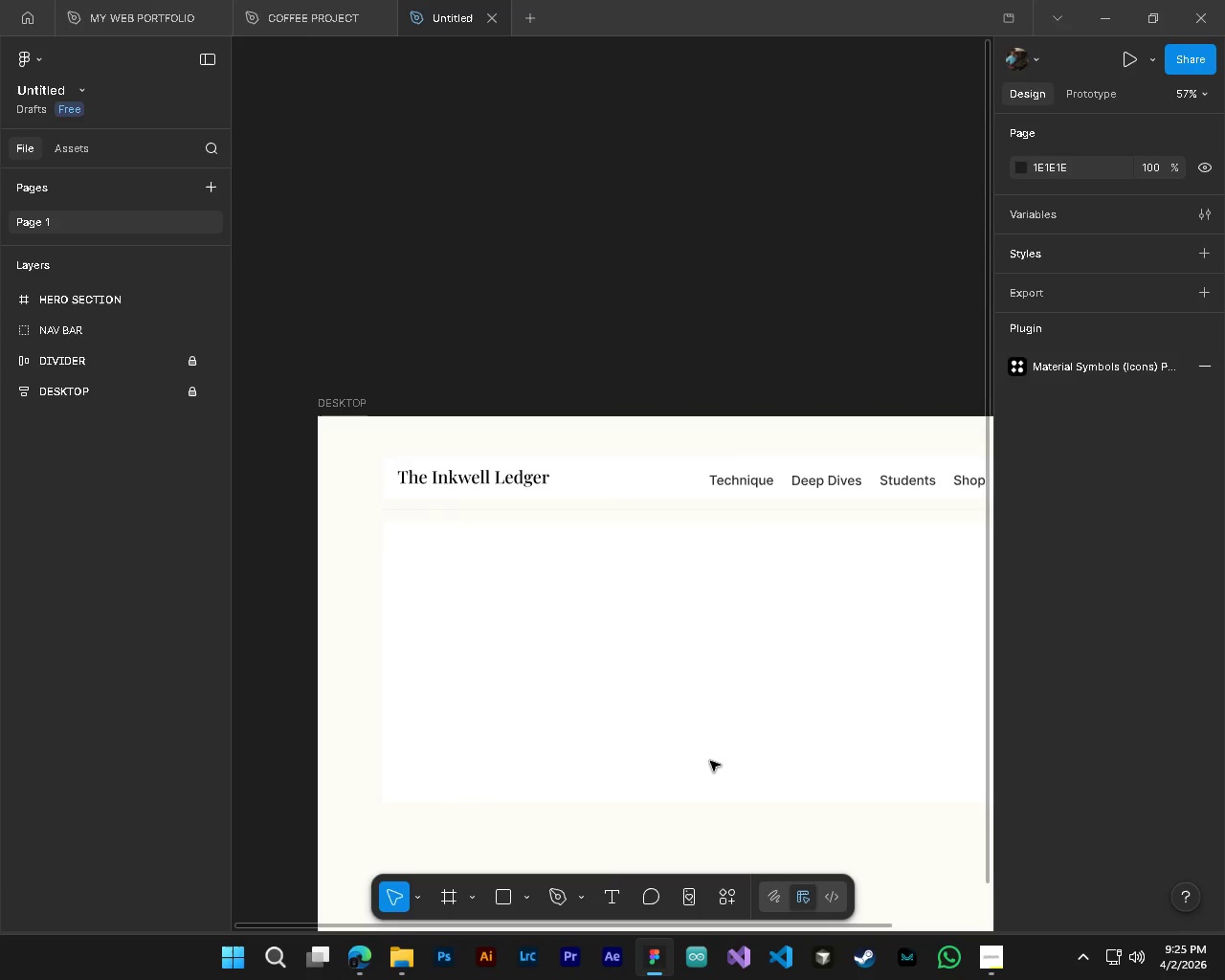 
hold_key(key=AltLeft, duration=0.34)
 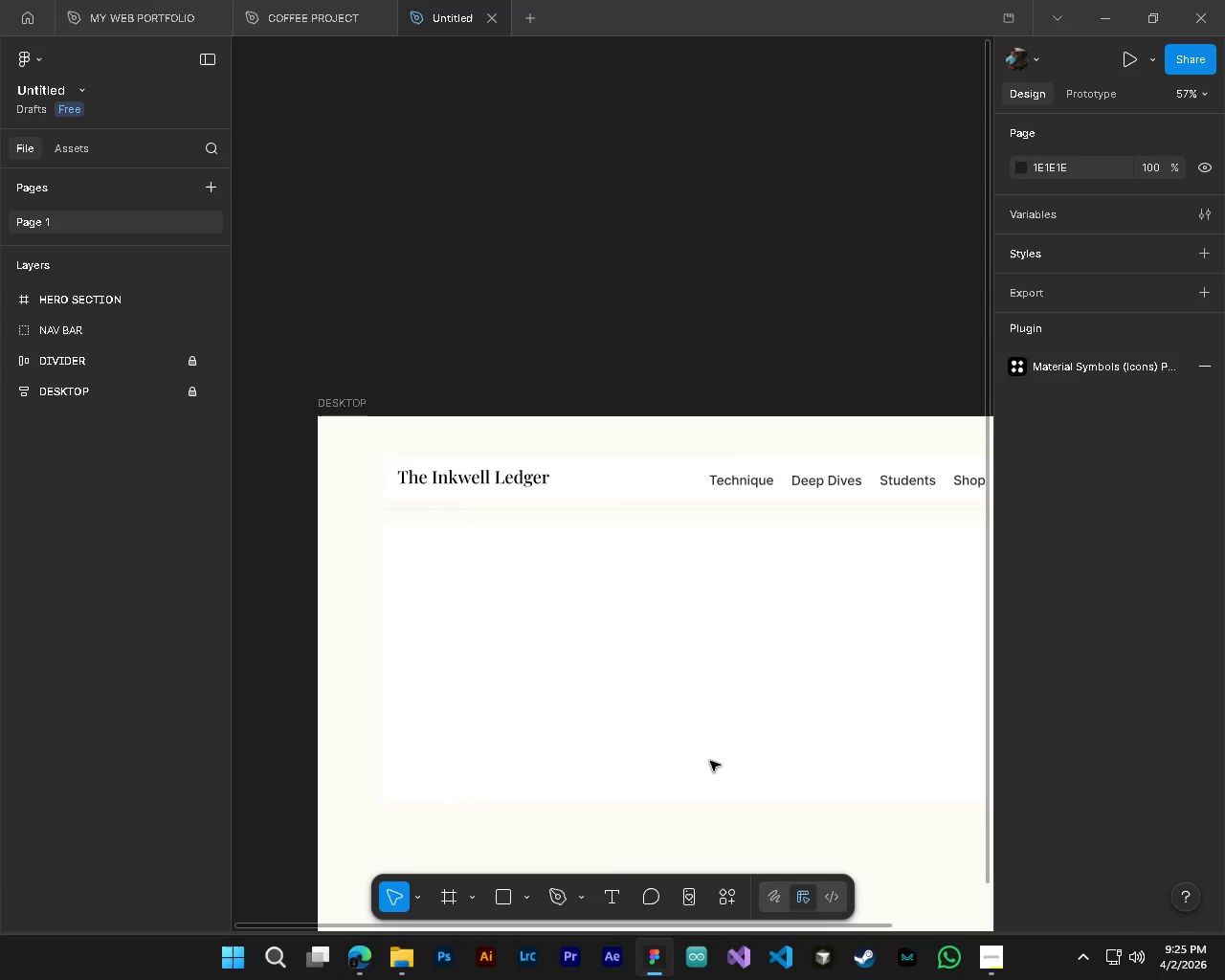 
hold_key(key=ShiftLeft, duration=0.44)
 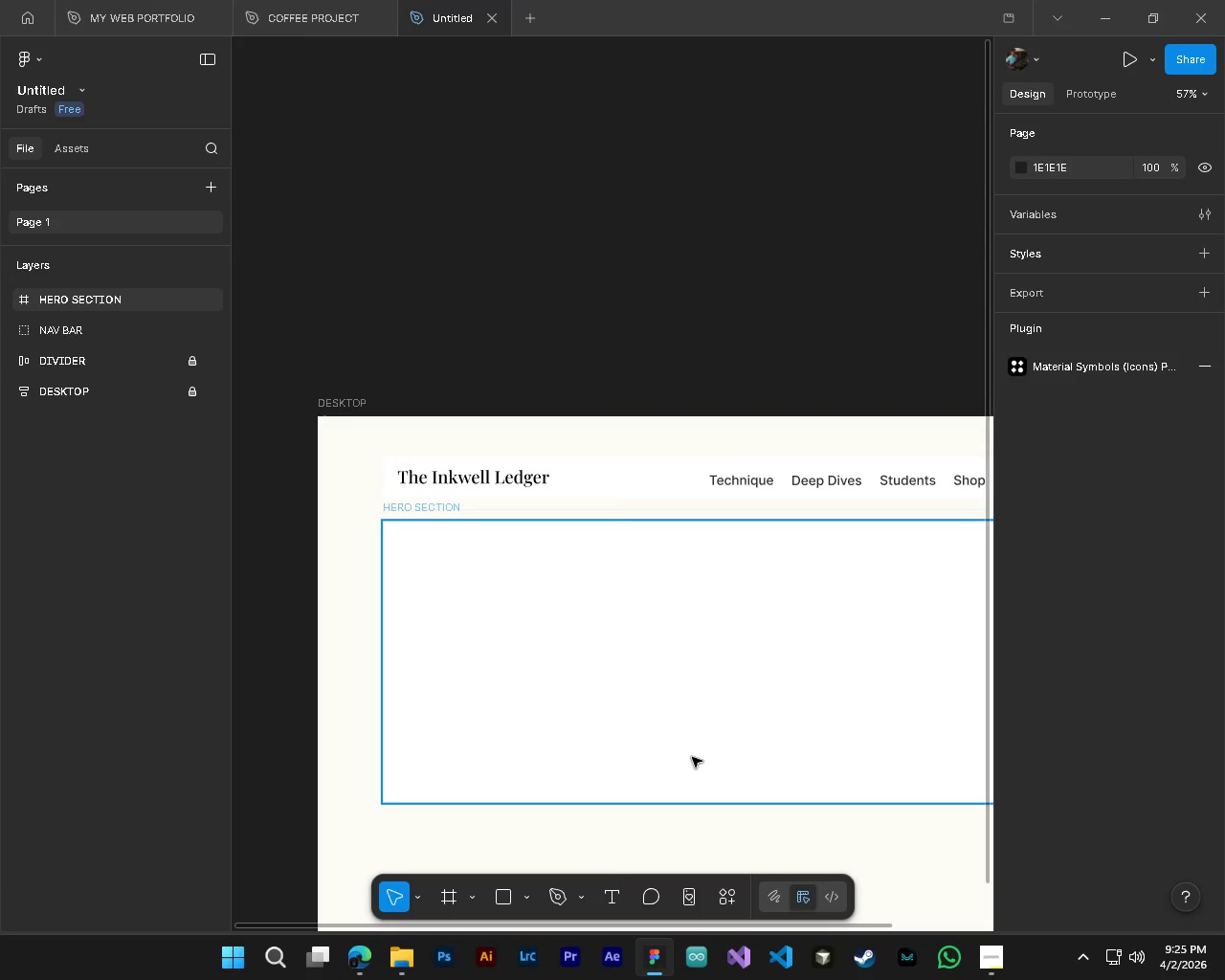 
scroll: coordinate [710, 761], scroll_direction: down, amount: 4.0
 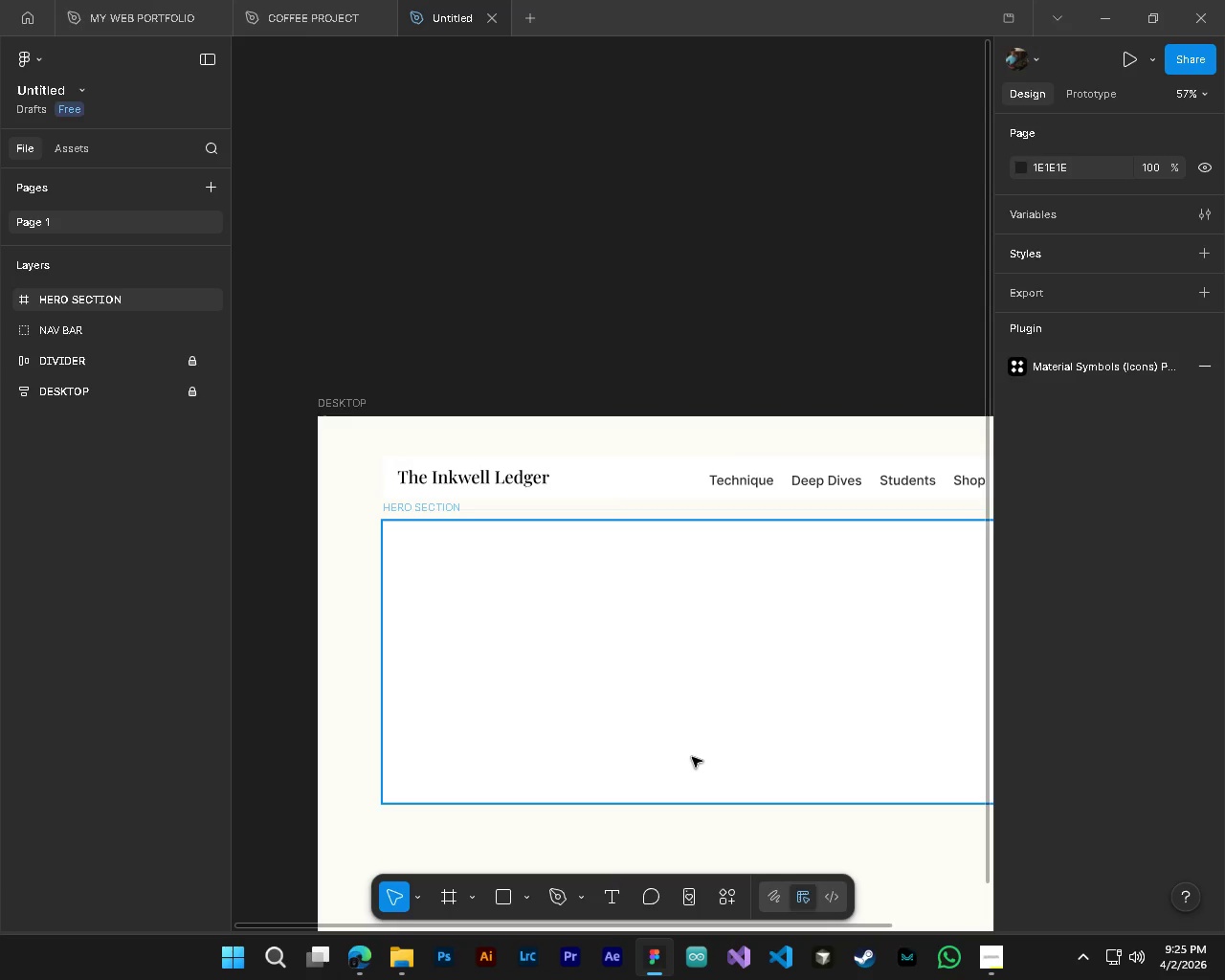 
left_click([692, 757])
 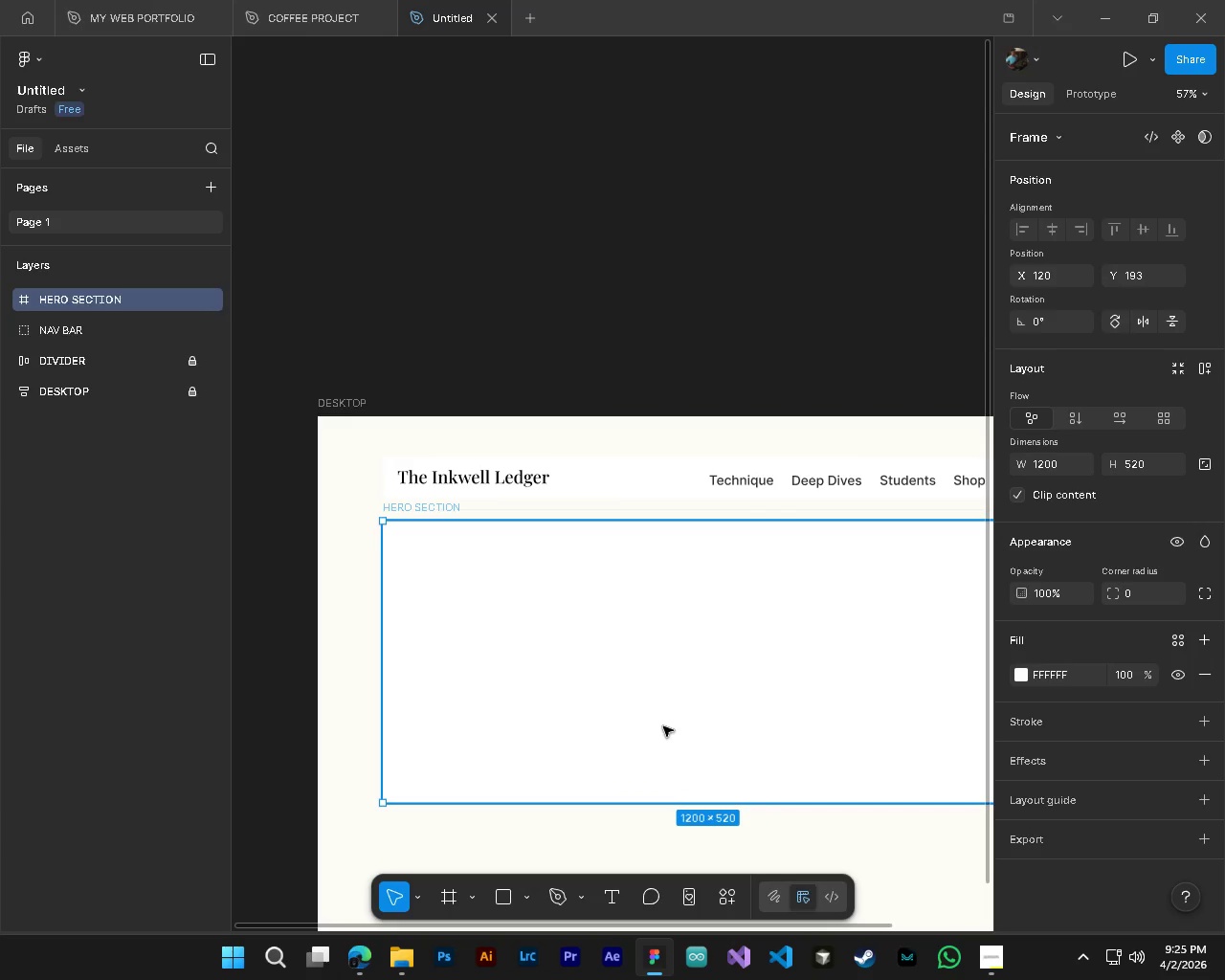 
hold_key(key=ShiftLeft, duration=0.56)
 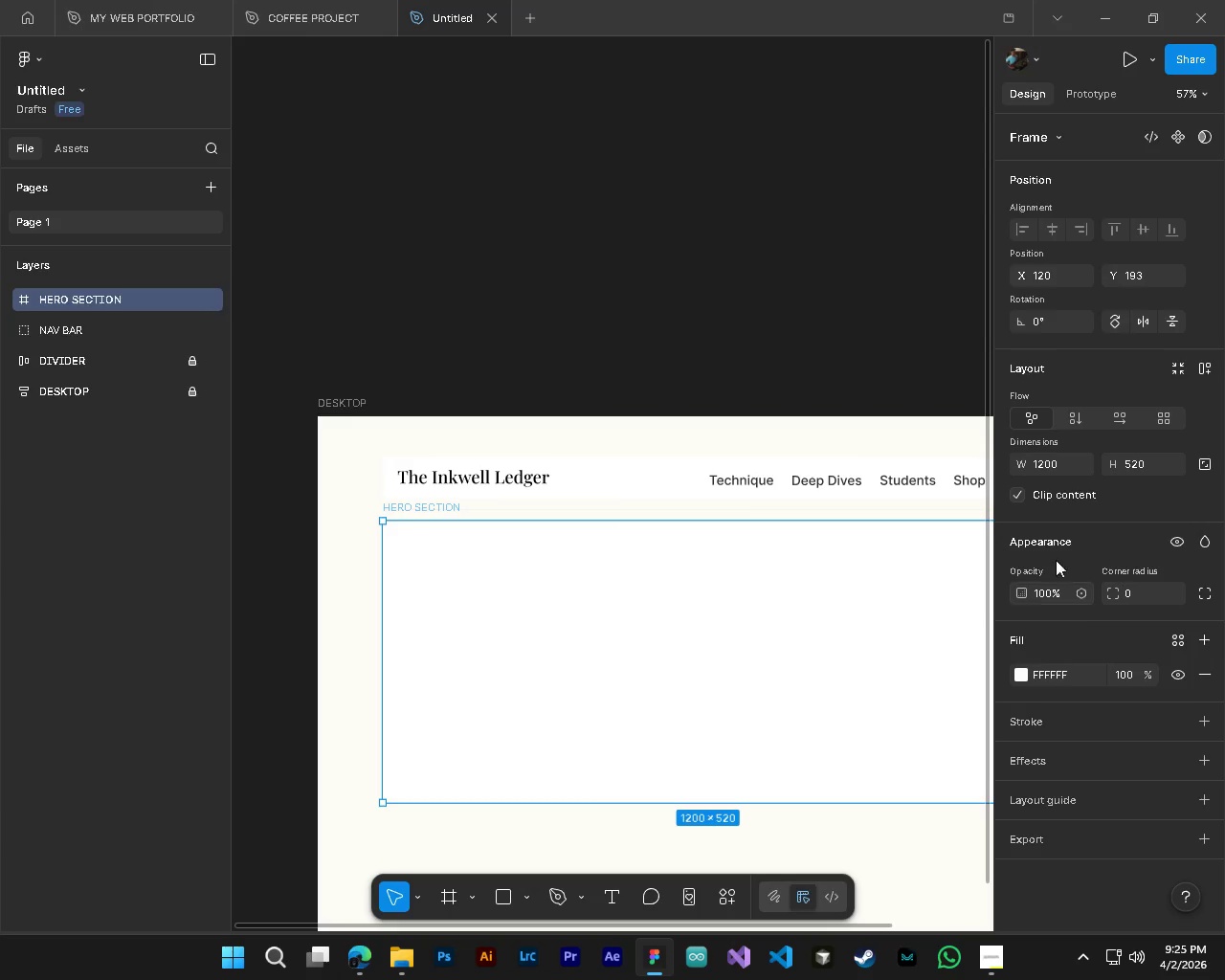 
hold_key(key=ShiftLeft, duration=0.41)
scroll: coordinate [812, 615], scroll_direction: down, amount: 1.0
 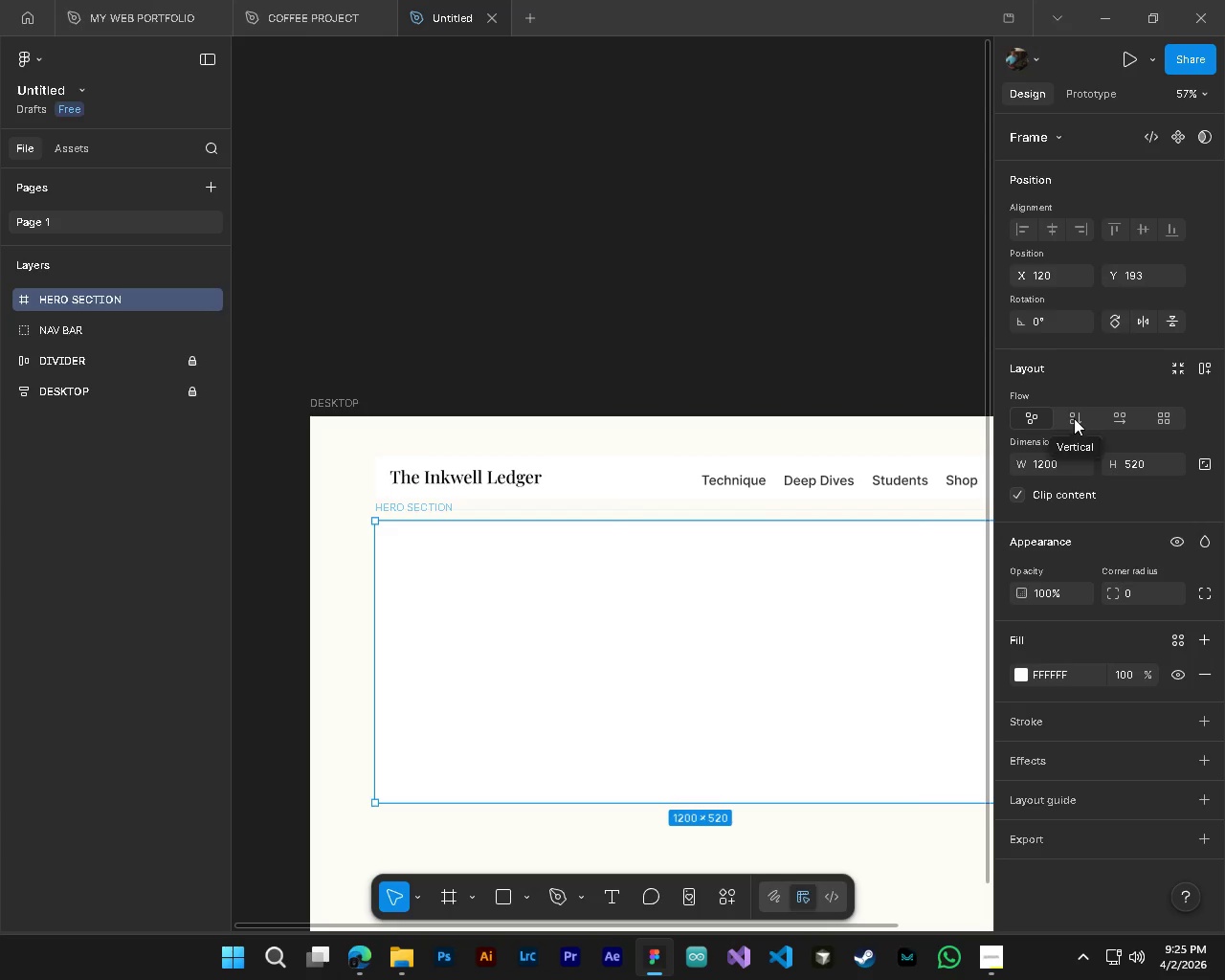 
left_click([1074, 418])
 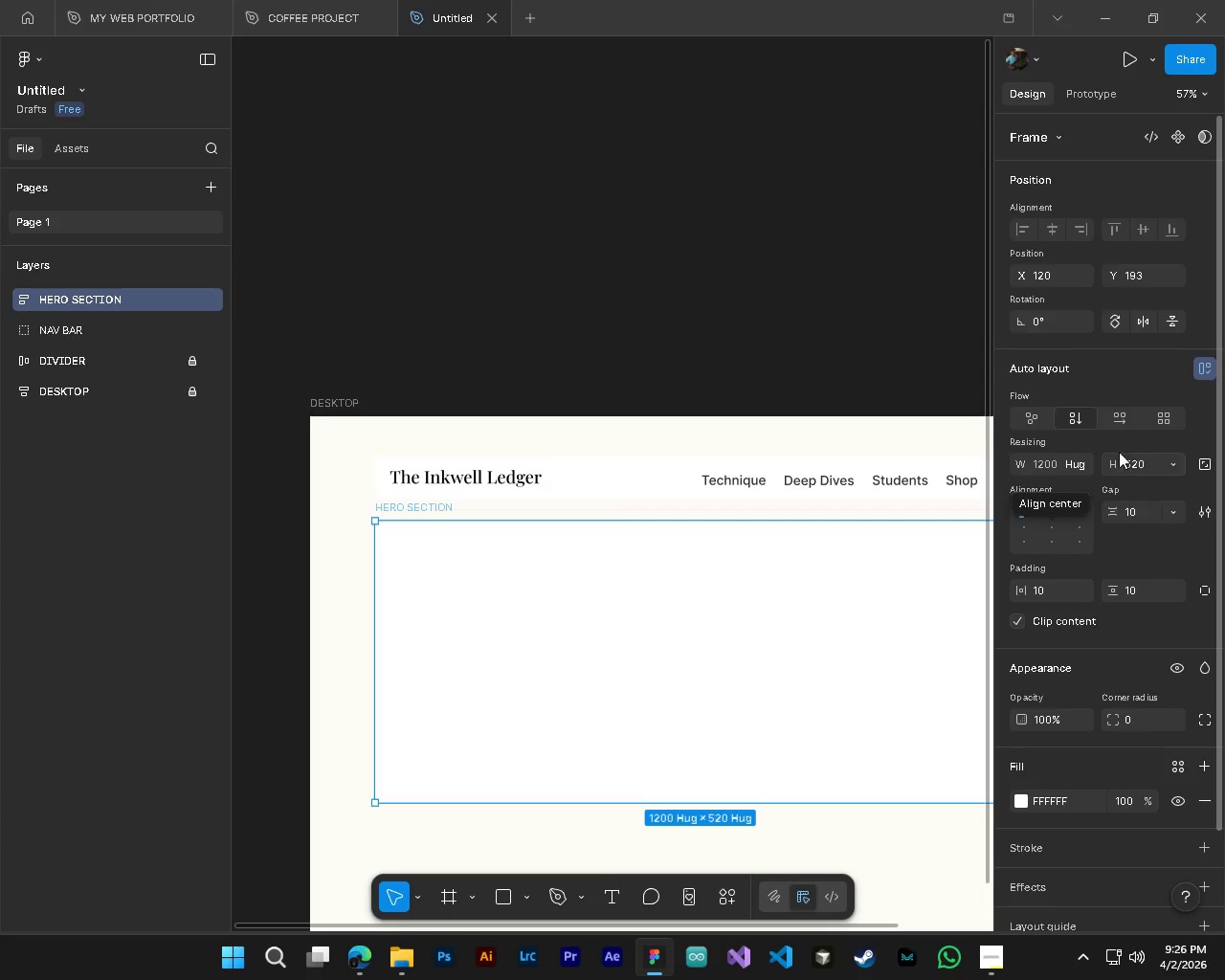 
left_click([1119, 418])
 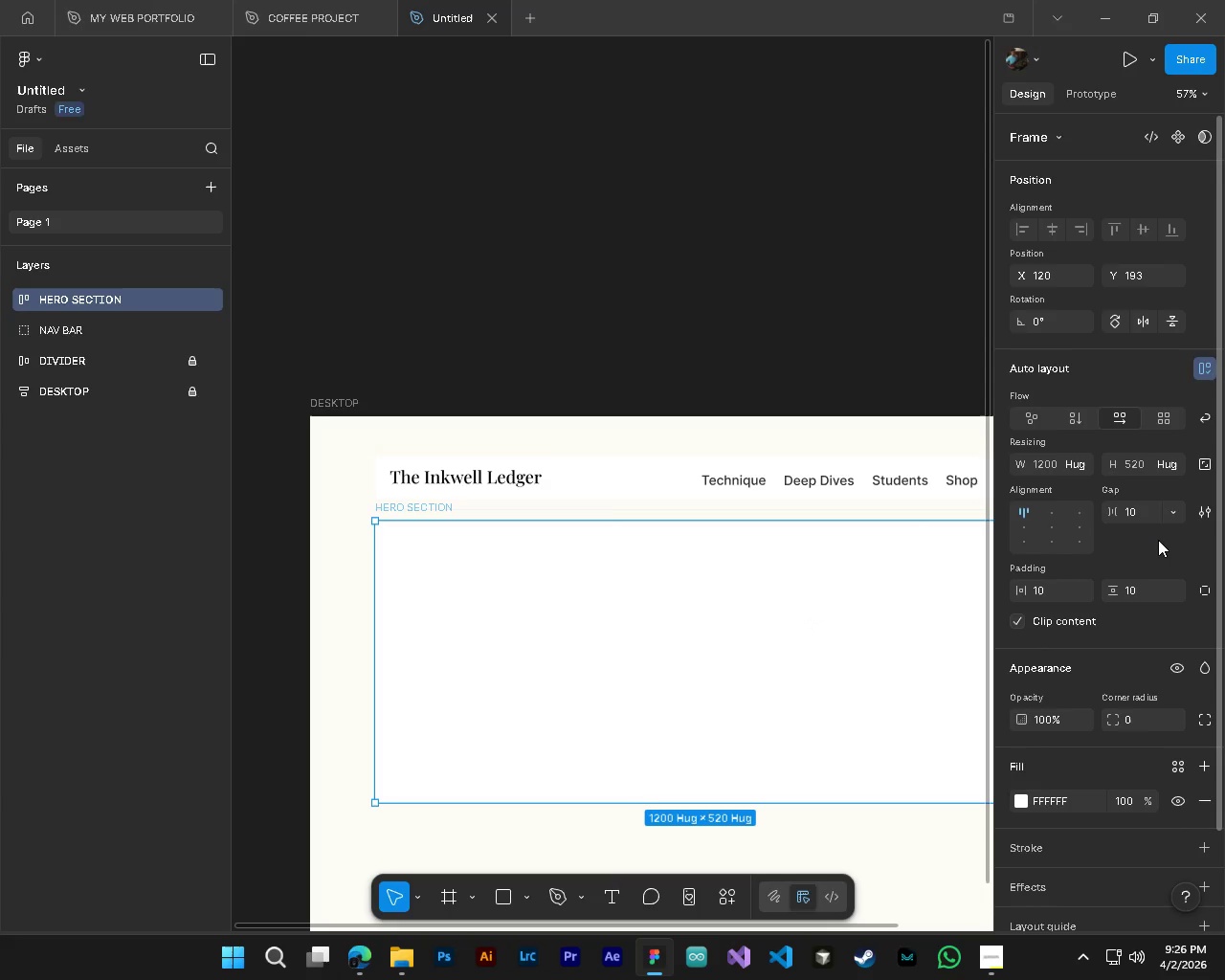 
wait(6.16)
 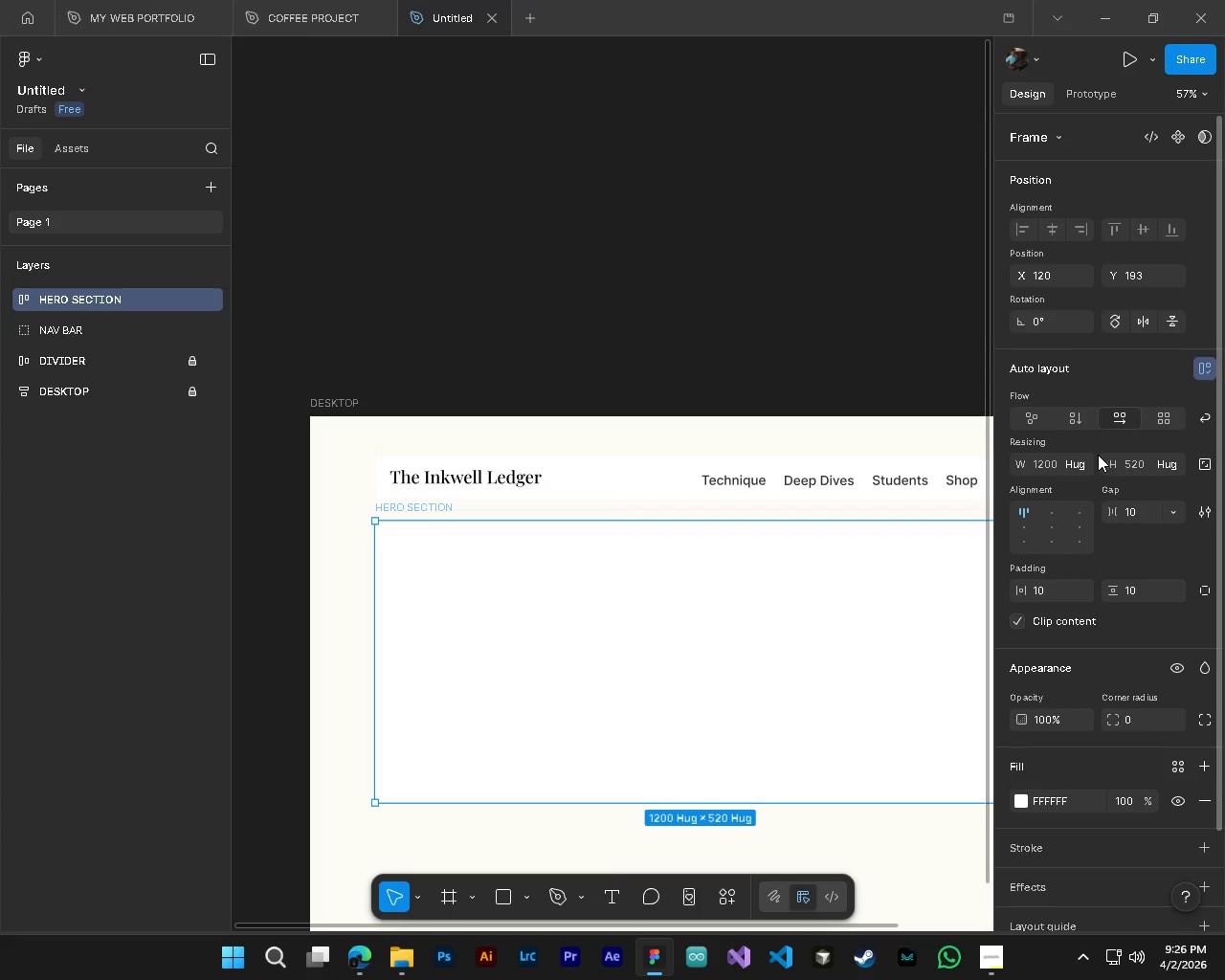 
double_click([1138, 509])
 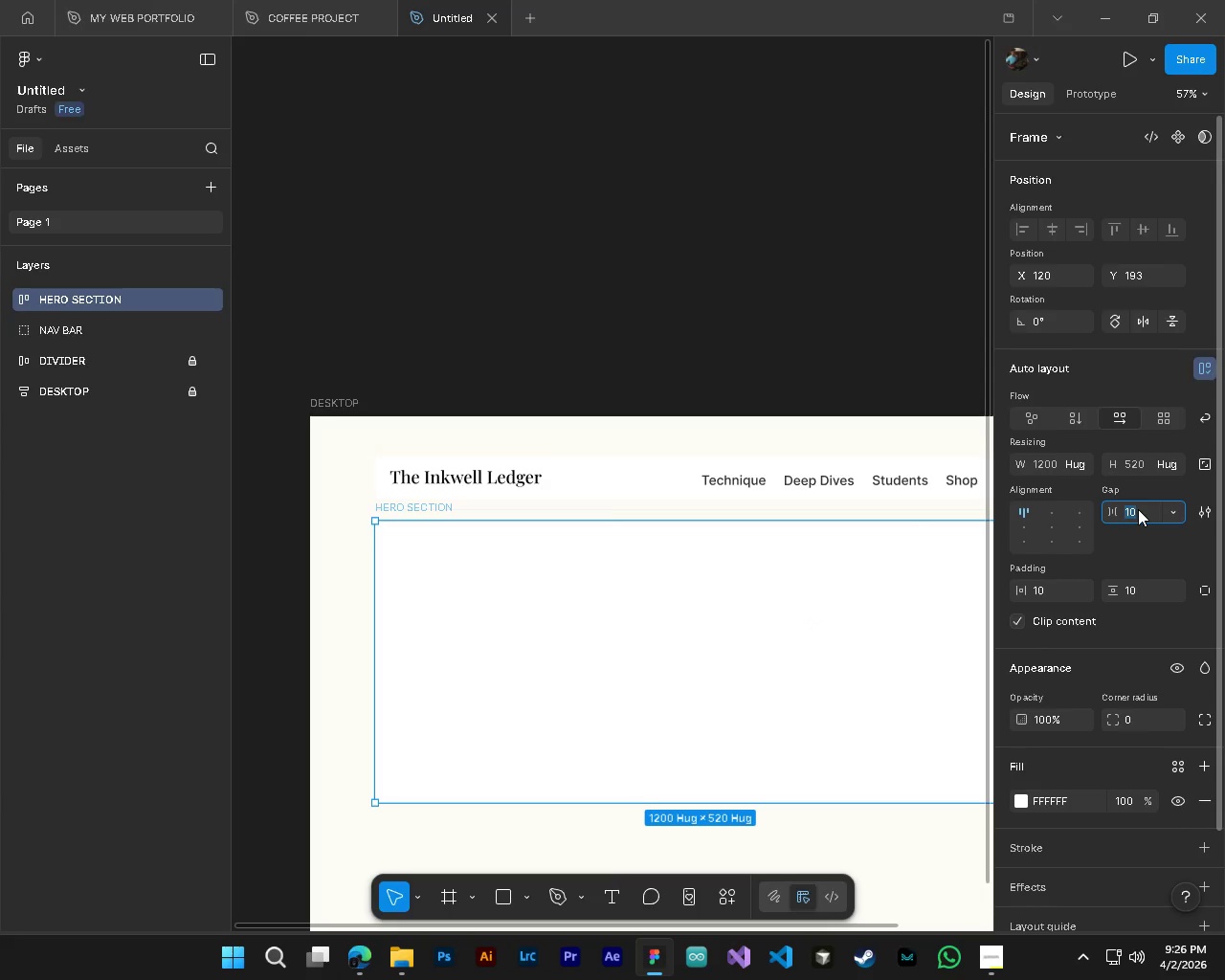 
key(Numpad8)
 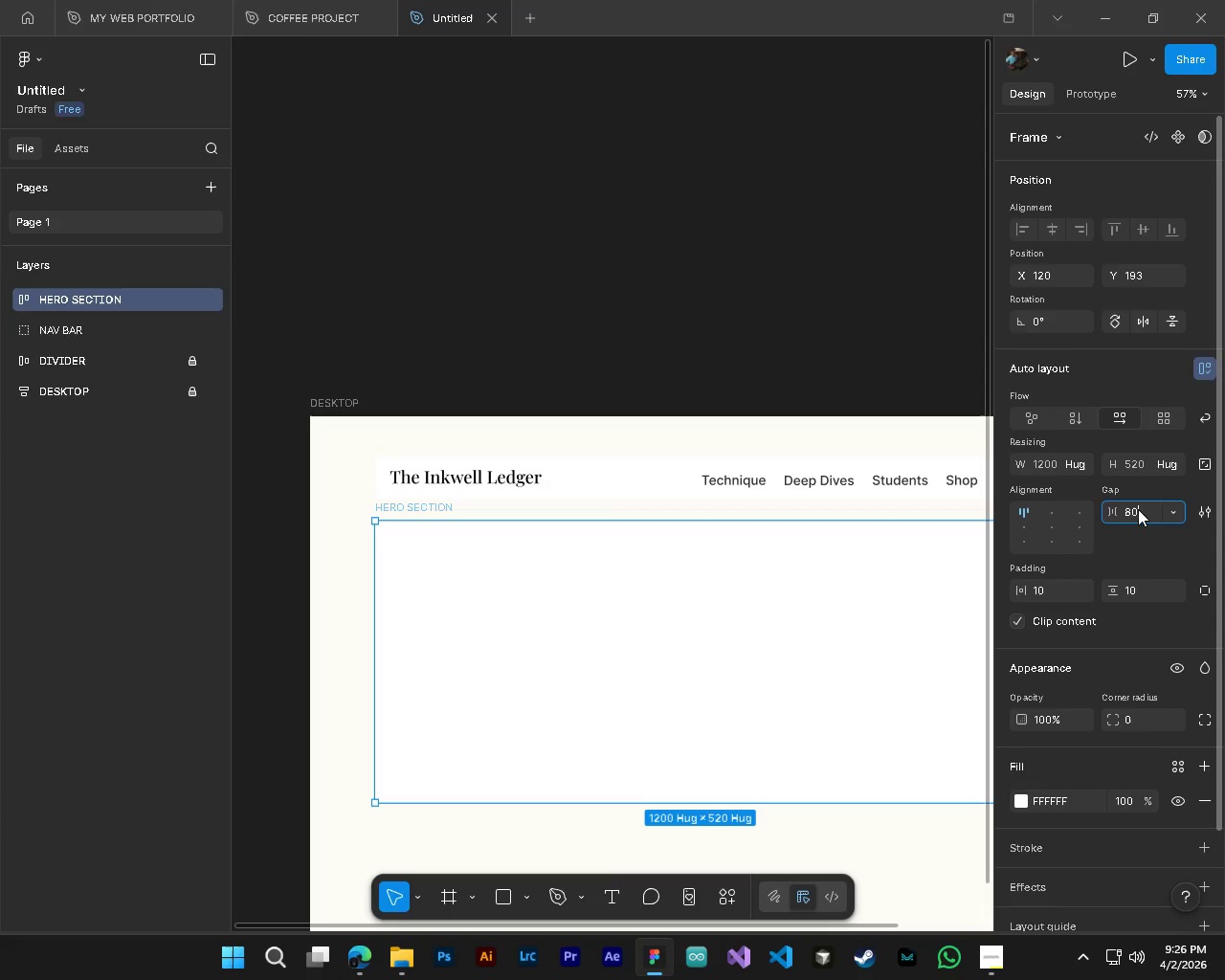 
key(Numpad0)
 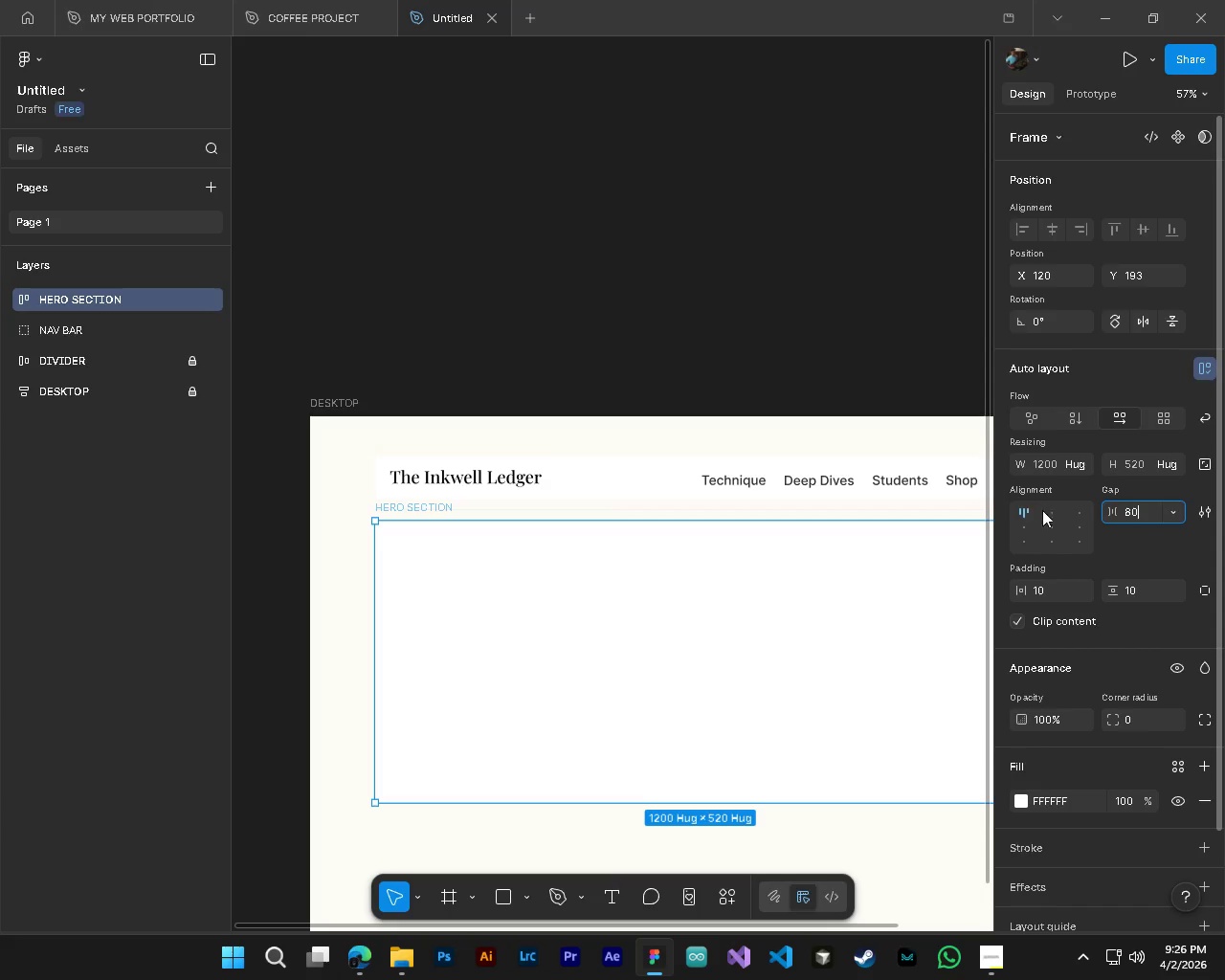 
left_click([1054, 523])
 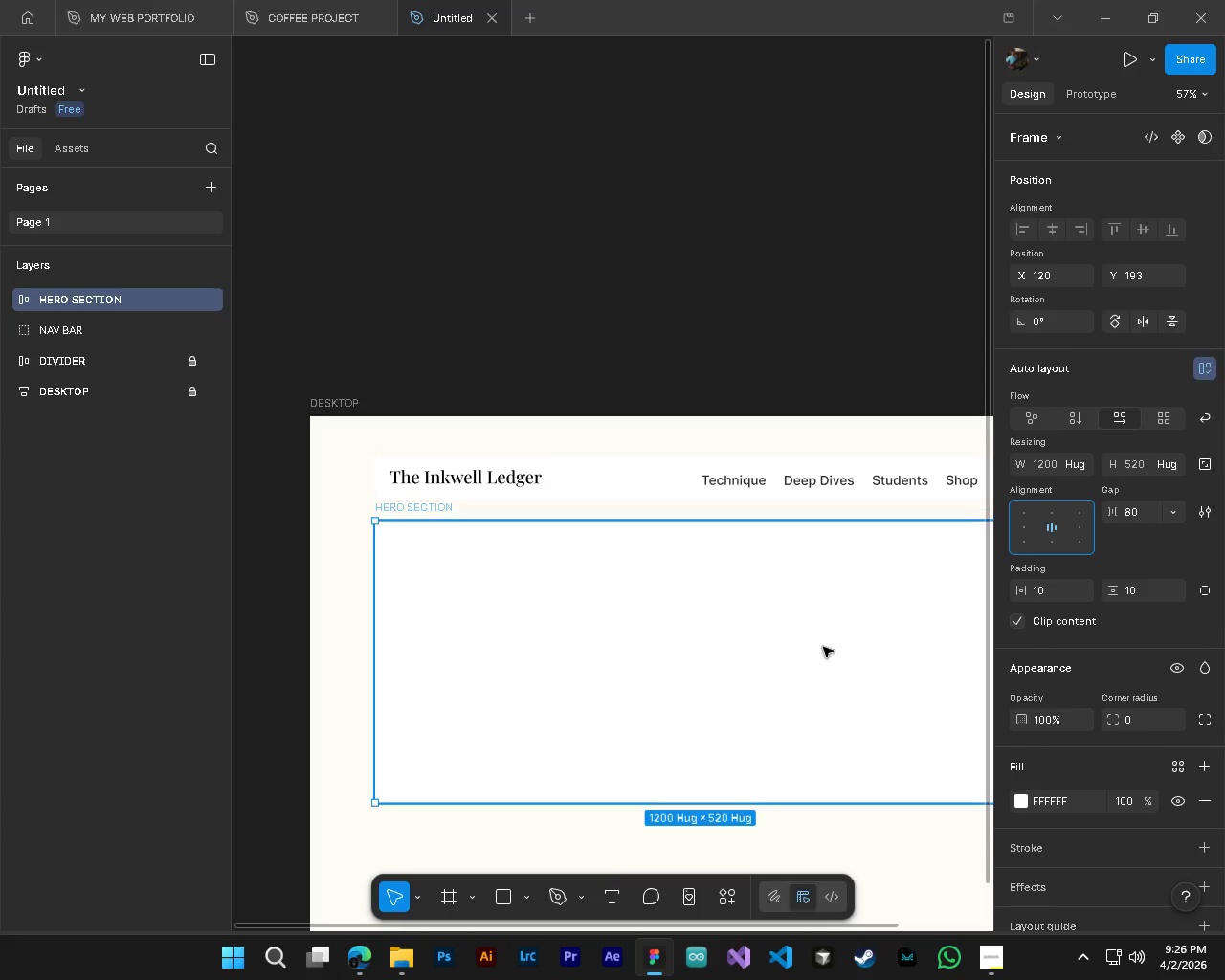 
key(Control+ControlLeft)
 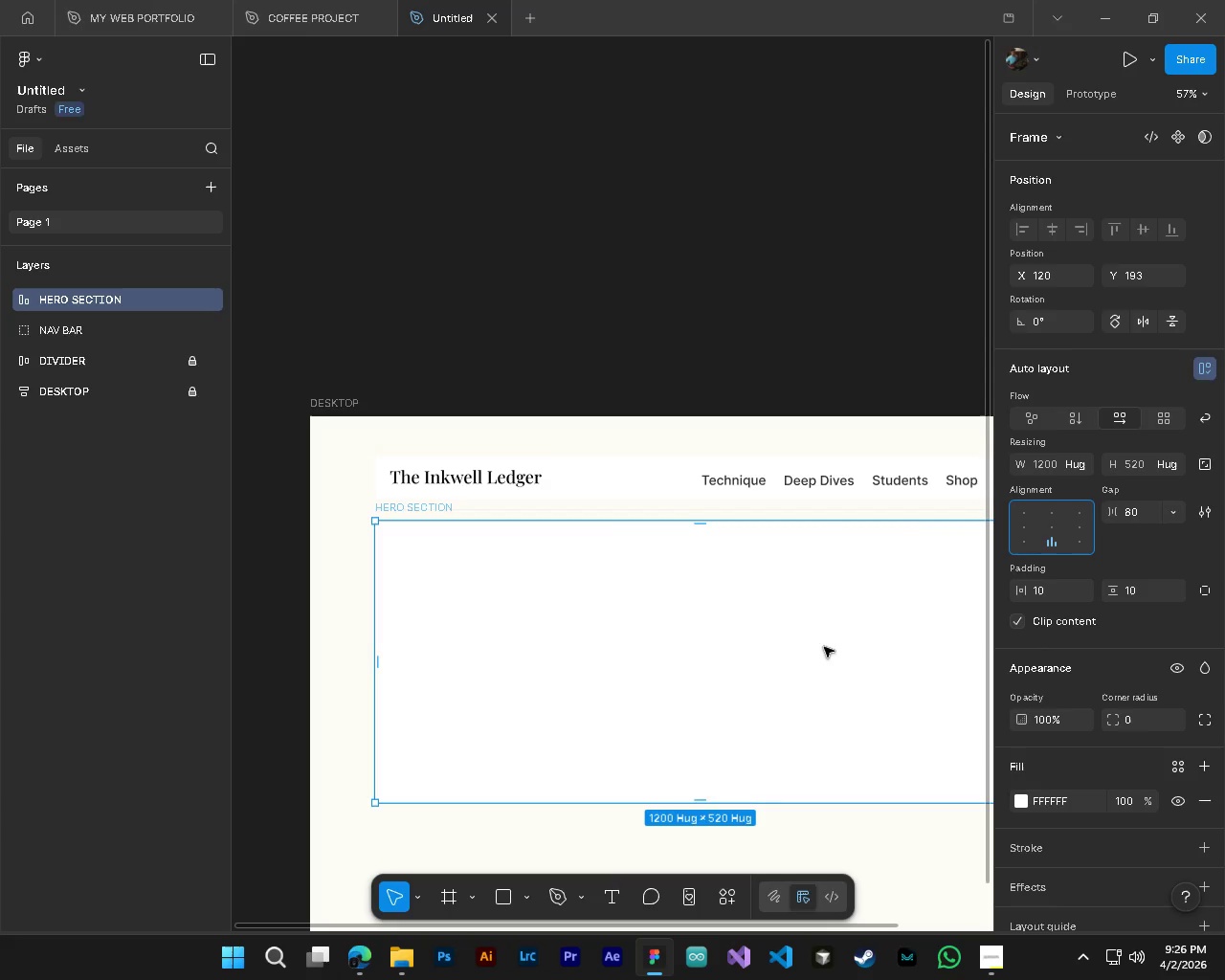 
key(Control+S)
 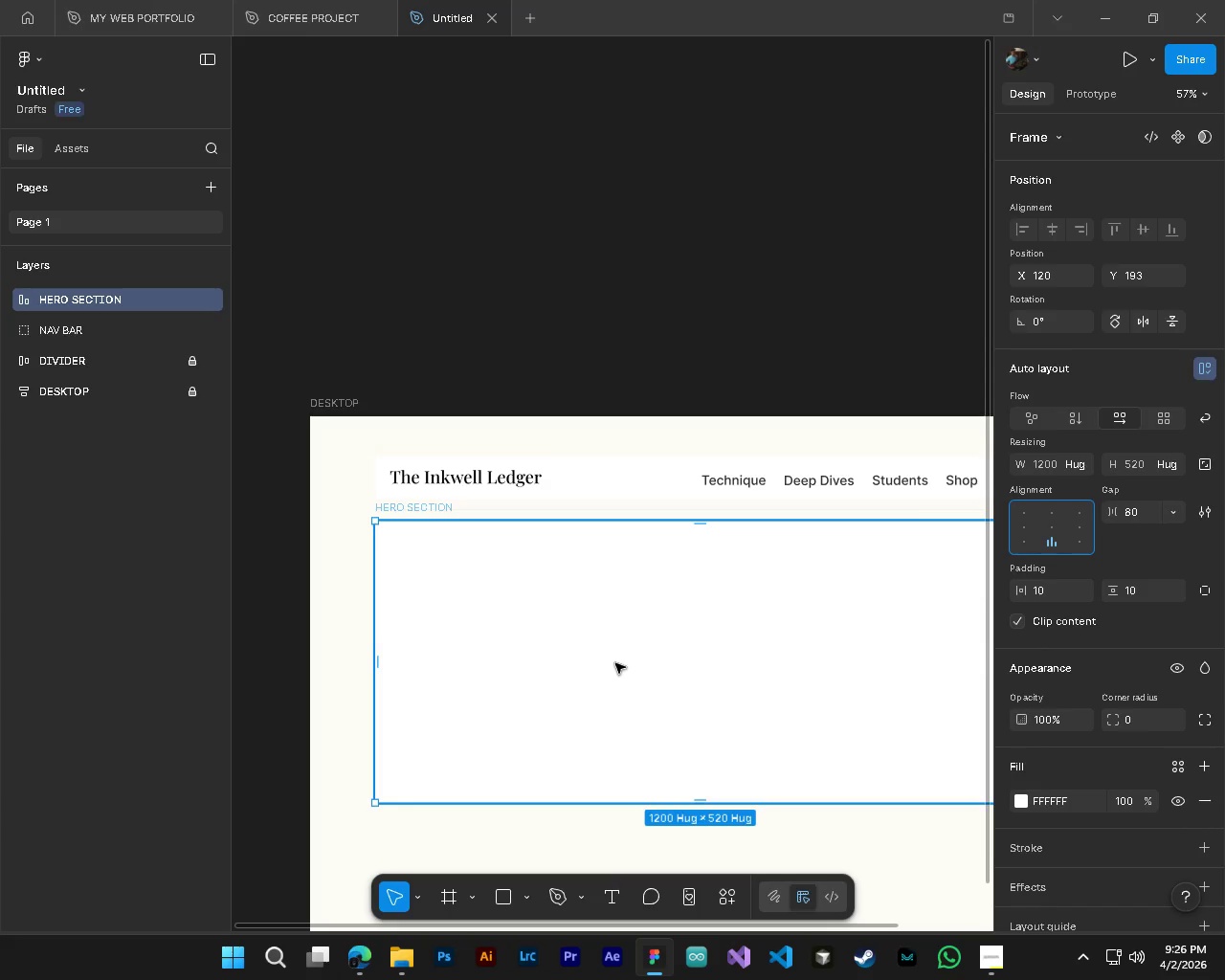 
hold_key(key=ControlLeft, duration=0.44)
 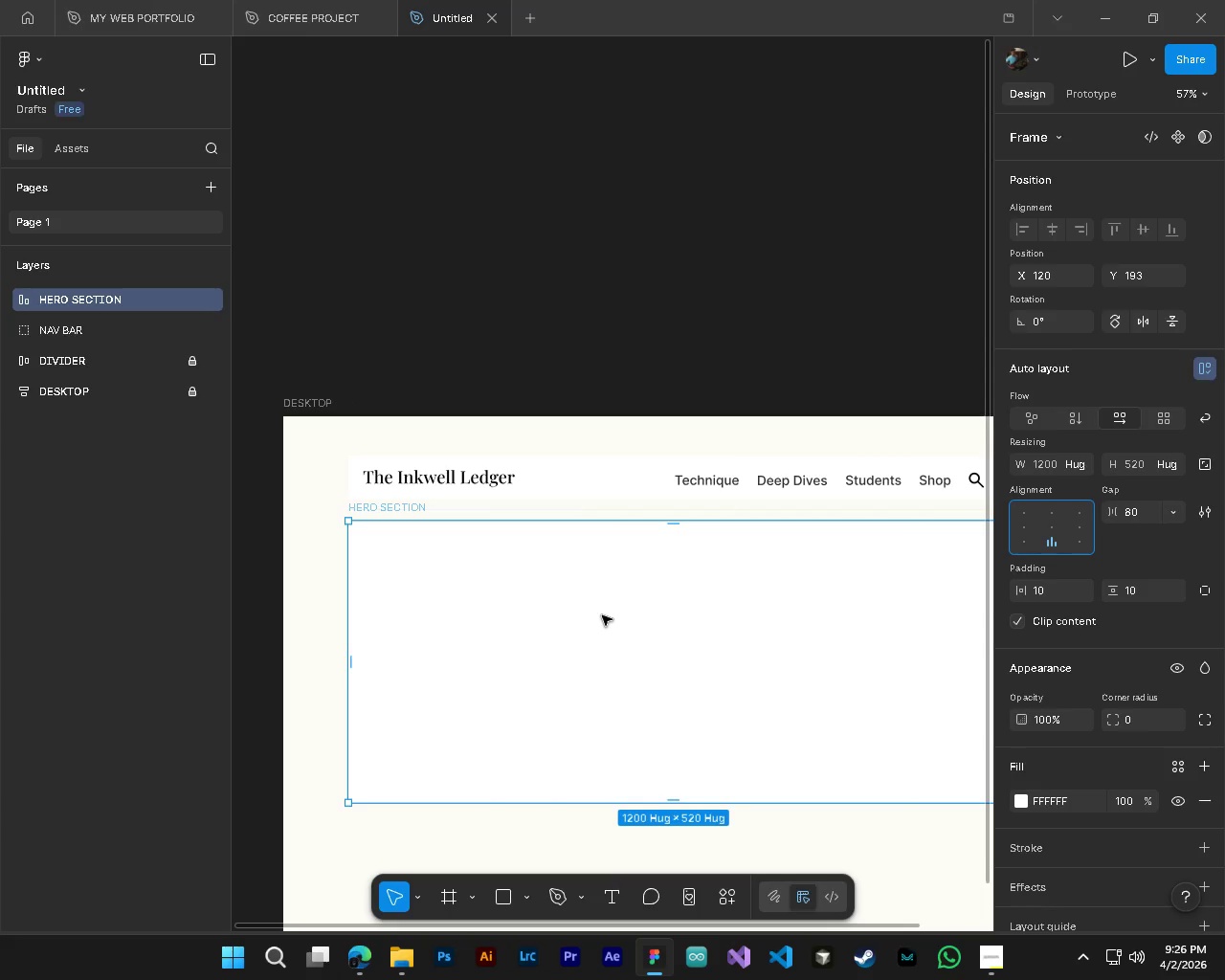 
hold_key(key=AltLeft, duration=0.36)
 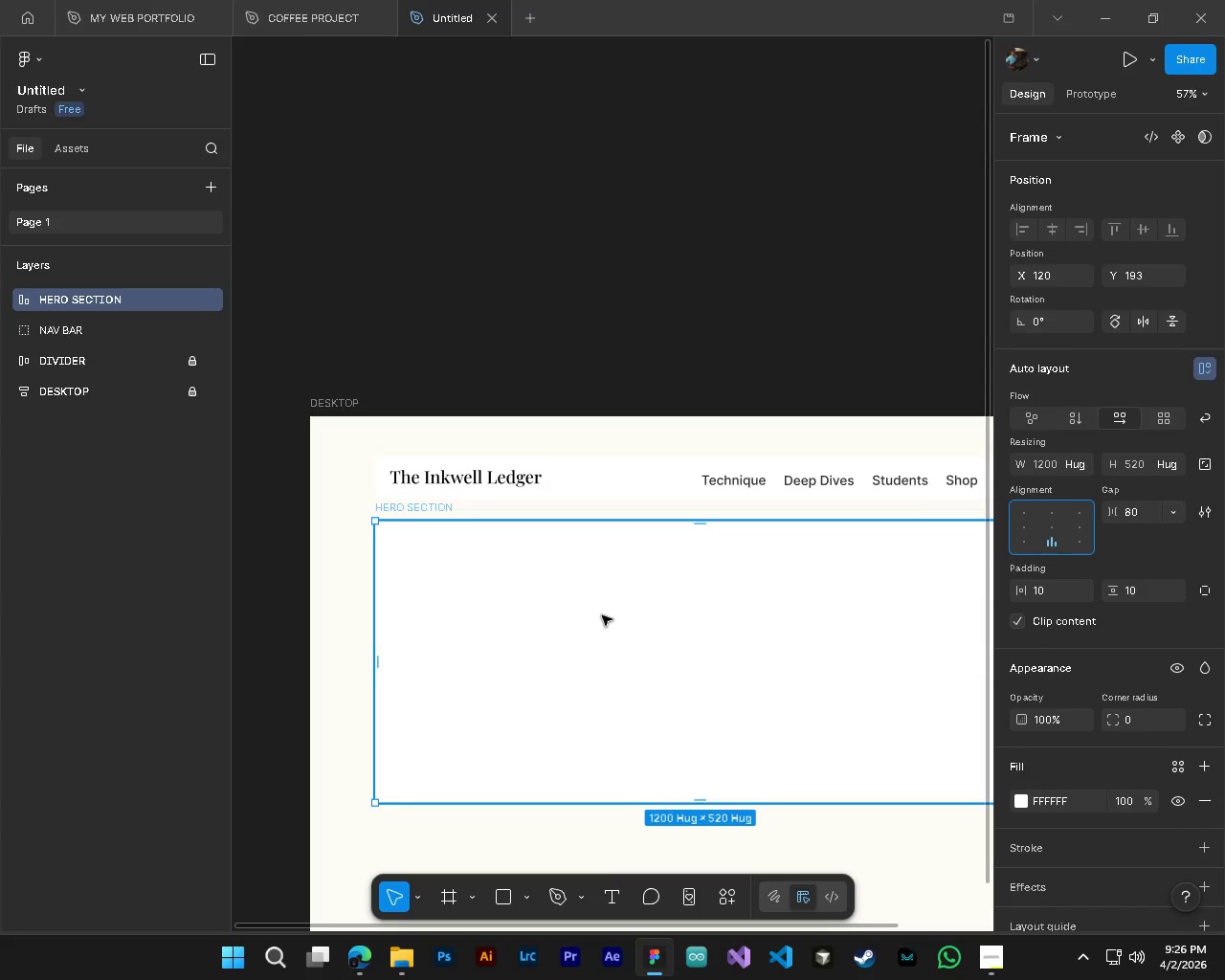 
hold_key(key=ShiftLeft, duration=0.33)
 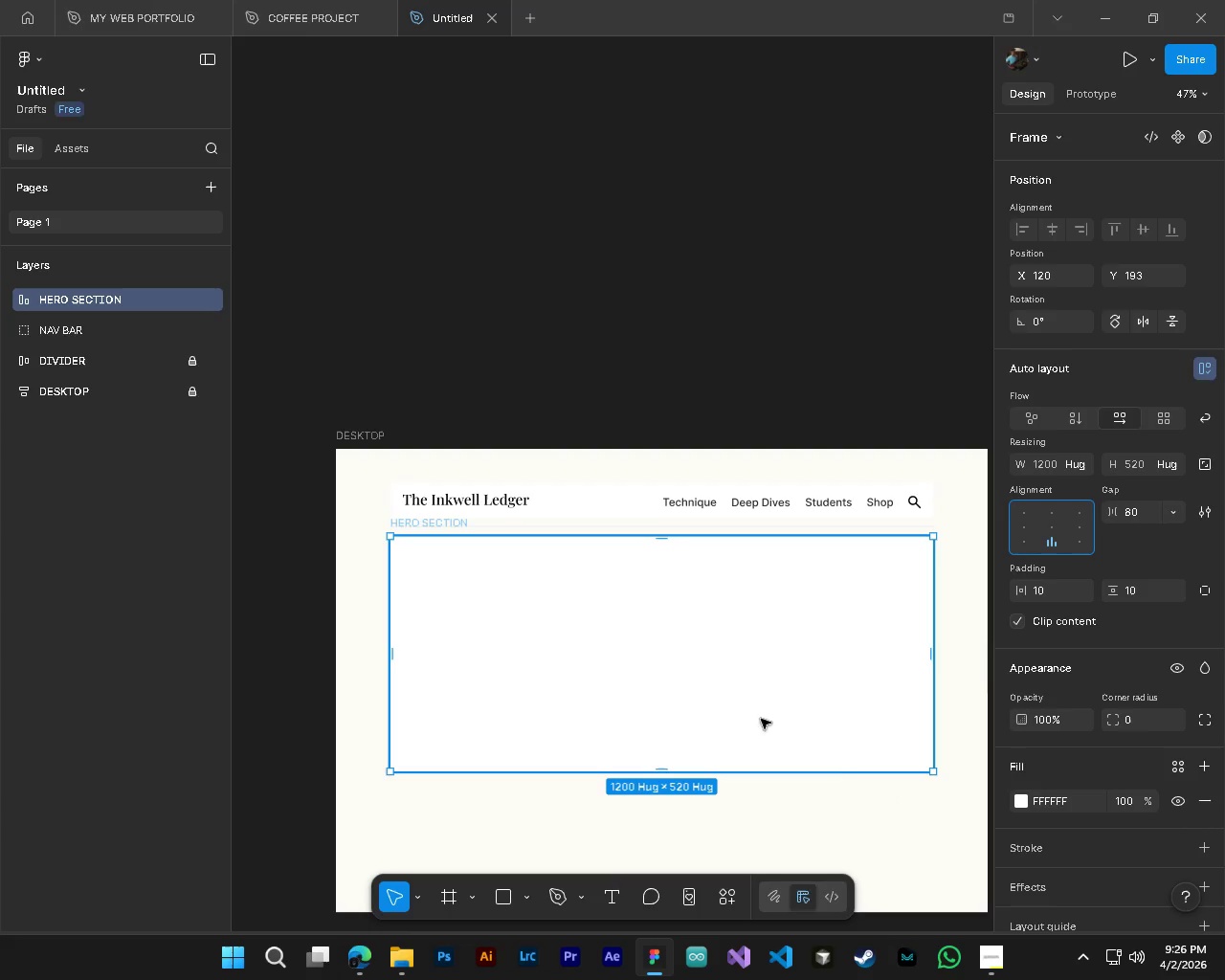 
key(Alt+AltLeft)
 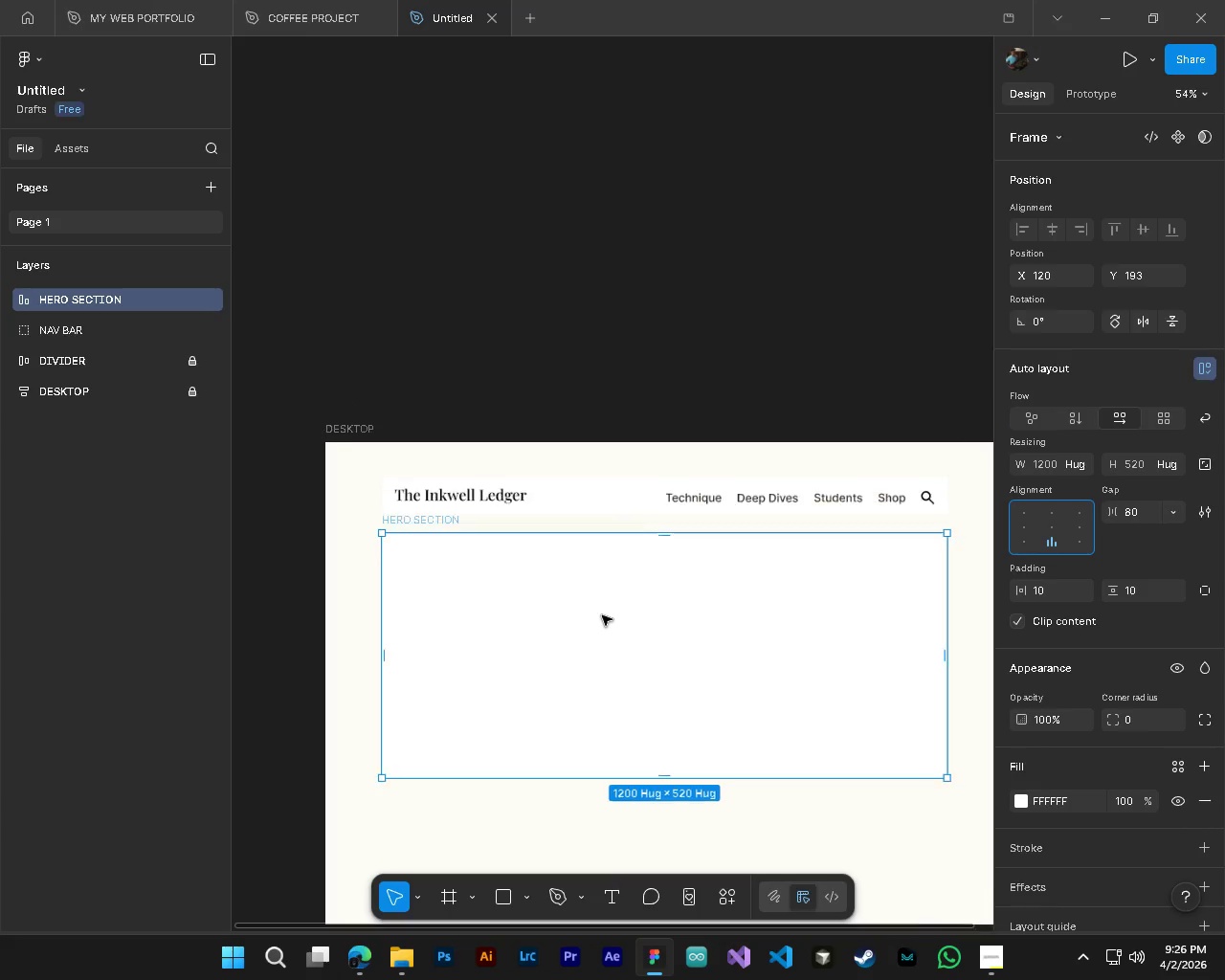 
key(Alt+Control+ControlLeft)
 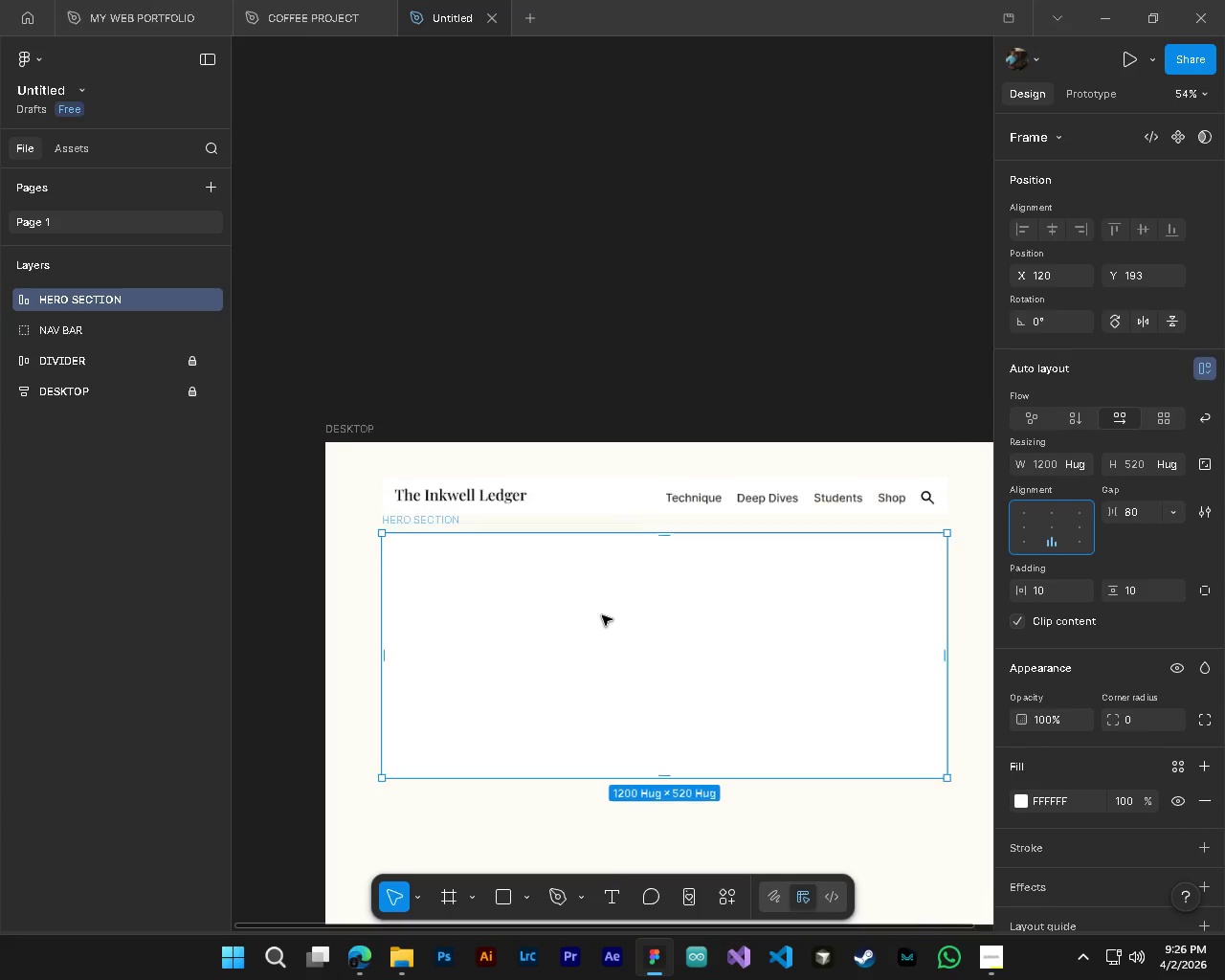 
key(Alt+Control+AltLeft)
 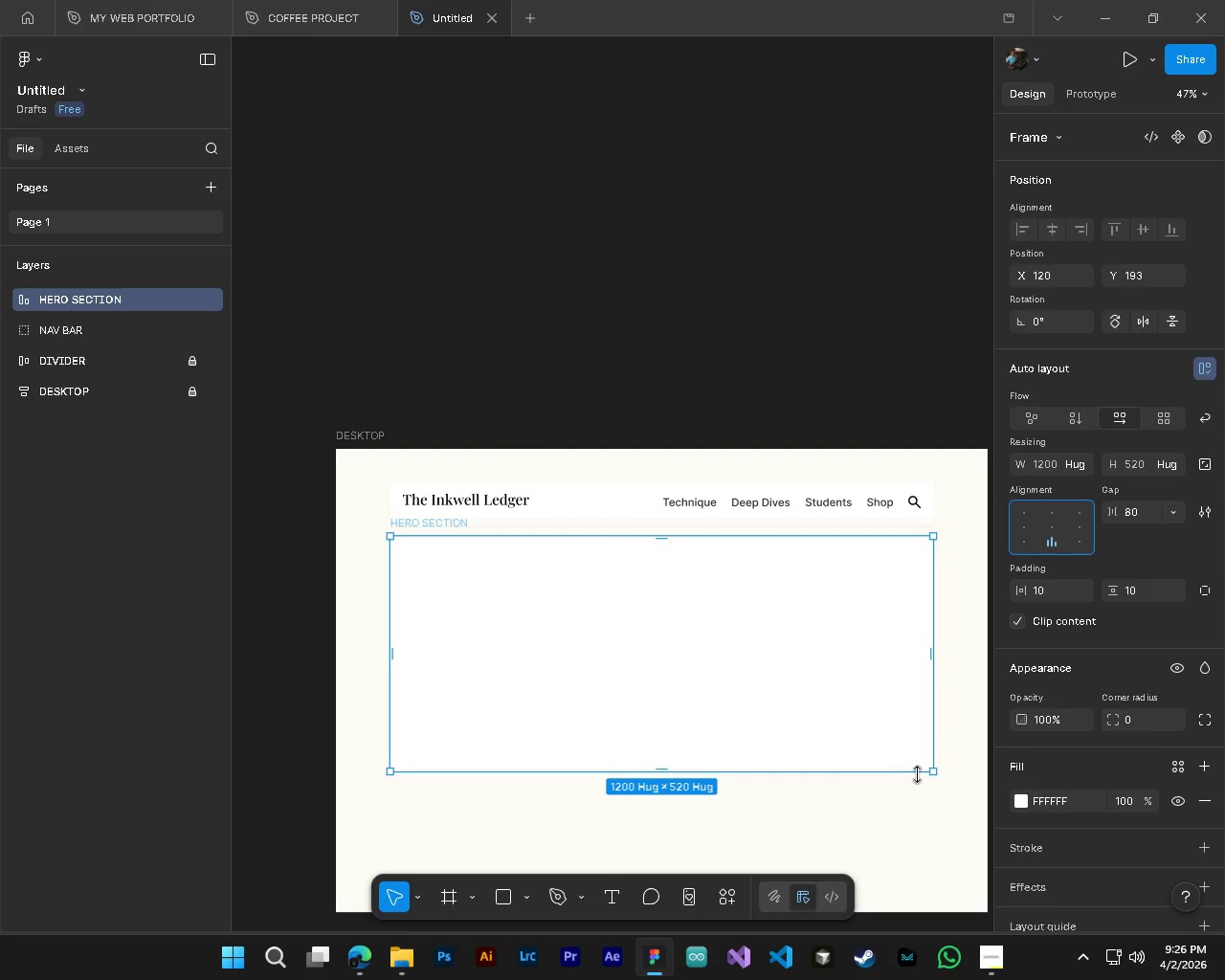 
scroll: coordinate [602, 615], scroll_direction: down, amount: 5.0
 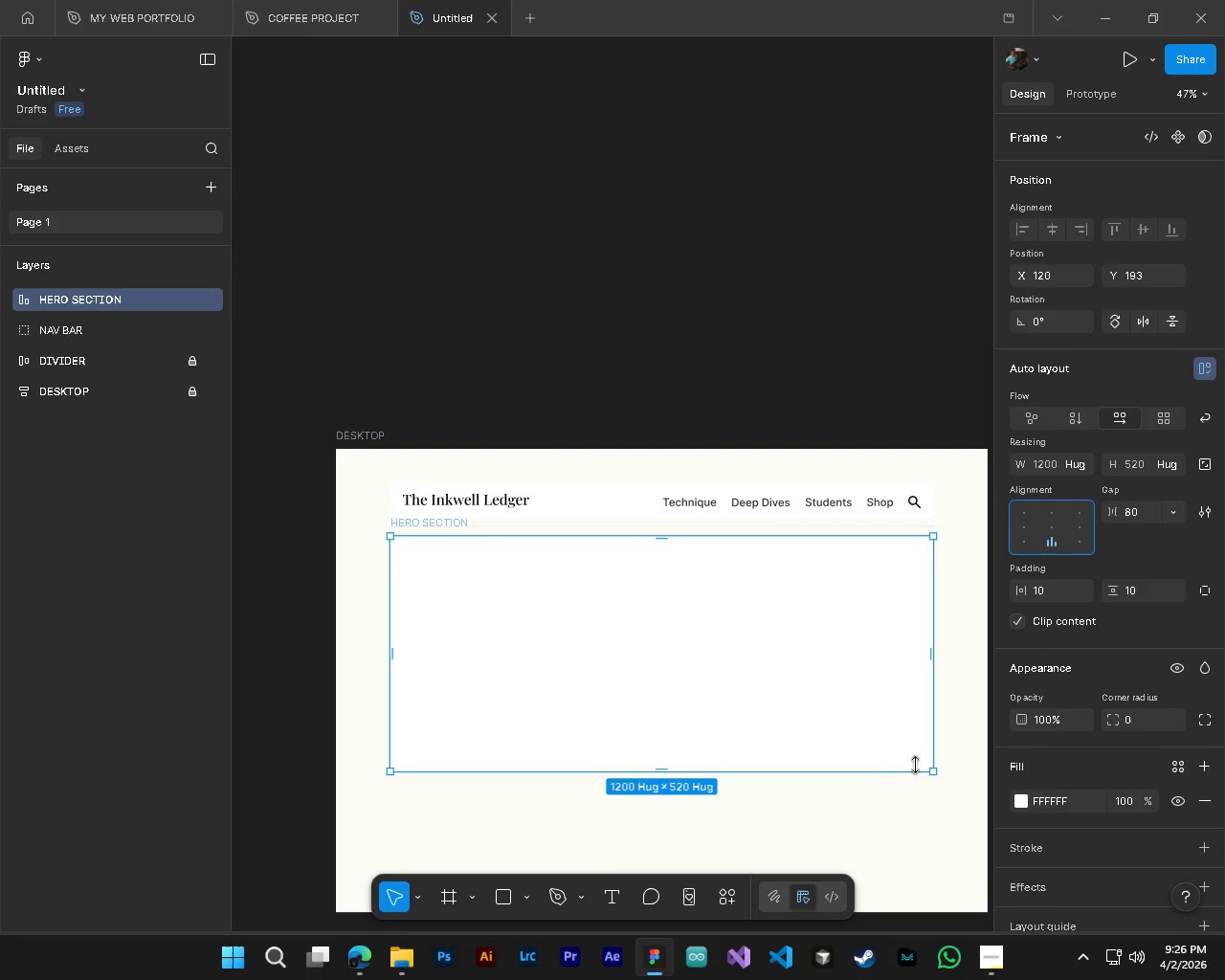 
hold_key(key=AltLeft, duration=0.53)
hold_key(key=ControlLeft, duration=0.55)
scroll: coordinate [914, 764], scroll_direction: down, amount: 2.0
 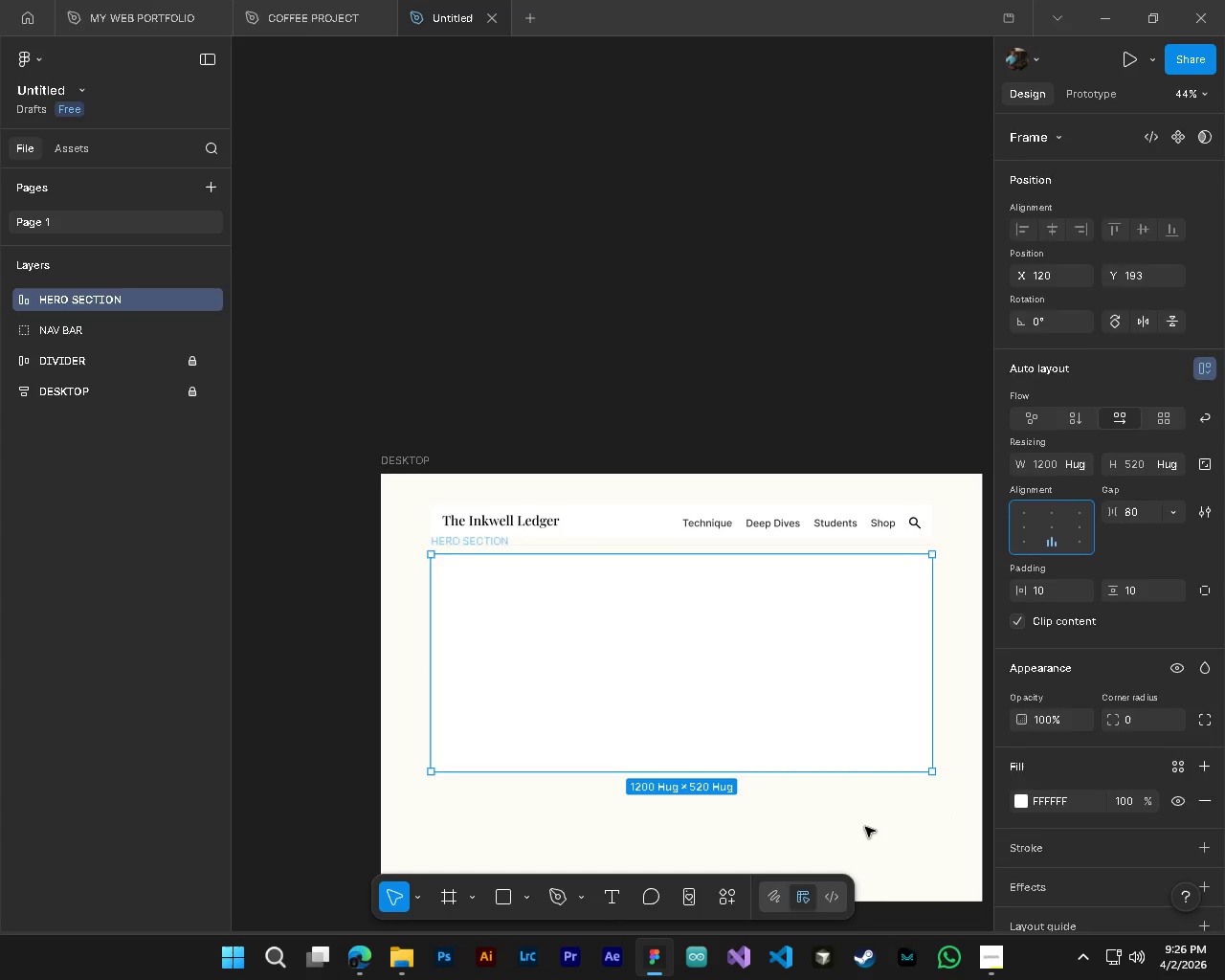 
left_click([865, 827])
 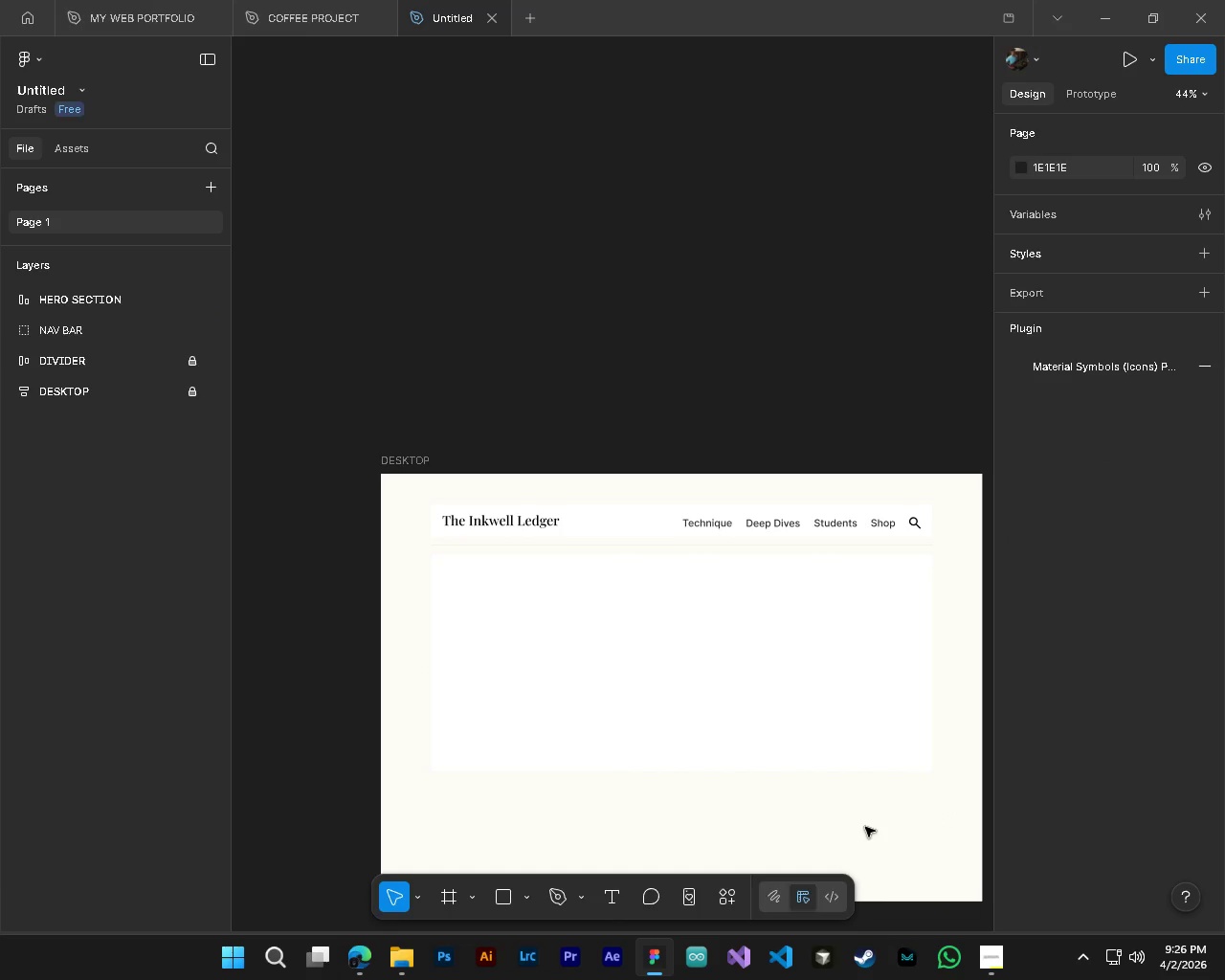 
hold_key(key=ControlLeft, duration=0.42)
hold_key(key=AltLeft, duration=0.41)
scroll: coordinate [865, 827], scroll_direction: down, amount: 1.0
 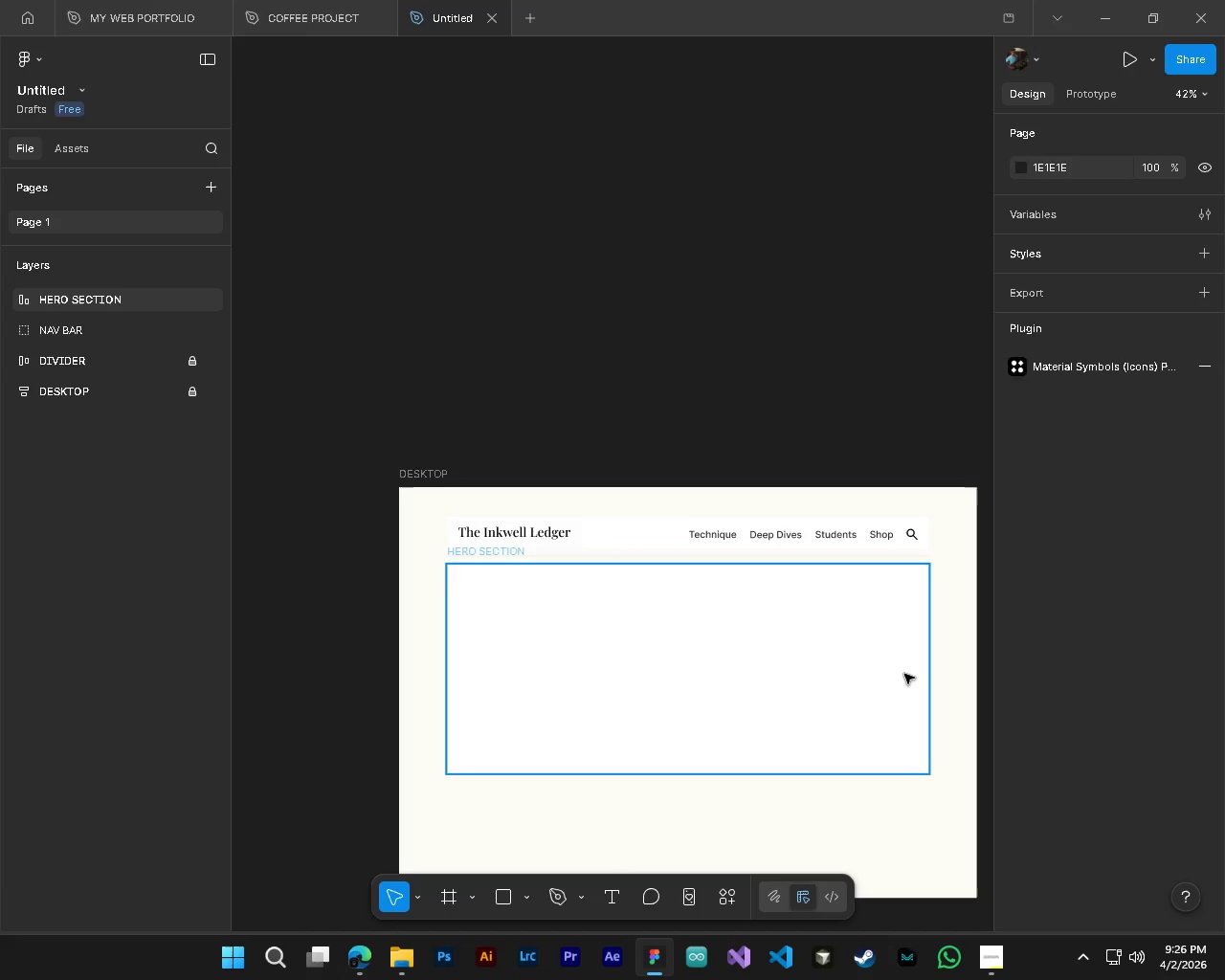 
hold_key(key=ShiftLeft, duration=0.31)
 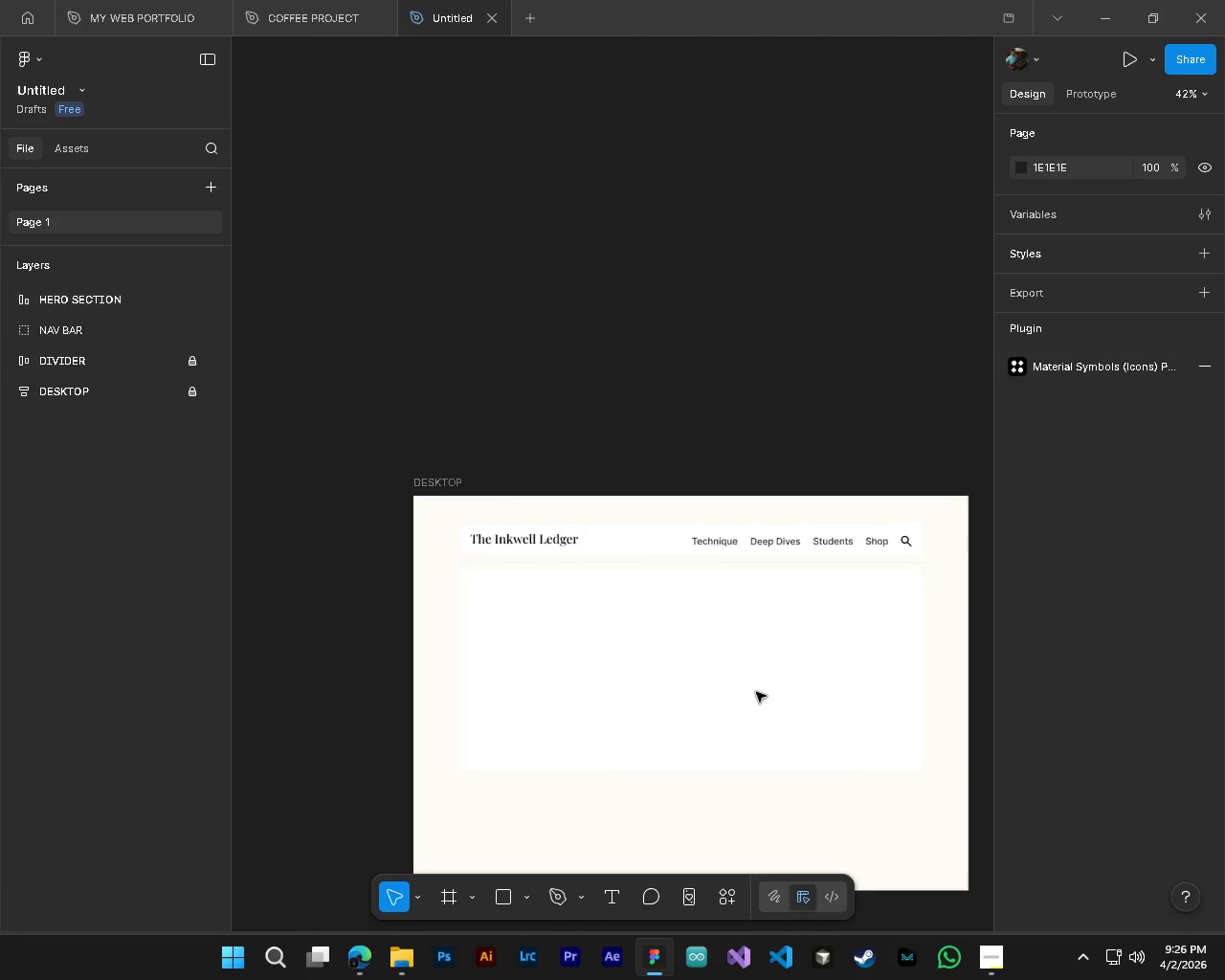 
key(Alt+AltLeft)
 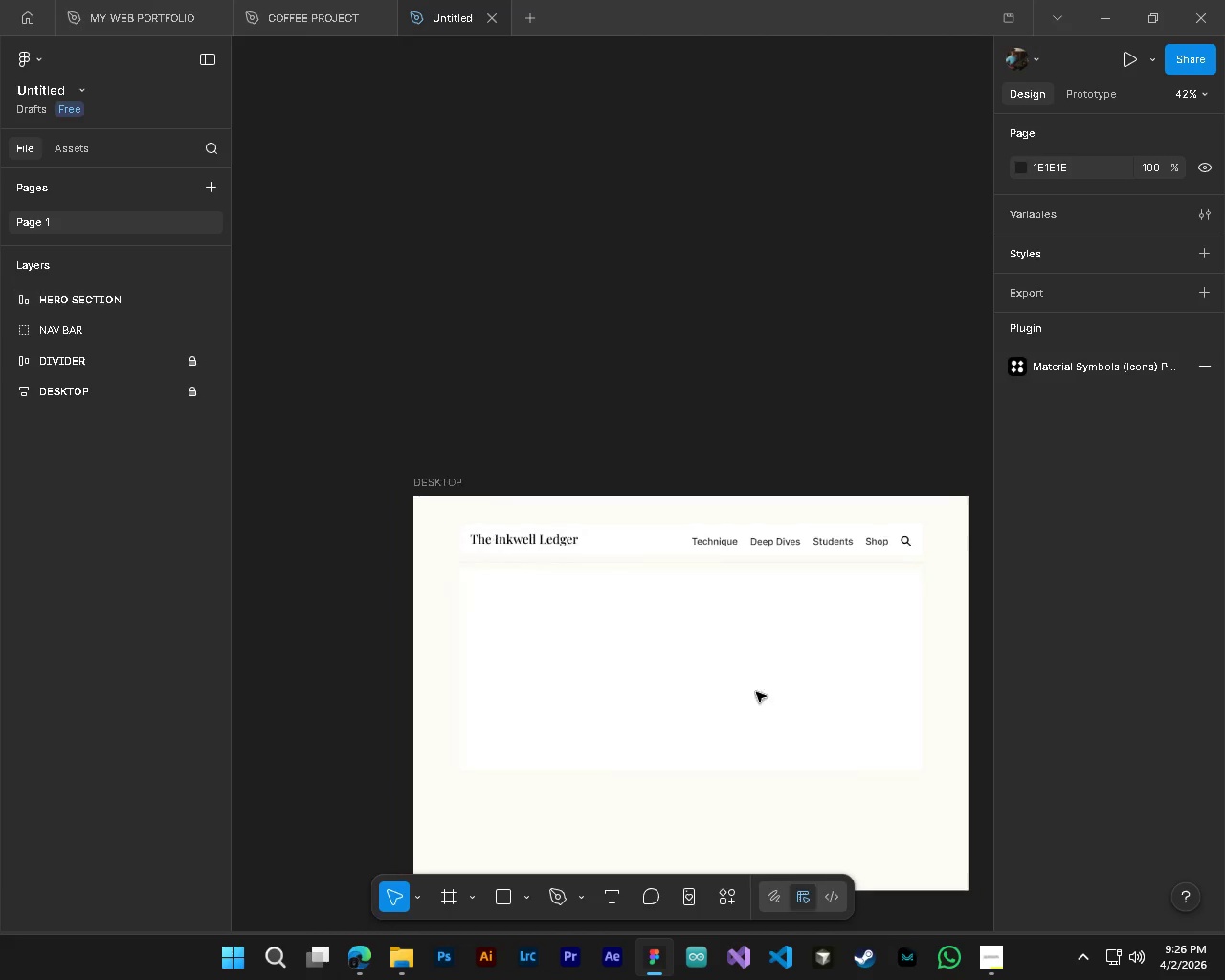 
key(Alt+Control+ControlLeft)
 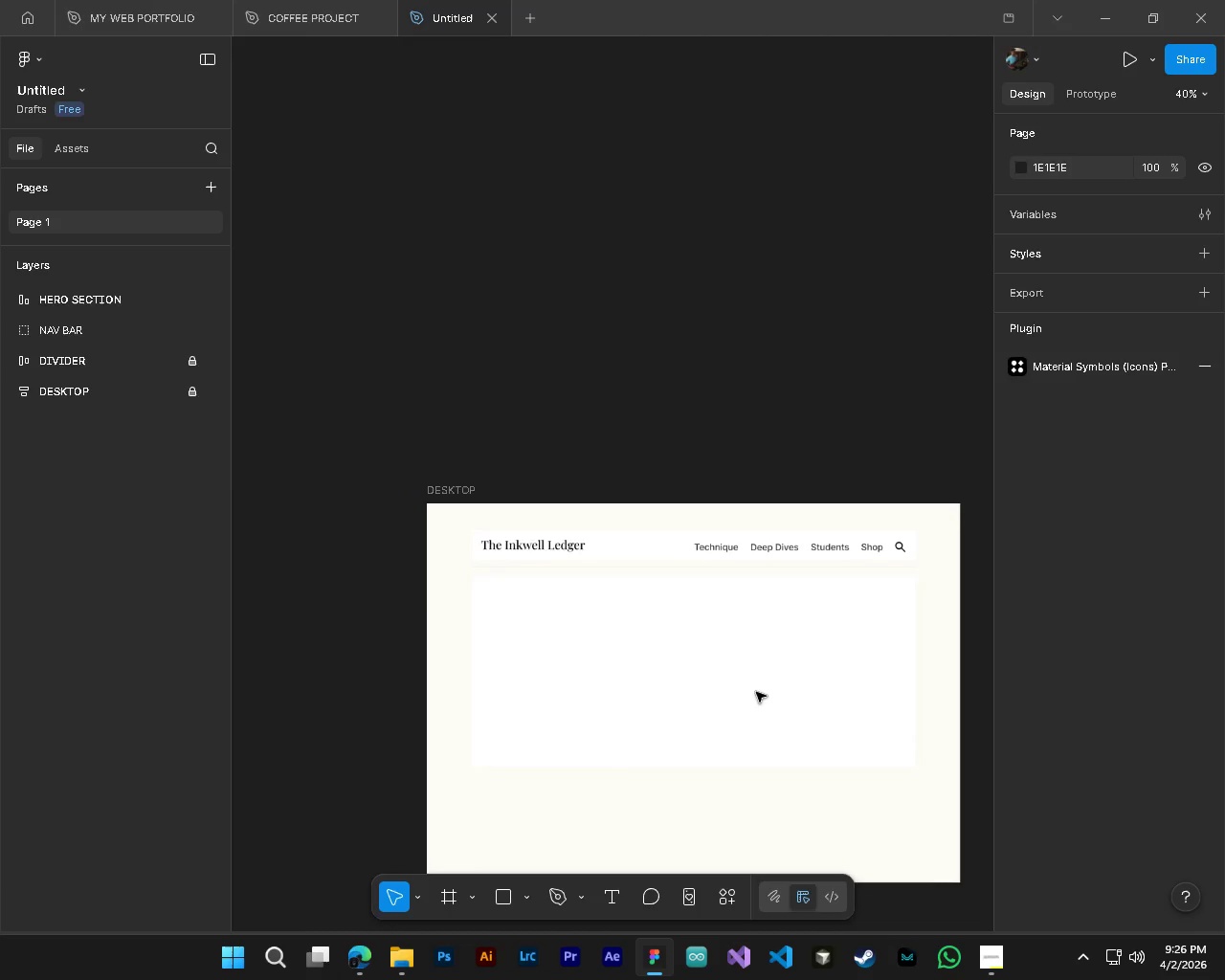 
scroll: coordinate [783, 734], scroll_direction: down, amount: 7.0
 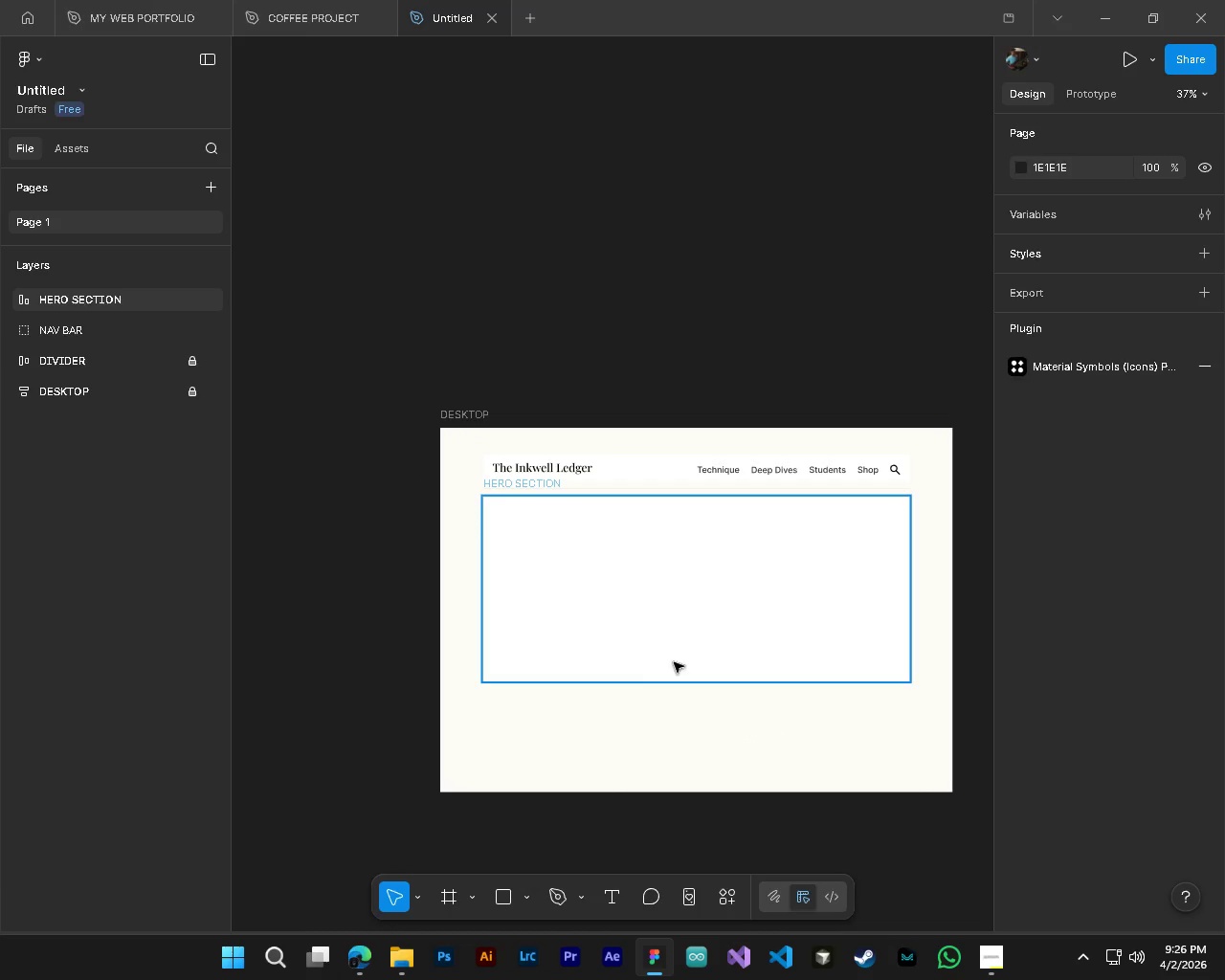 
hold_key(key=ControlLeft, duration=1.34)
hold_key(key=AltLeft, duration=1.33)
scroll: coordinate [558, 425], scroll_direction: up, amount: 8.0
 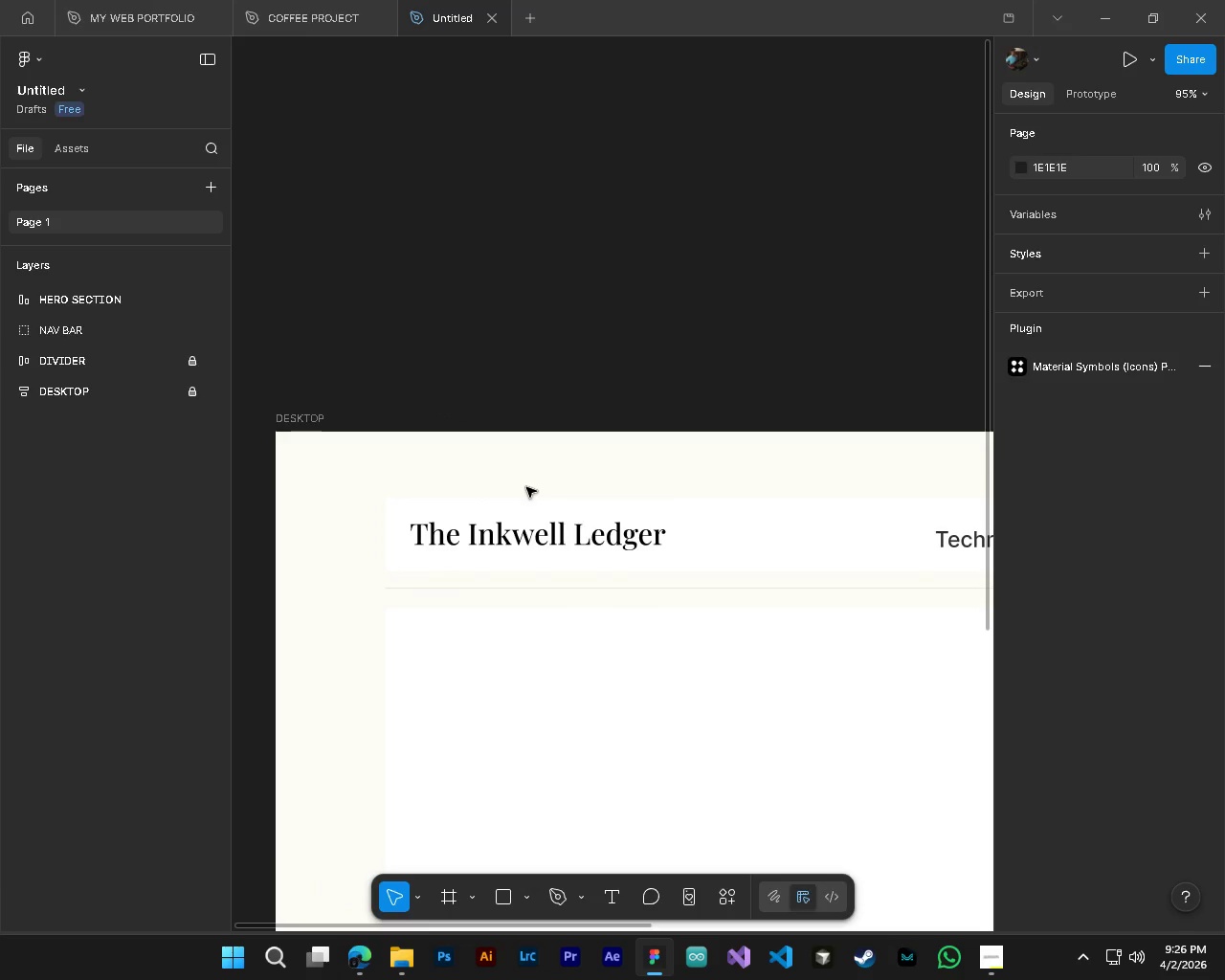 
hold_key(key=AltLeft, duration=0.31)
 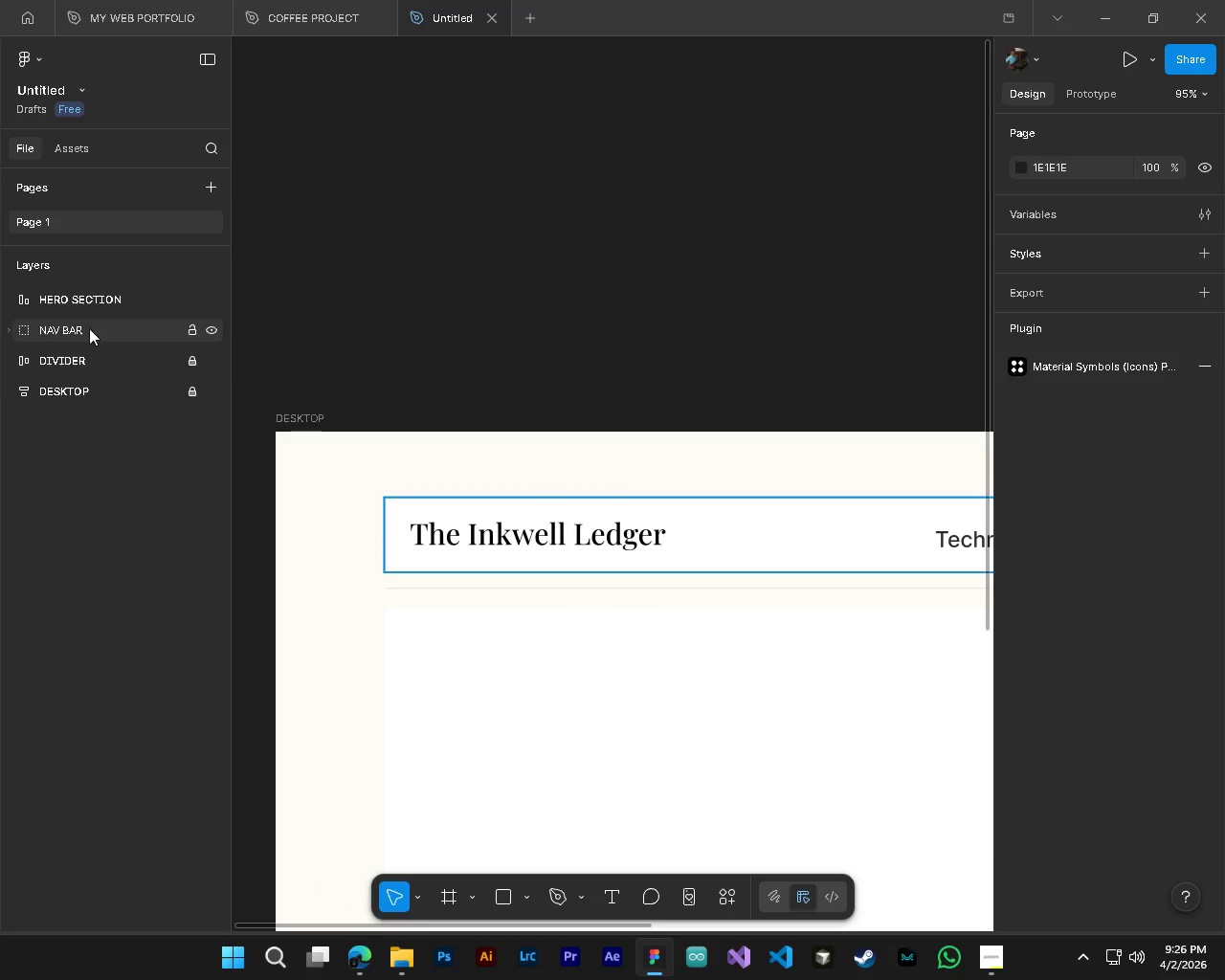 
hold_key(key=ControlLeft, duration=0.47)
 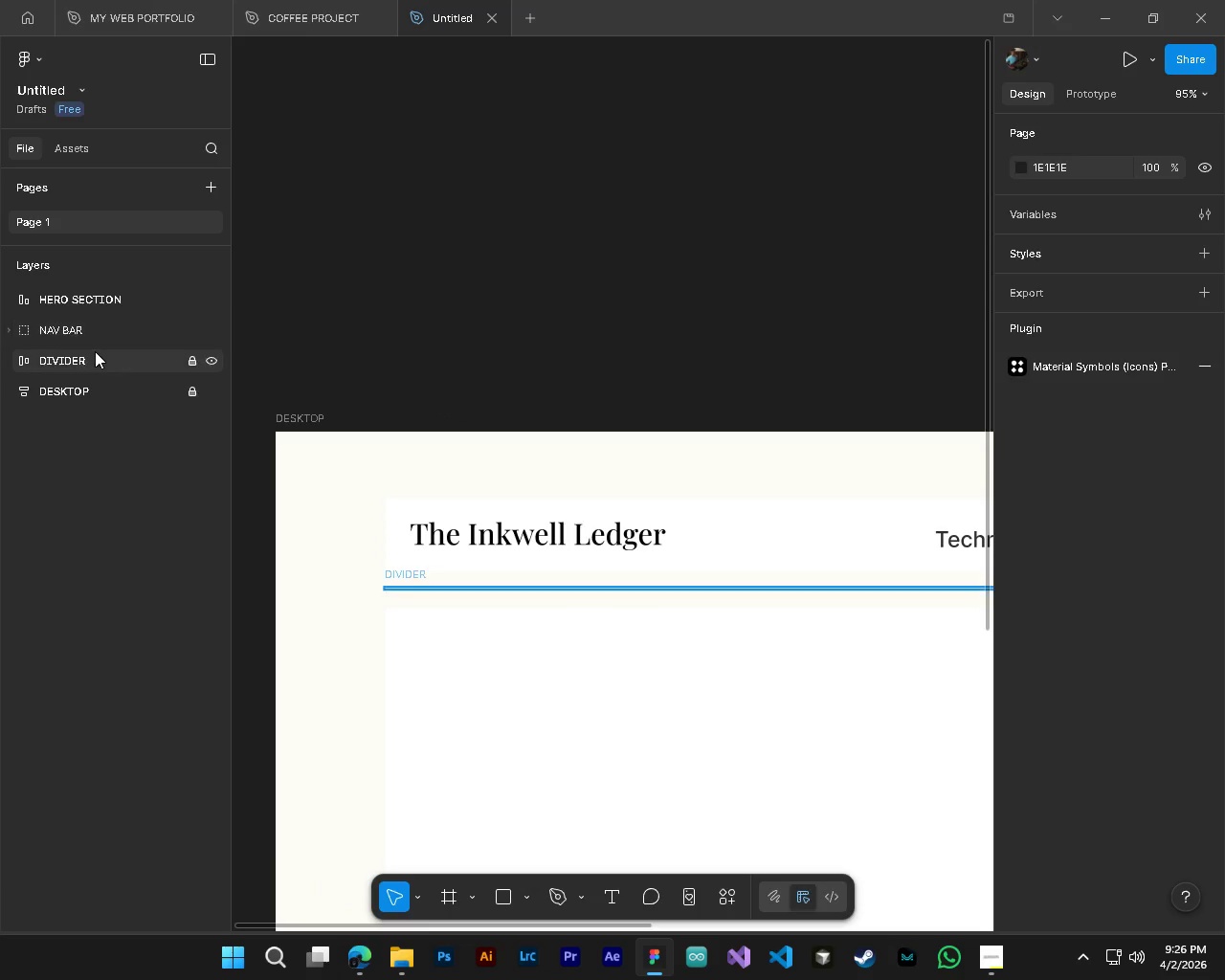 
hold_key(key=ControlLeft, duration=1.11)
 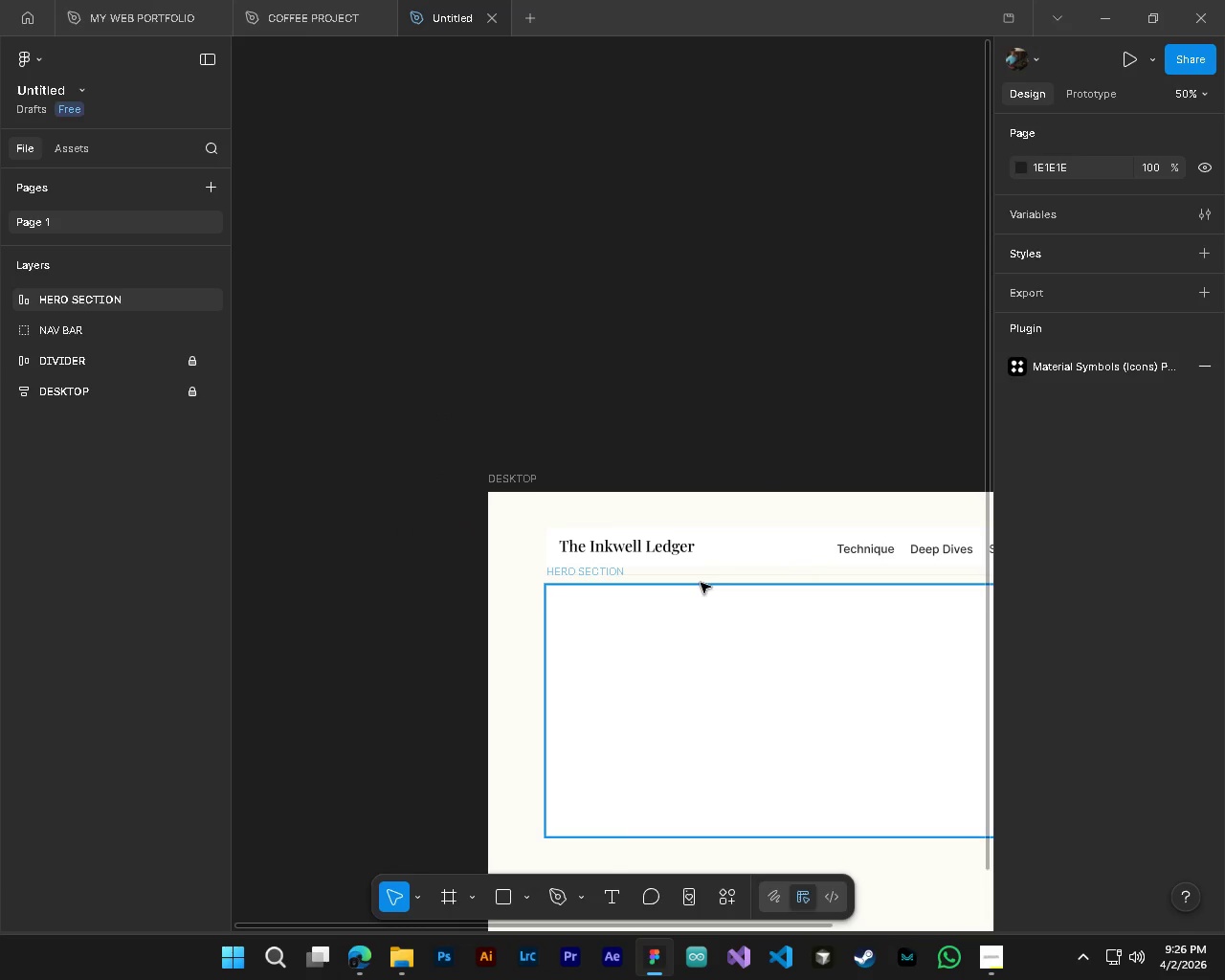 
hold_key(key=AltLeft, duration=1.05)
 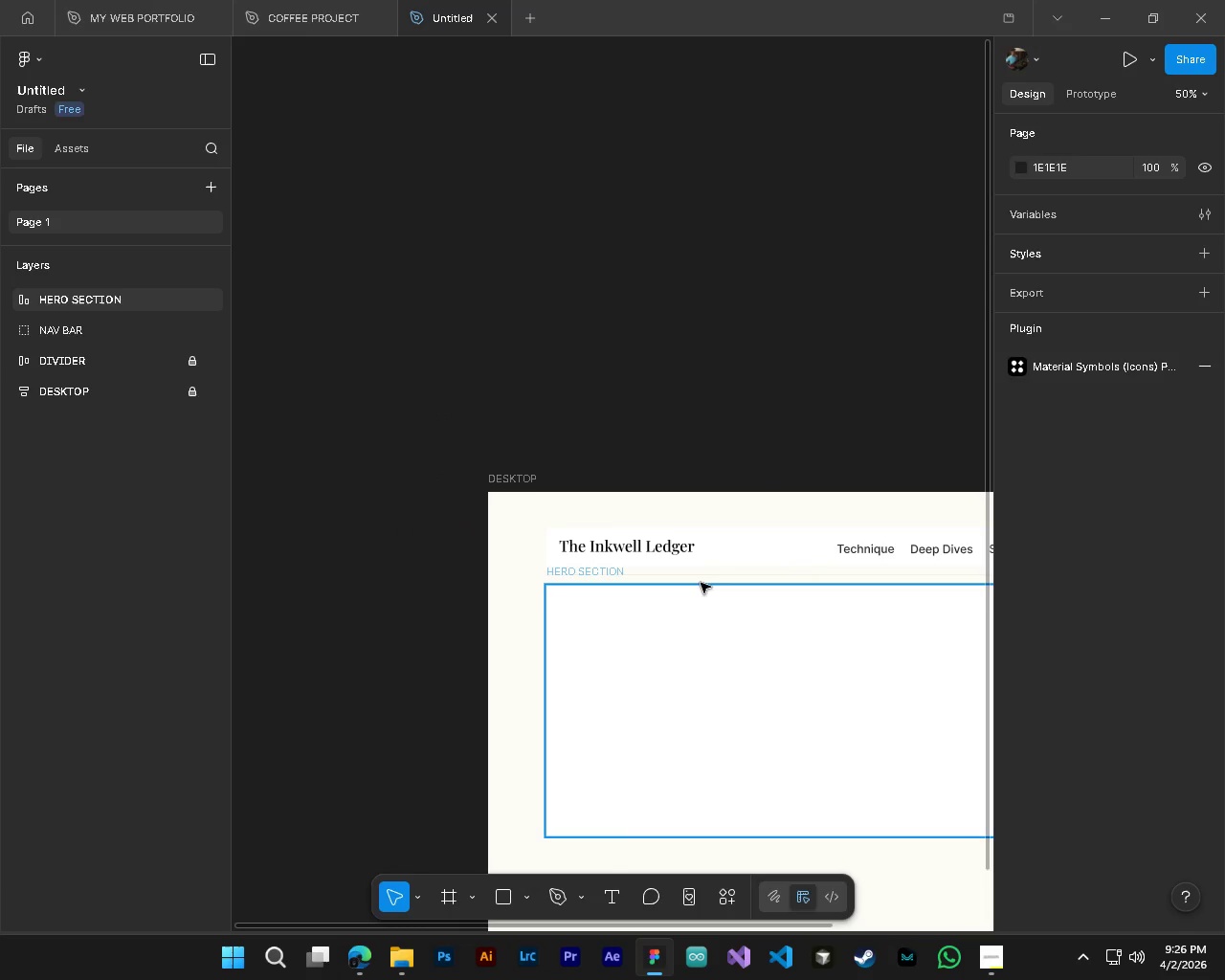 
hold_key(key=AltLeft, duration=1.67)
 